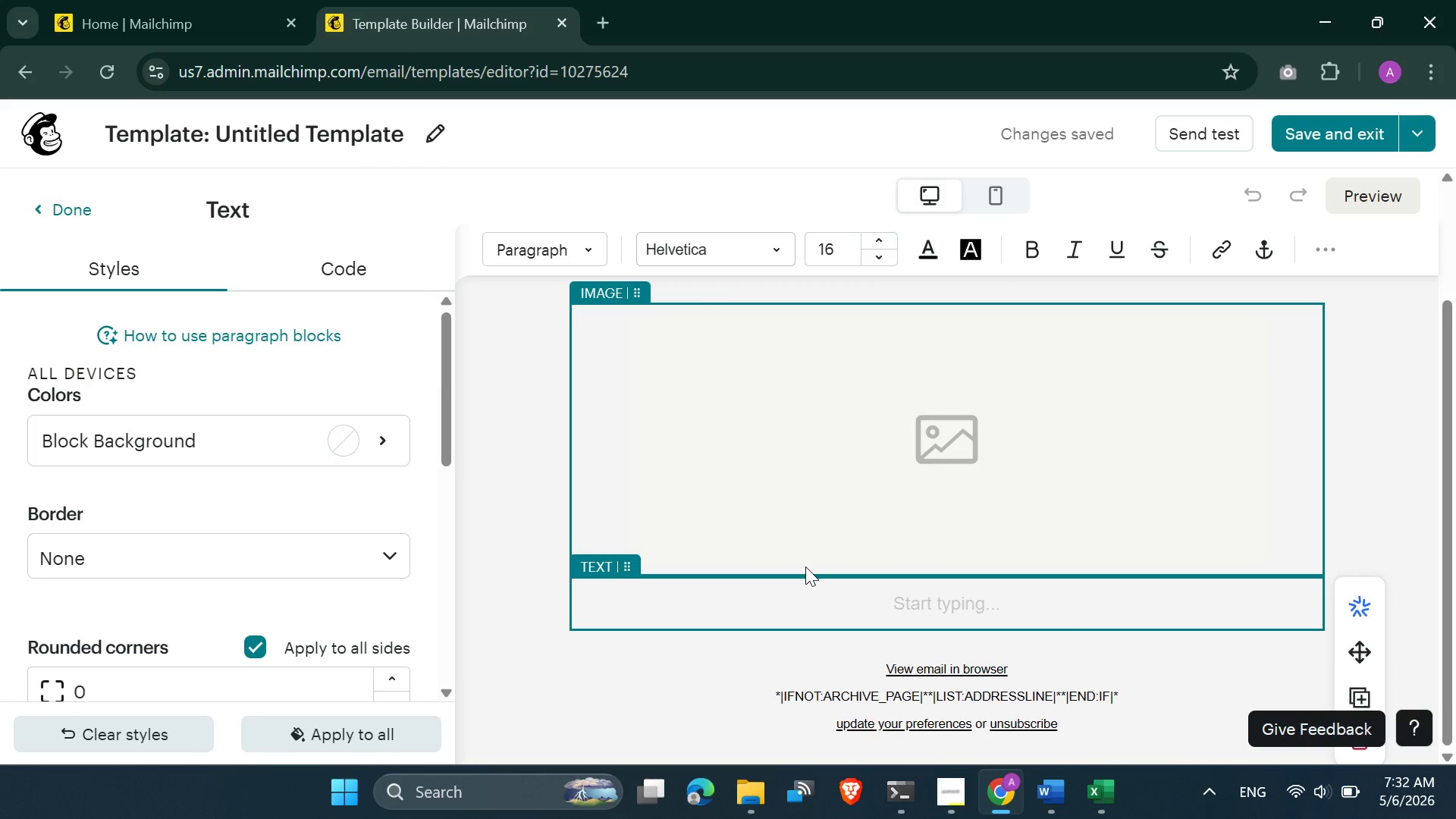 
scroll: coordinate [805, 566], scroll_direction: up, amount: 7.0
 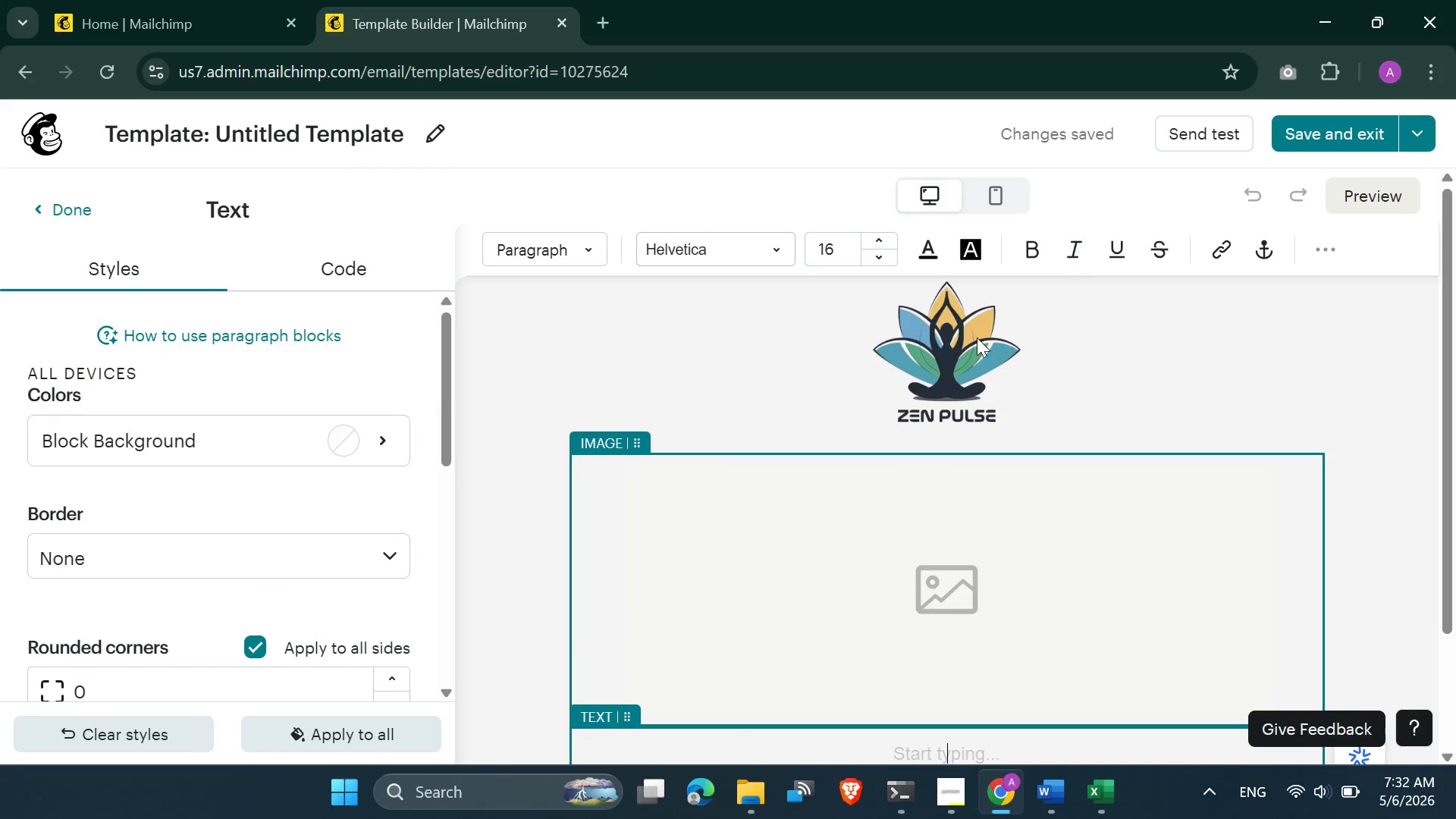 
left_click([952, 364])
 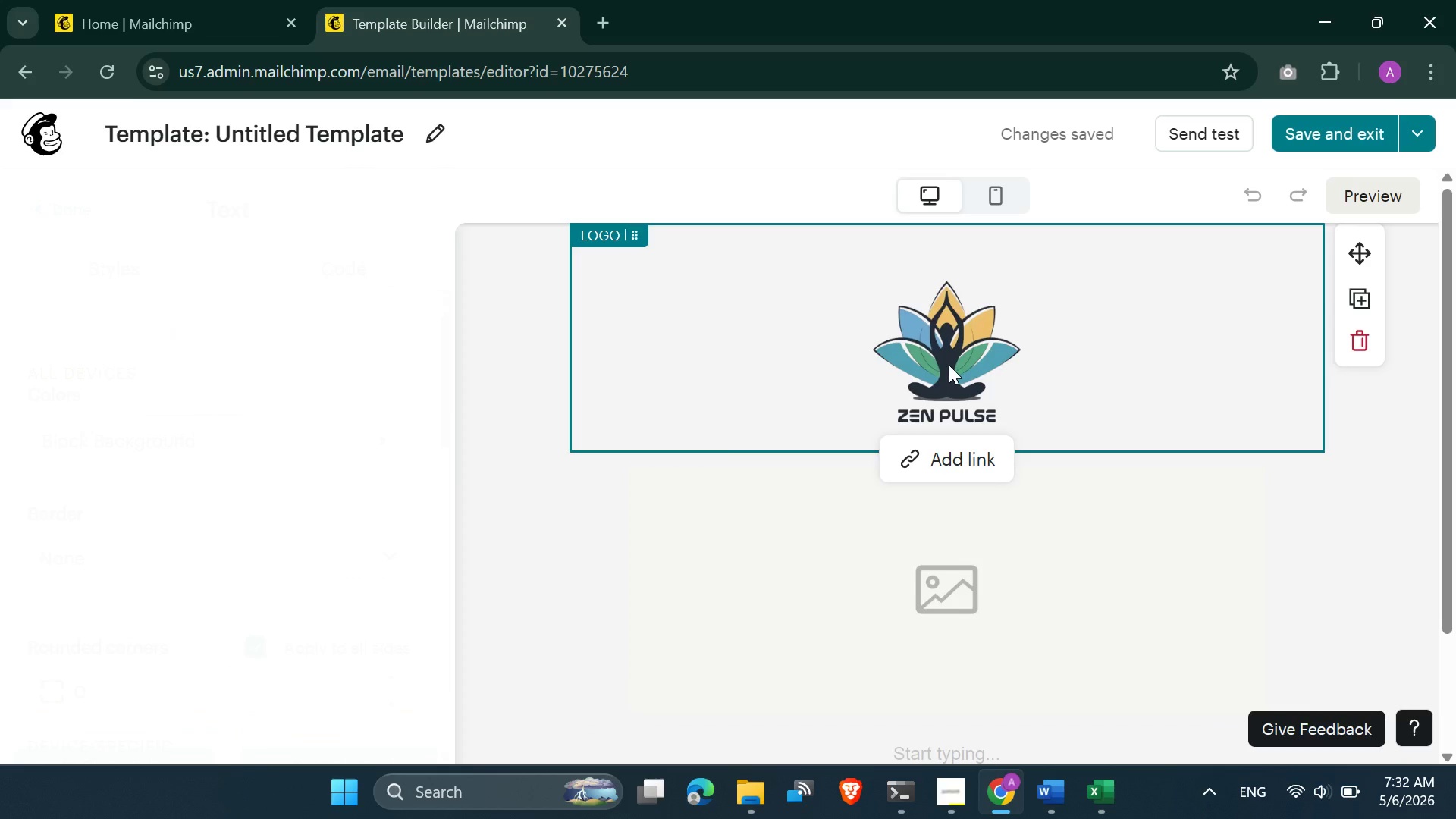 
scroll: coordinate [949, 365], scroll_direction: up, amount: 5.0
 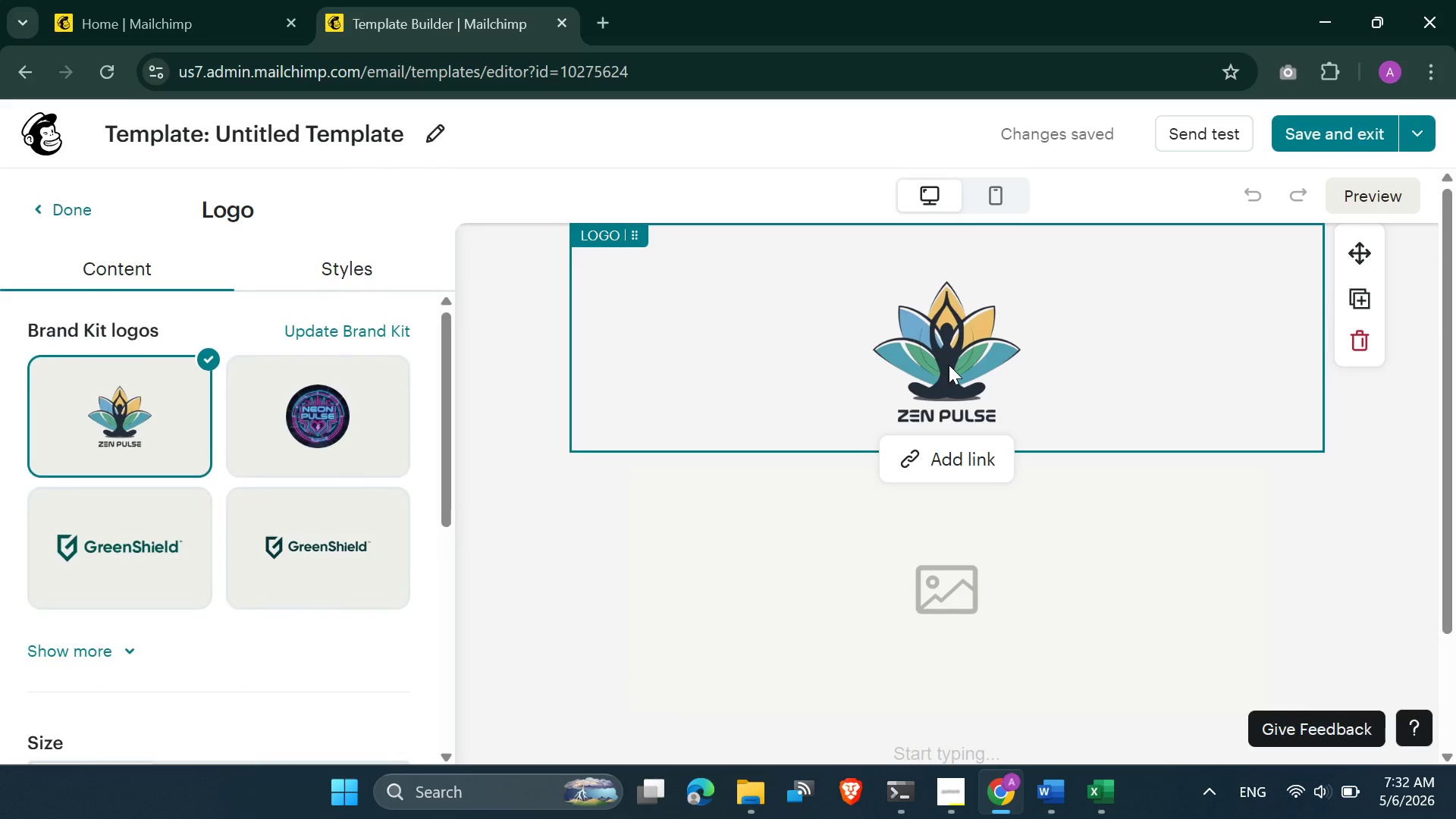 
scroll: coordinate [949, 367], scroll_direction: down, amount: 5.0
 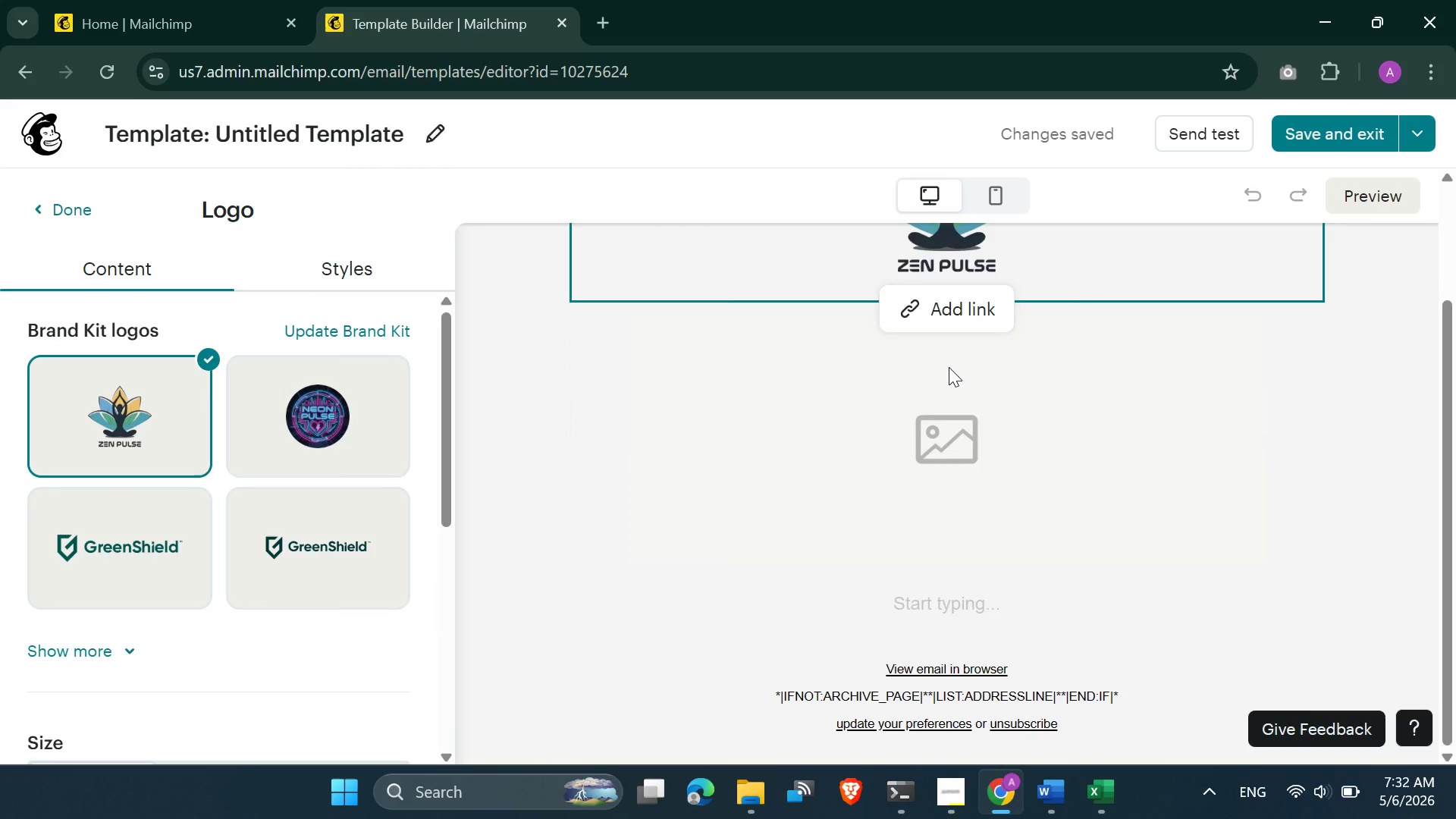 
scroll: coordinate [305, 337], scroll_direction: up, amount: 5.0
 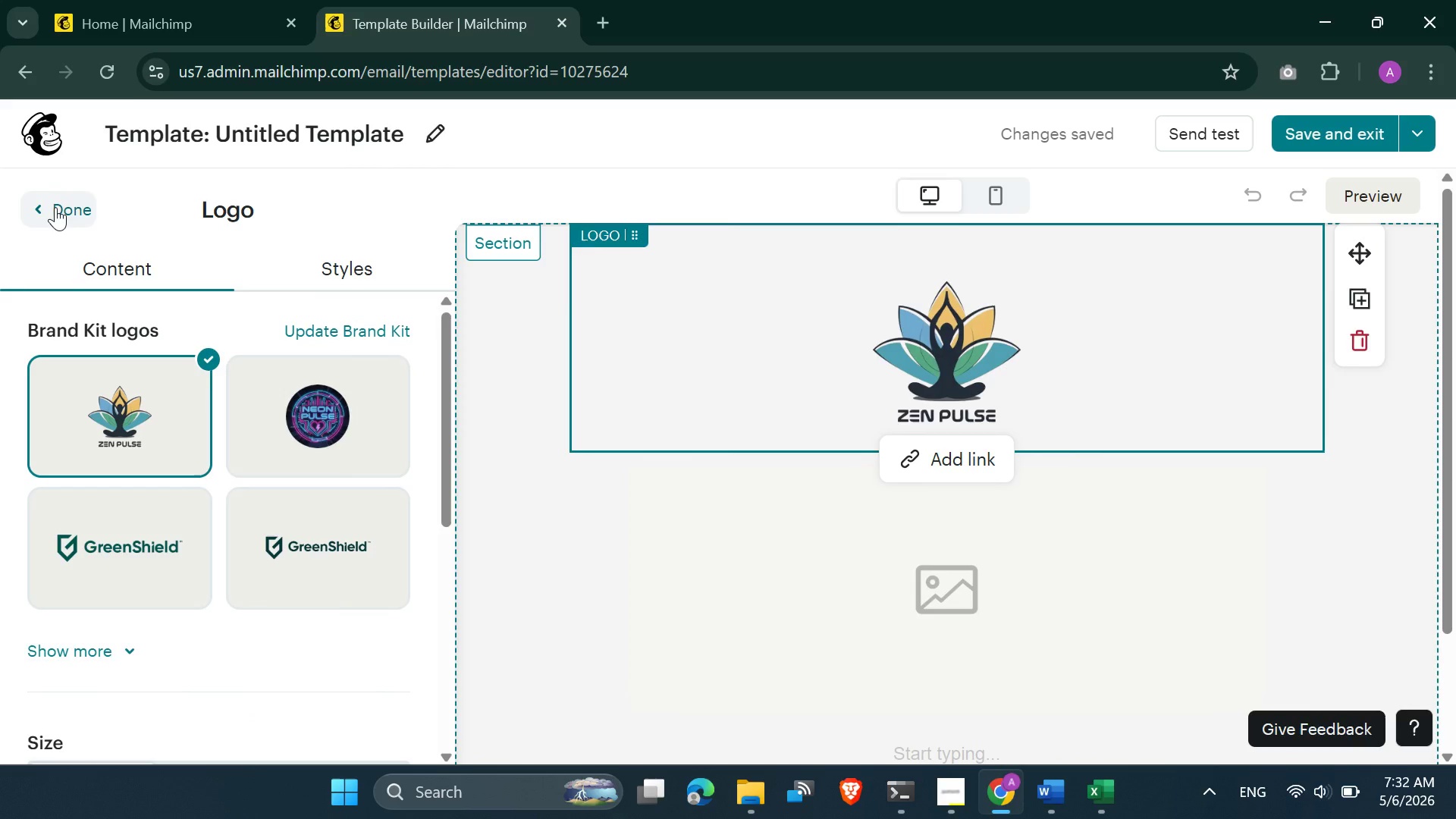 
wait(6.97)
 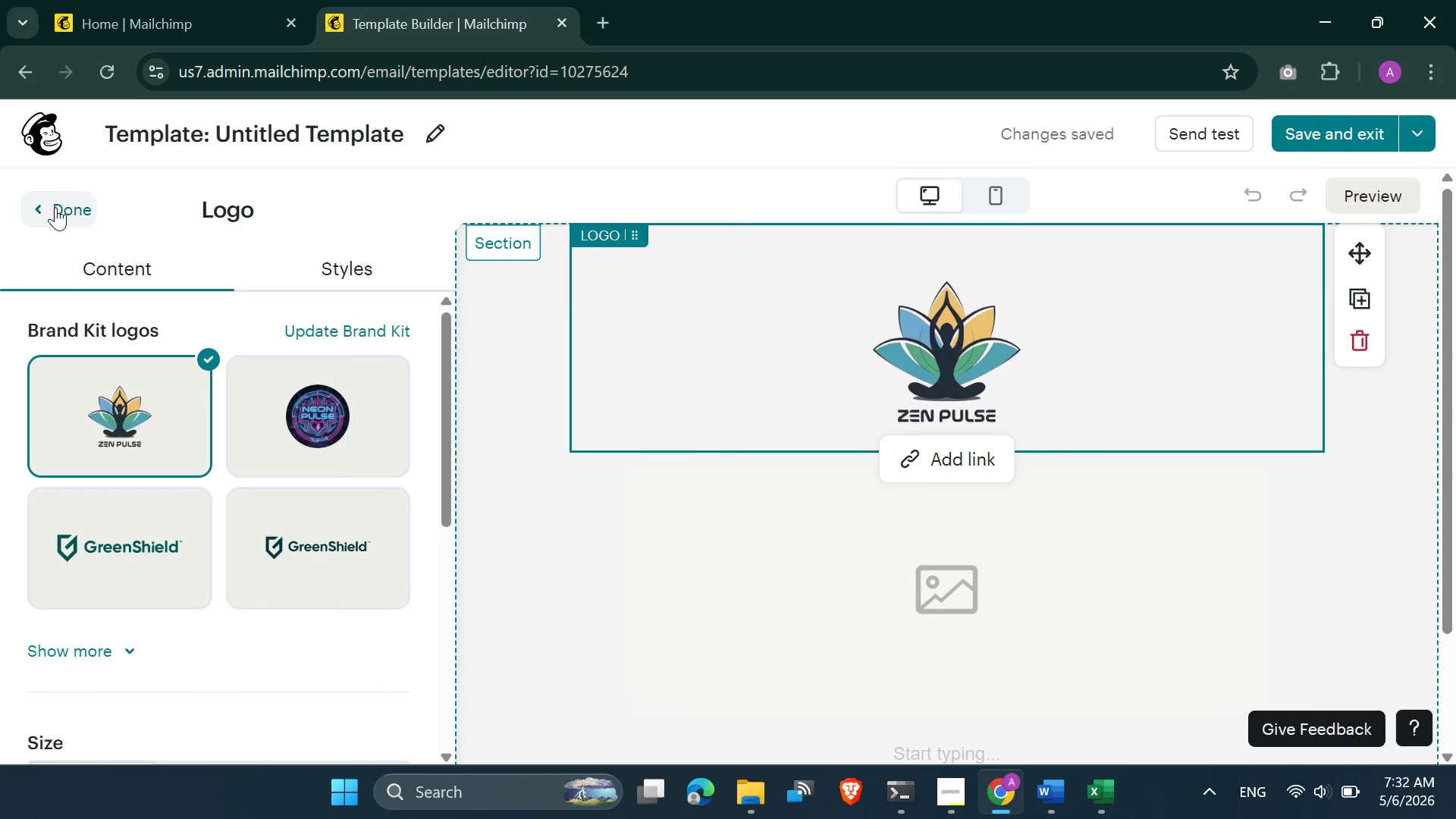 
scroll: coordinate [1154, 570], scroll_direction: down, amount: 1.0
 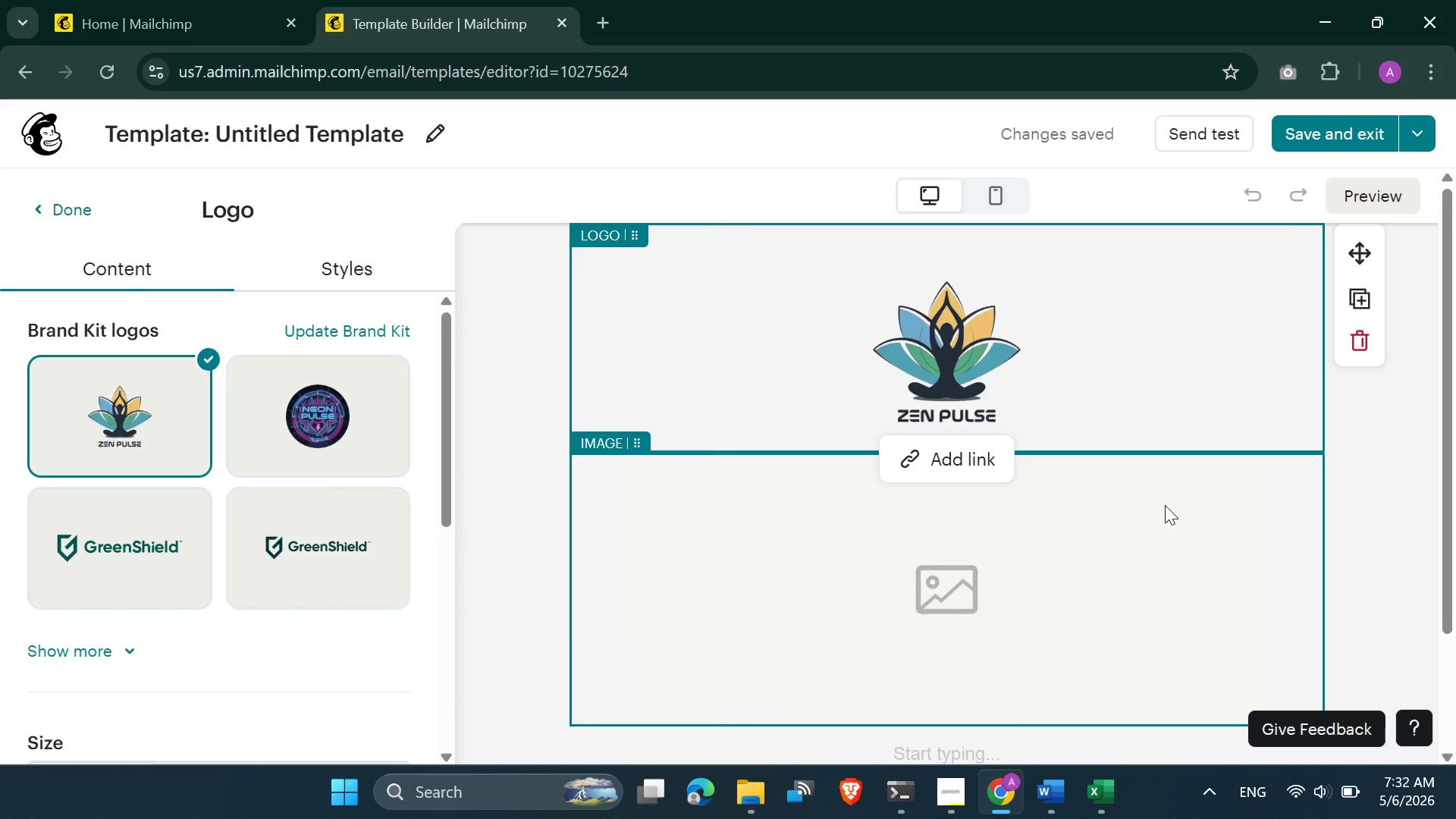 
scroll: coordinate [1166, 504], scroll_direction: up, amount: 2.0
 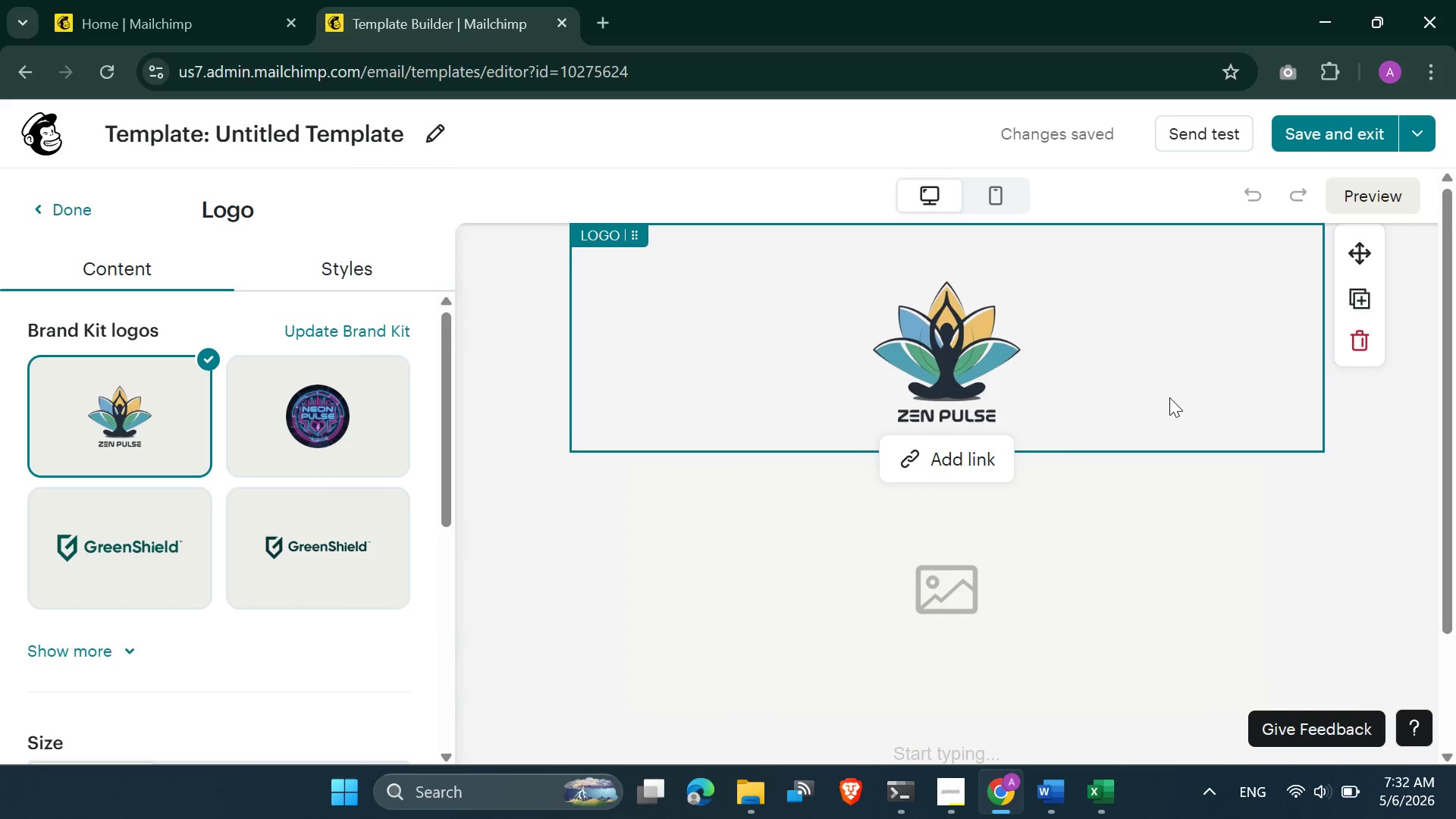 
scroll: coordinate [1163, 423], scroll_direction: down, amount: 7.0
 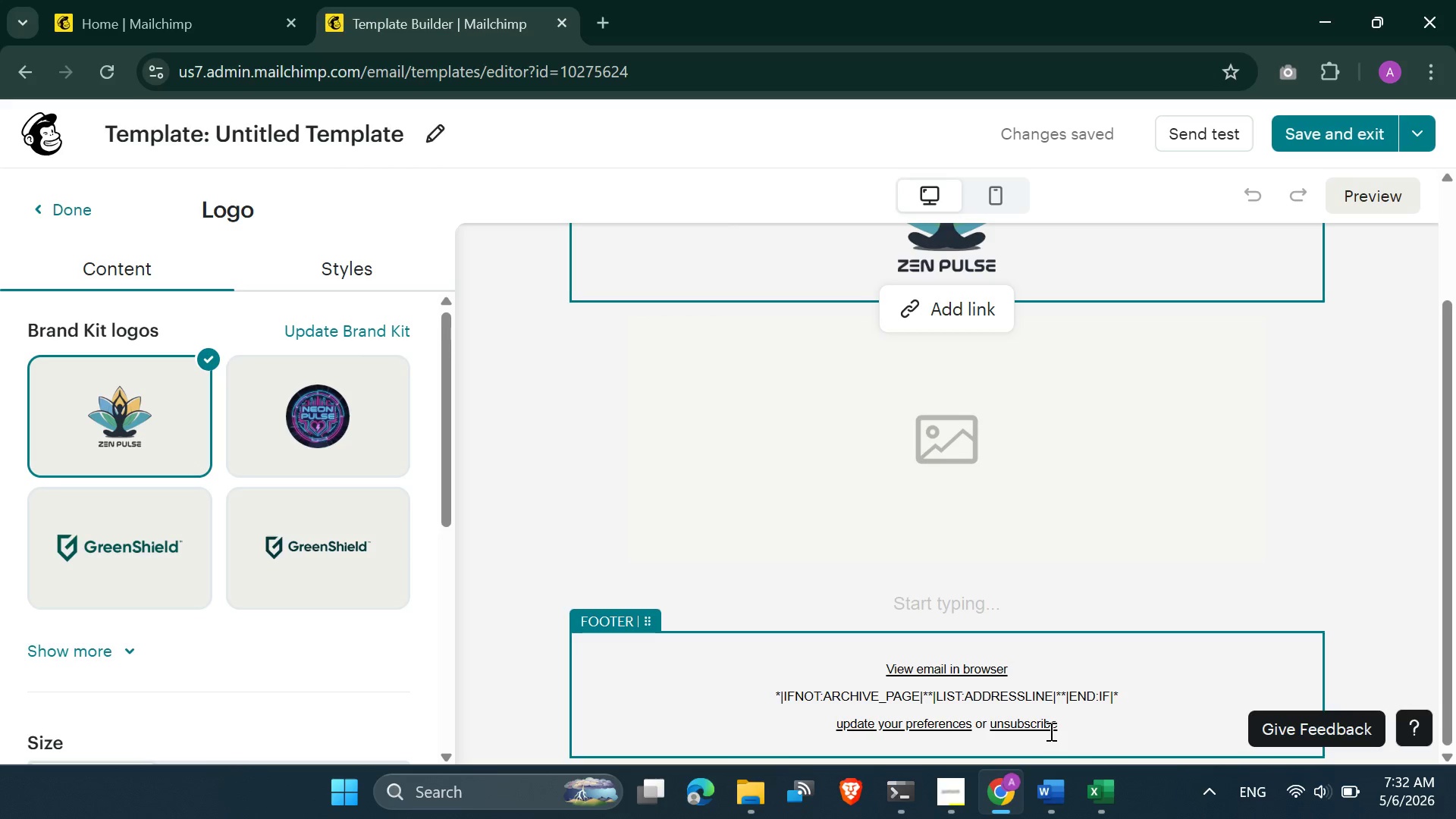 
left_click([1018, 726])
 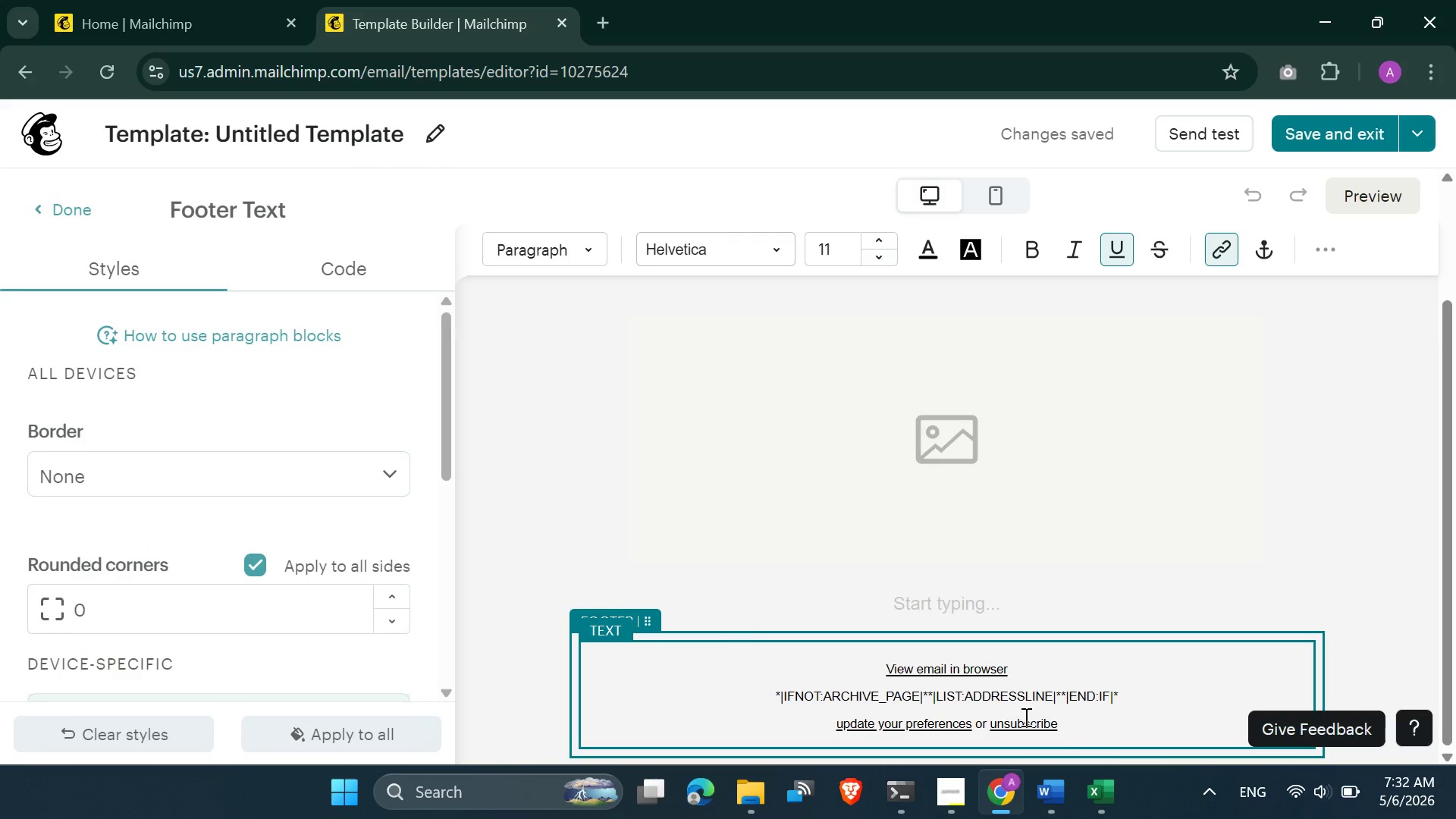 
scroll: coordinate [293, 454], scroll_direction: up, amount: 3.0
 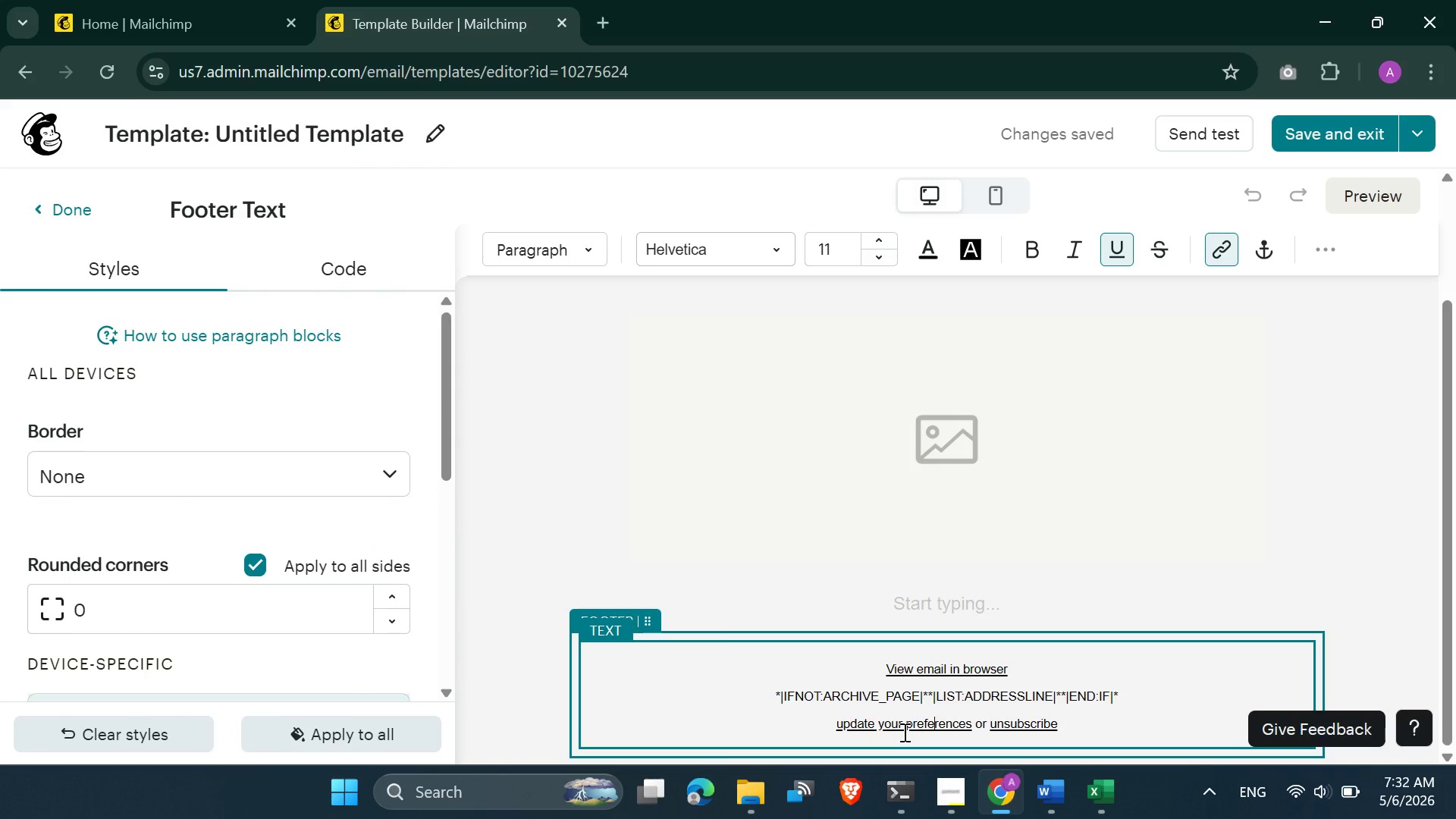 
double_click([917, 720])
 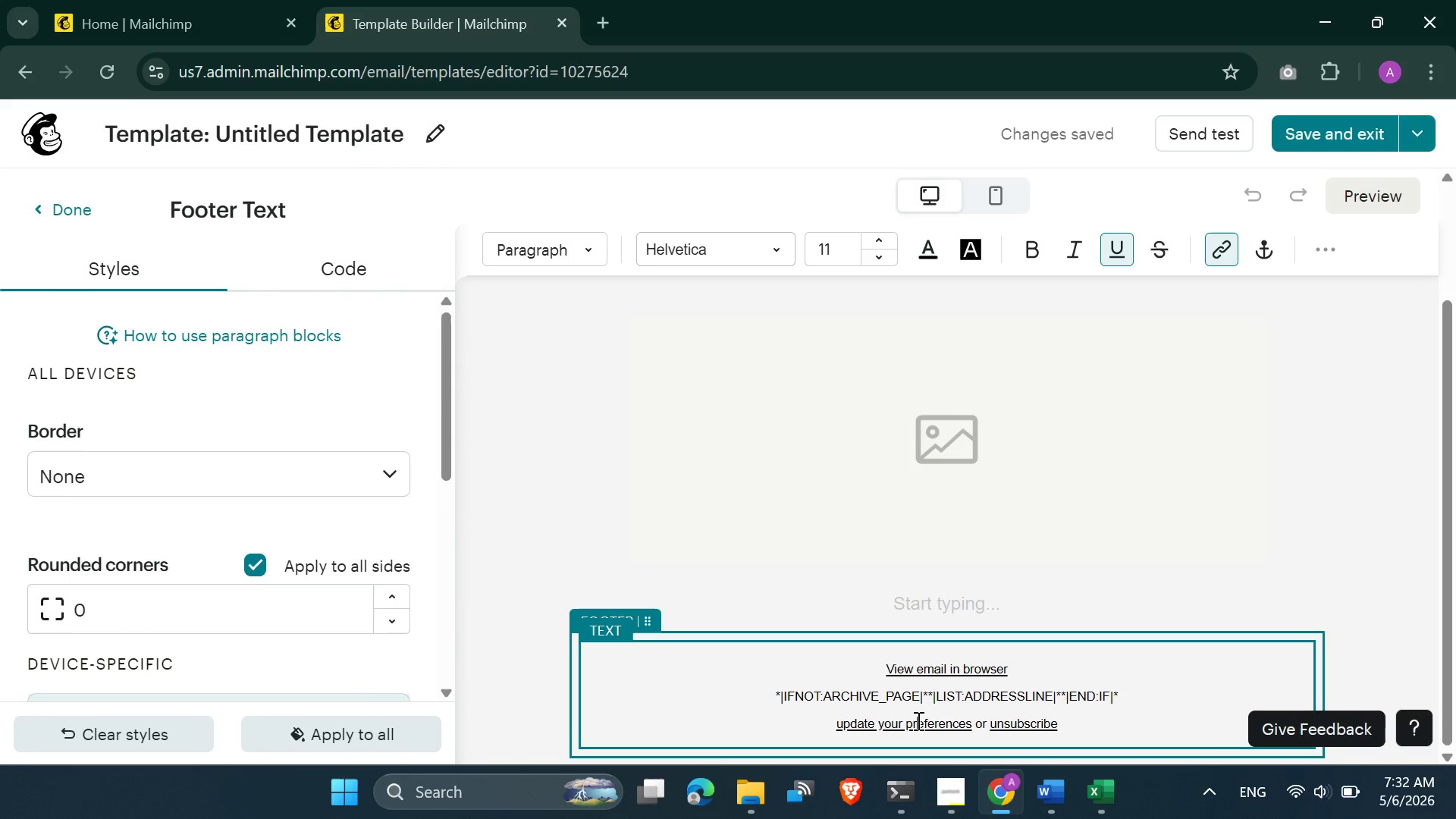 
triple_click([917, 720])
 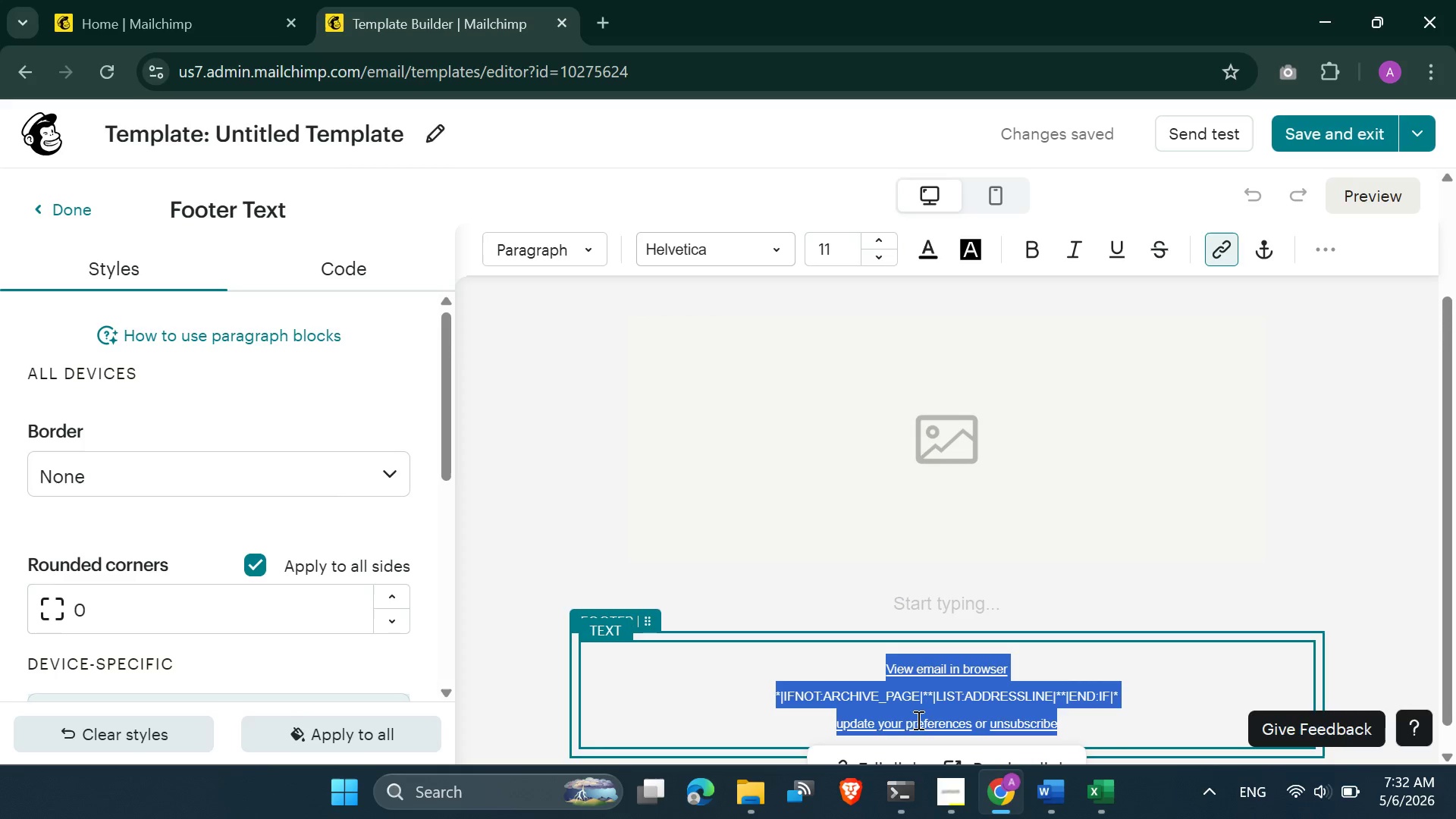 
scroll: coordinate [926, 698], scroll_direction: down, amount: 3.0
 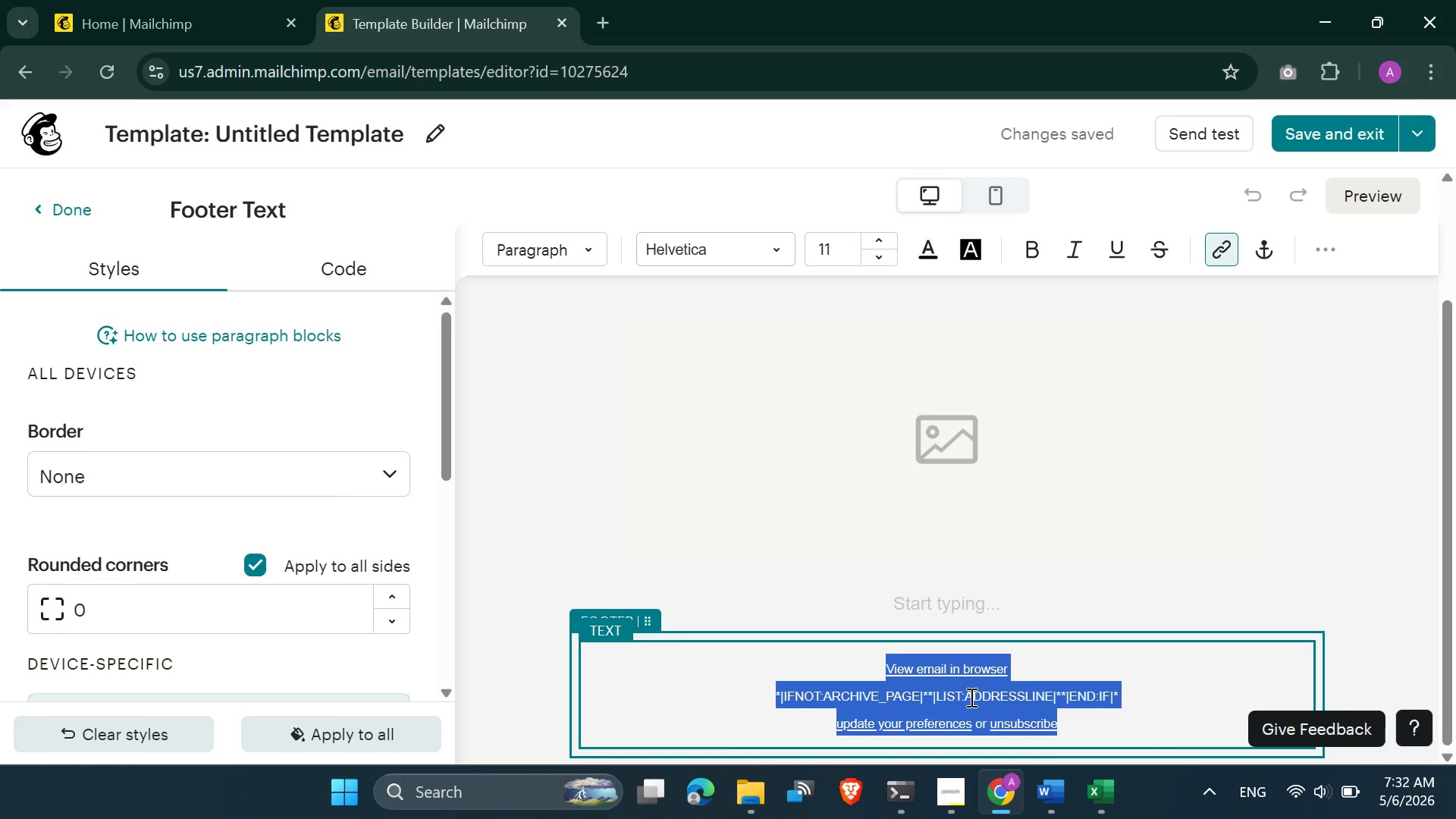 
left_click([968, 697])
 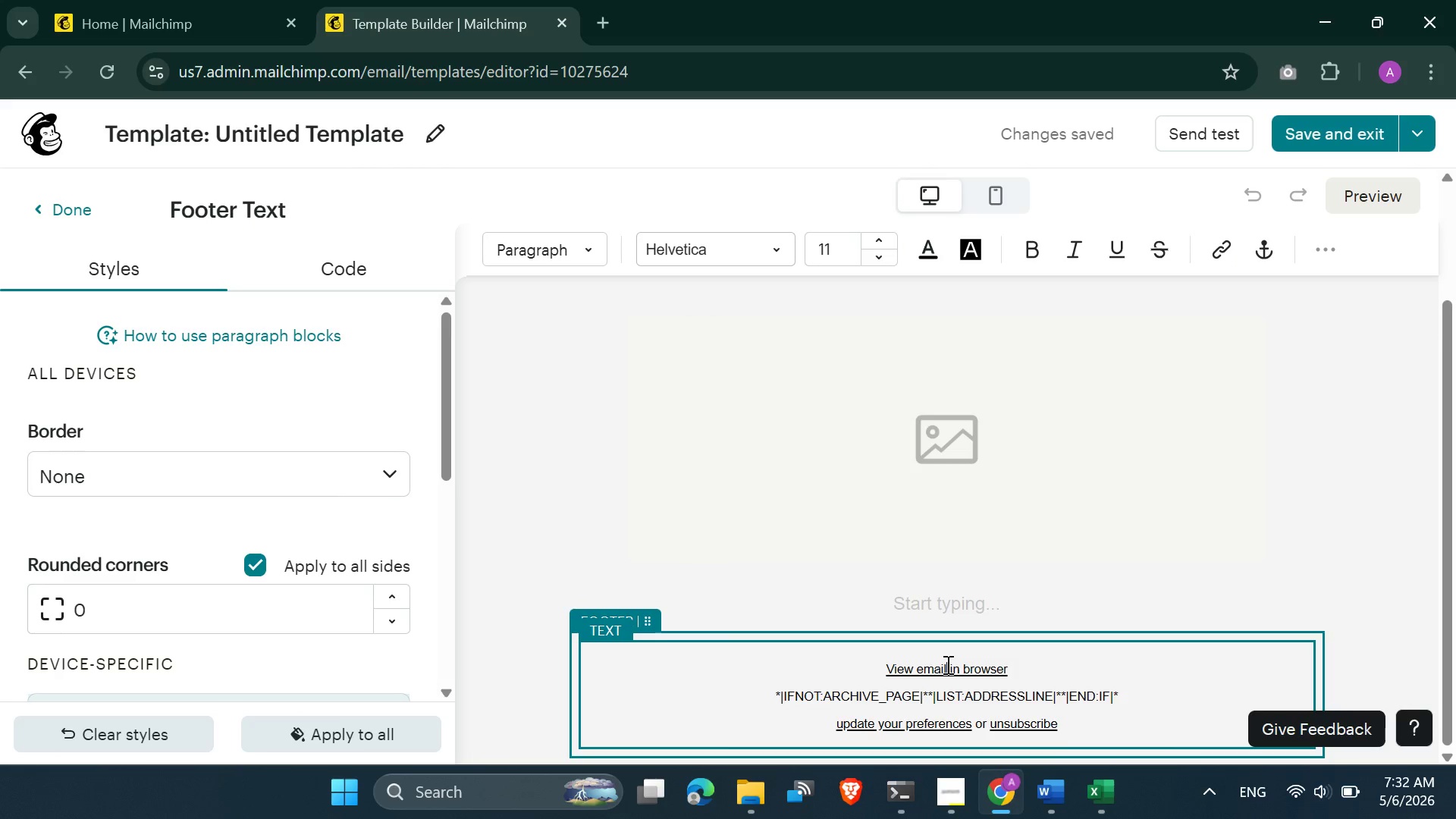 
scroll: coordinate [971, 655], scroll_direction: down, amount: 2.0
 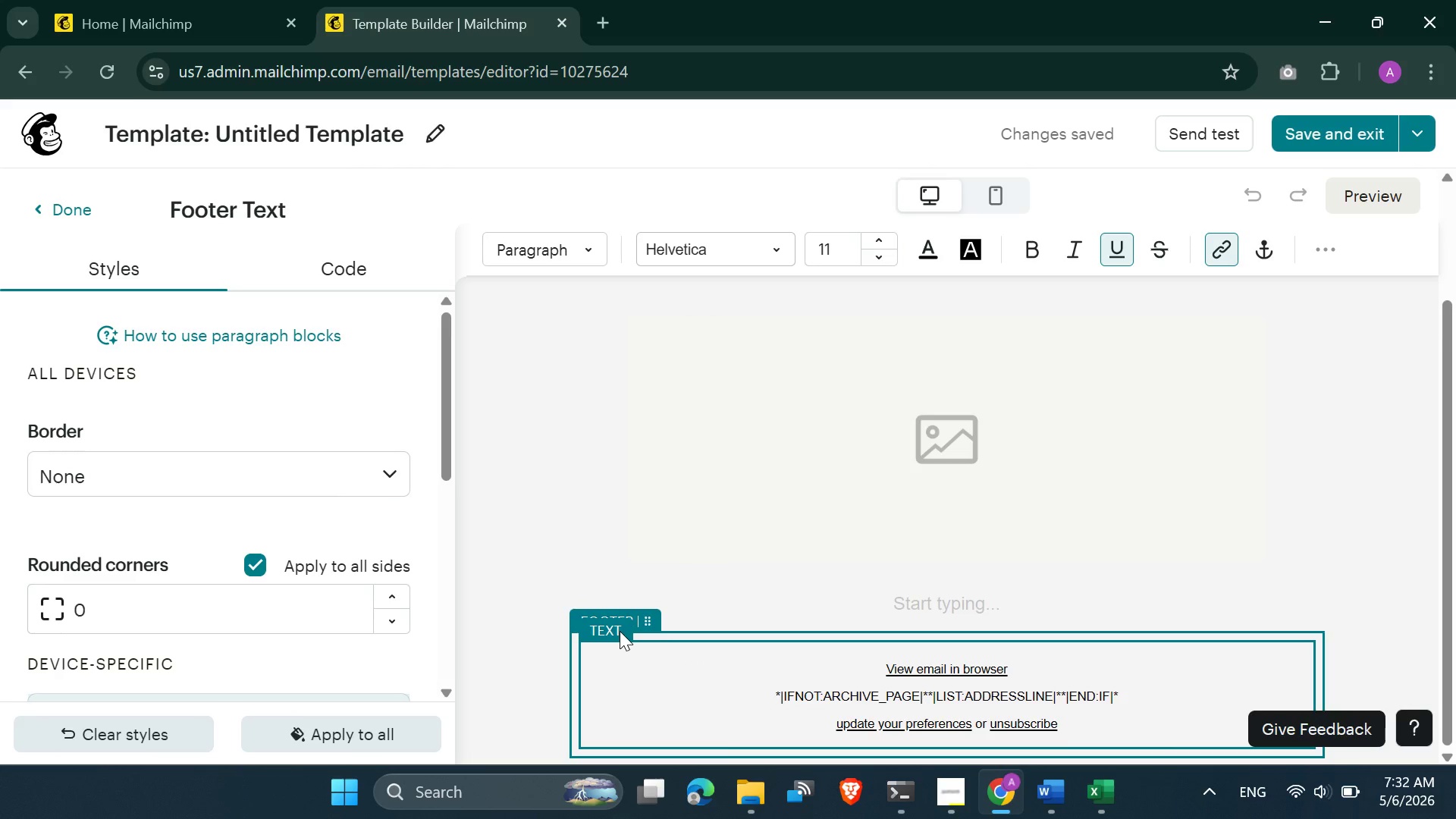 
left_click([618, 631])
 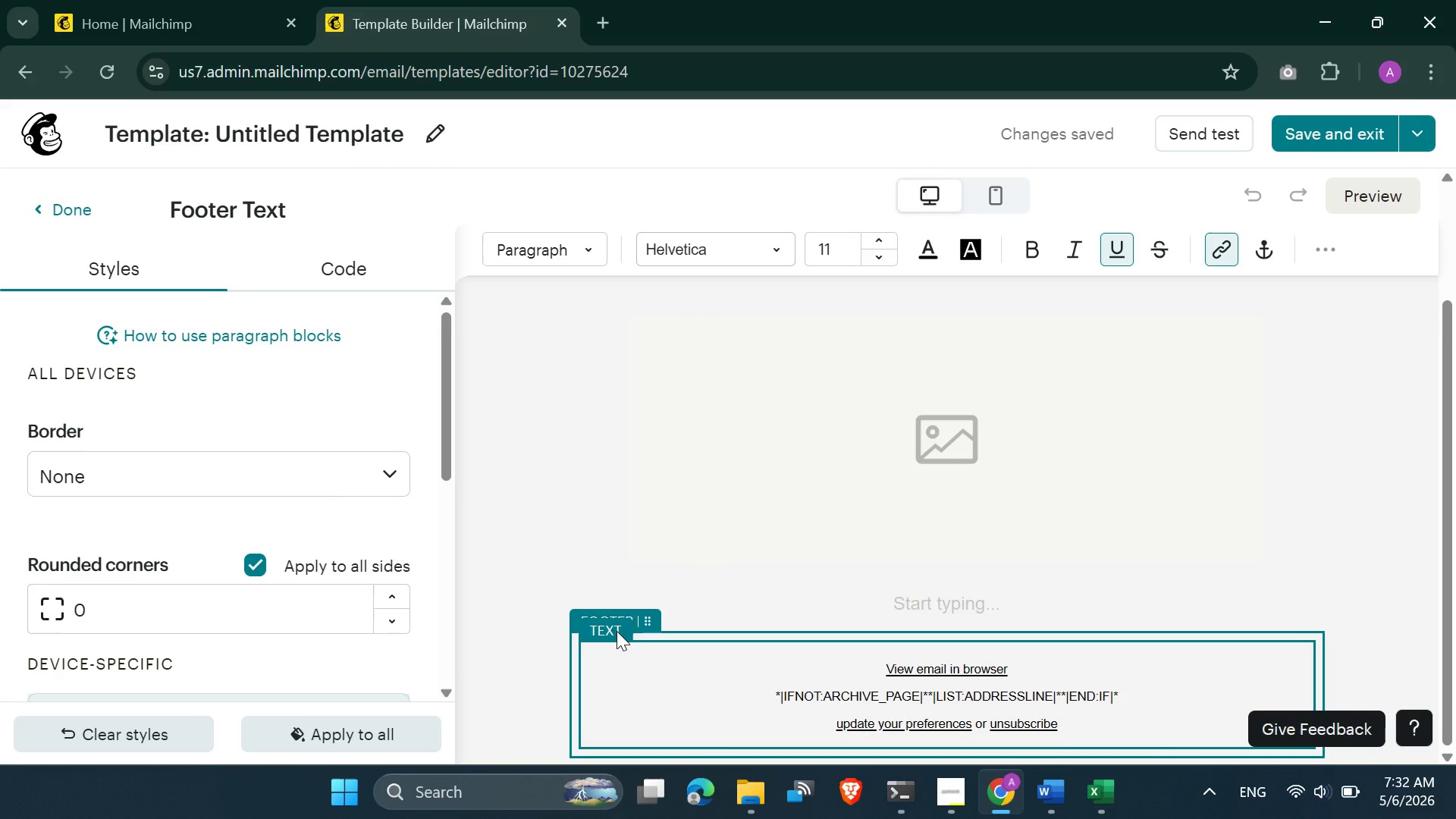 
left_click_drag(start_coordinate=[616, 630], to_coordinate=[633, 578])
 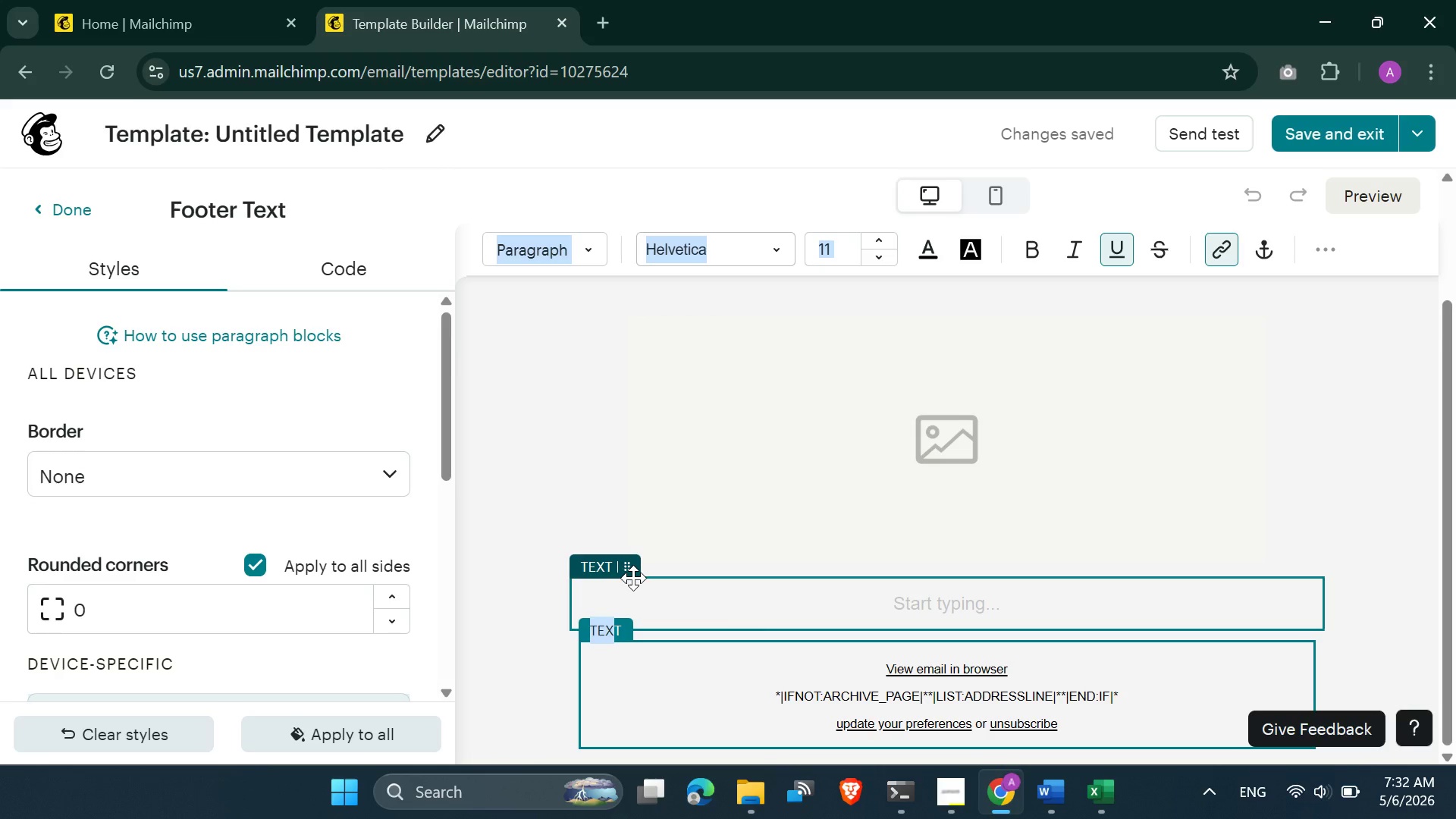 
scroll: coordinate [633, 578], scroll_direction: down, amount: 3.0
 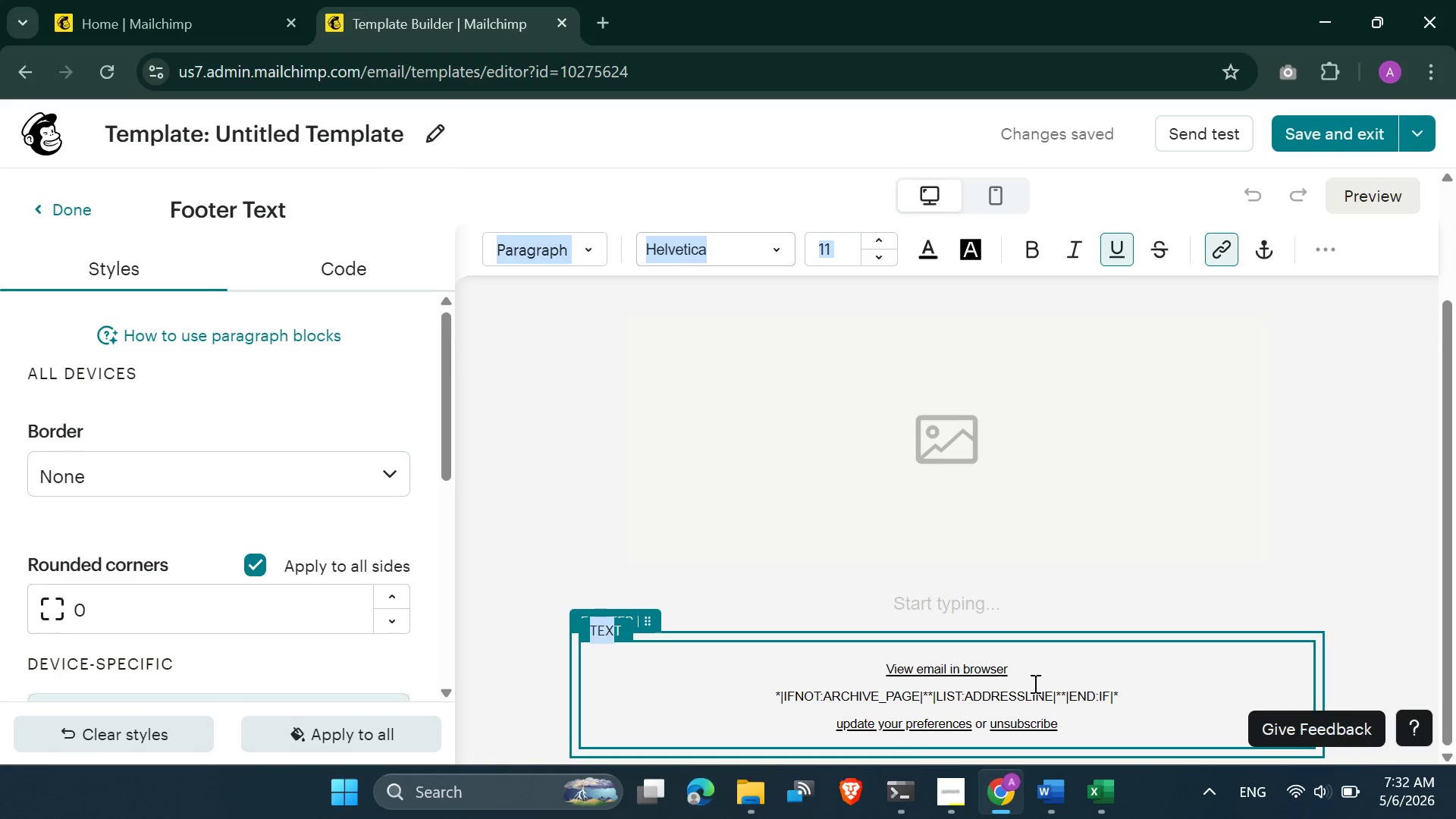 
left_click([1385, 644])
 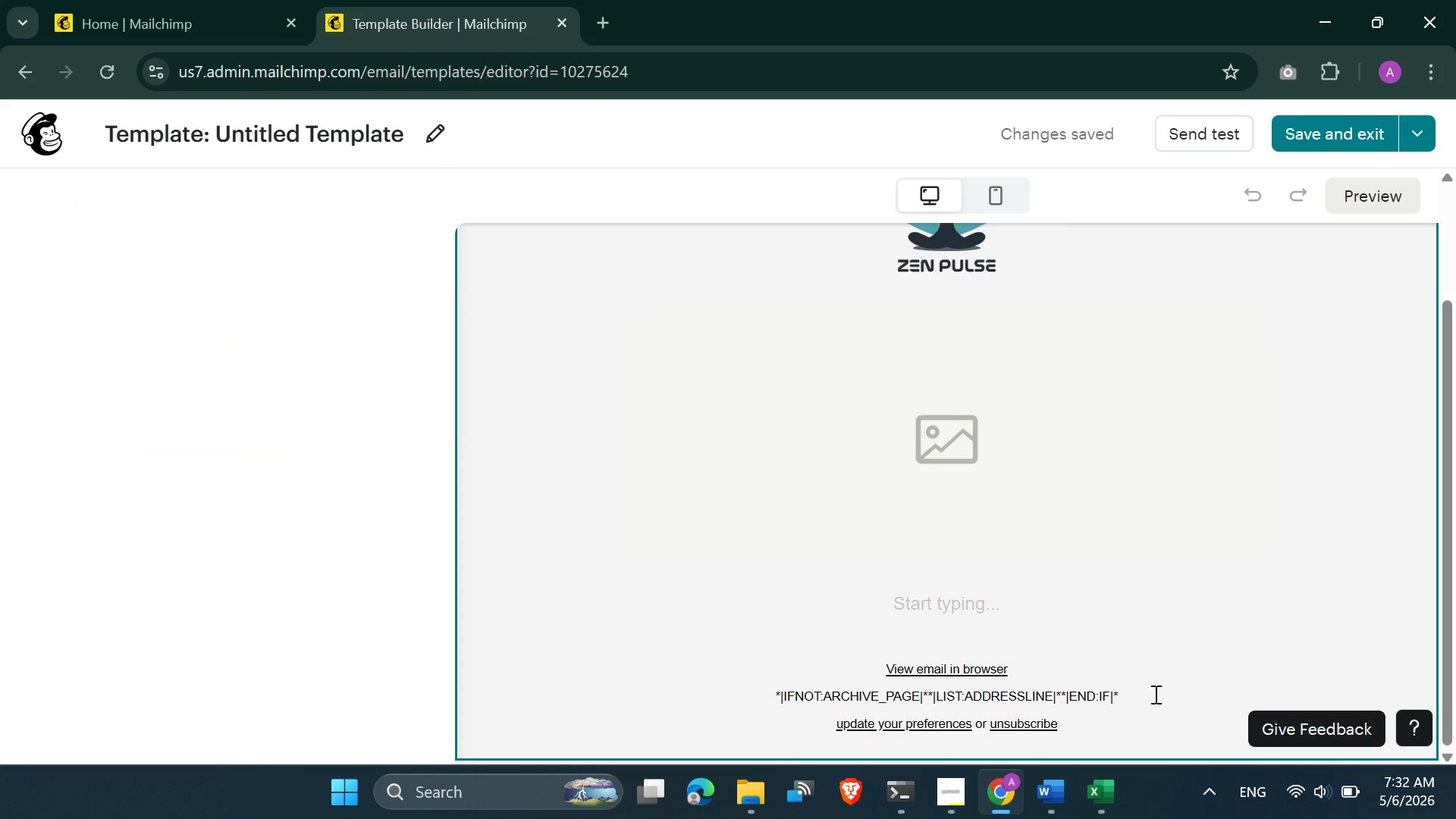 
scroll: coordinate [1137, 701], scroll_direction: down, amount: 5.0
 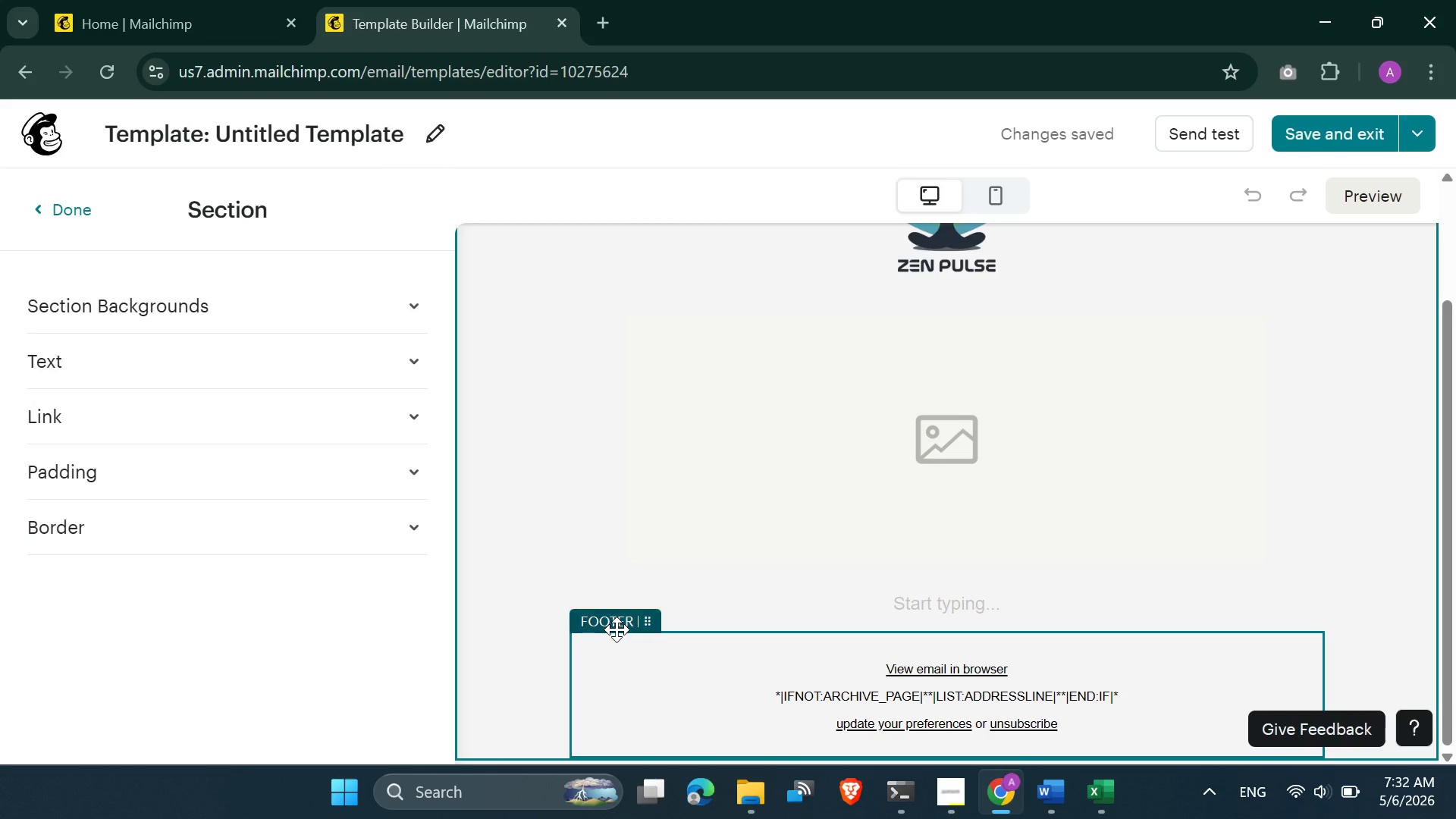 
left_click([617, 629])
 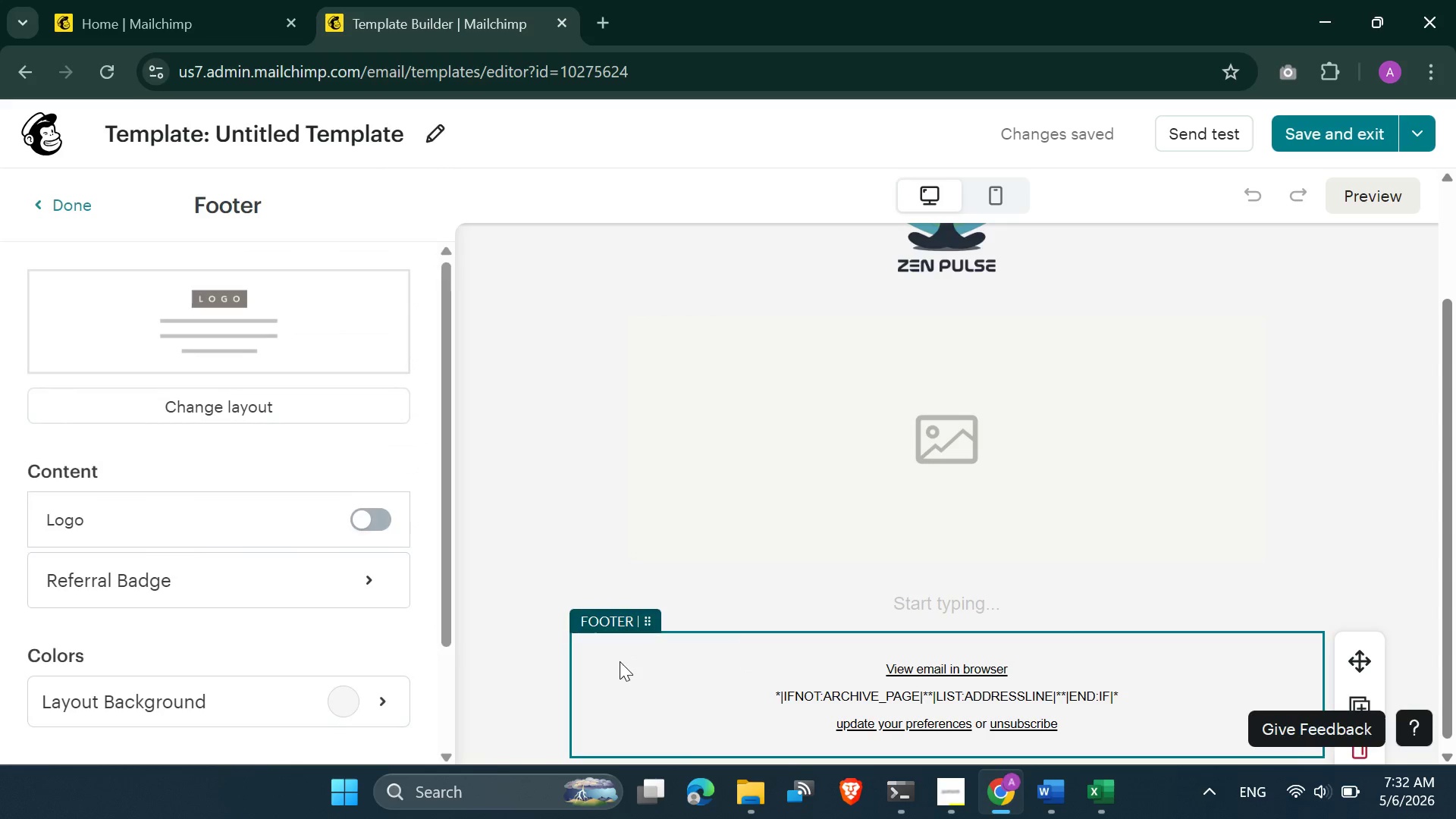 
left_click([620, 664])
 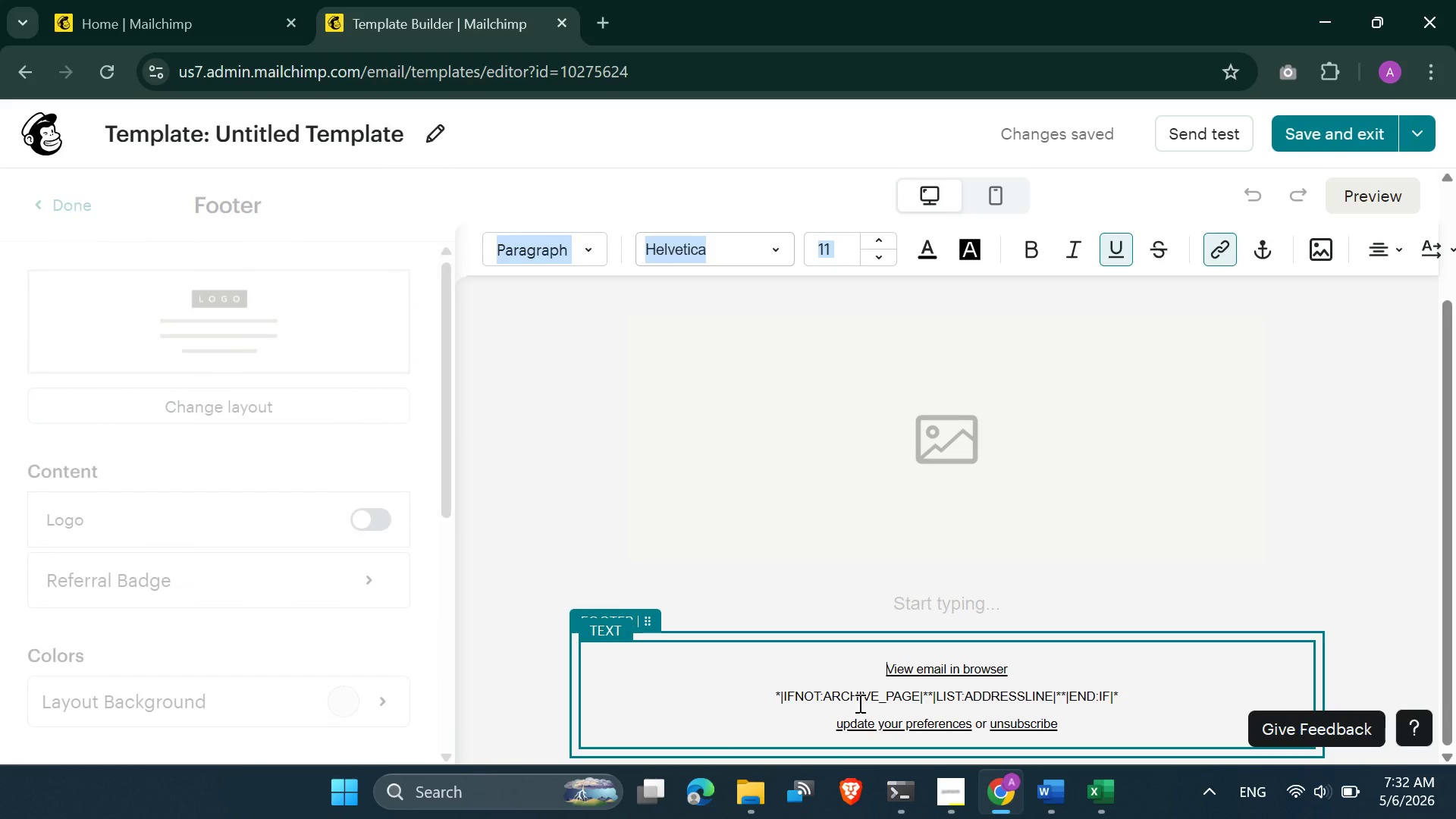 
left_click([886, 701])
 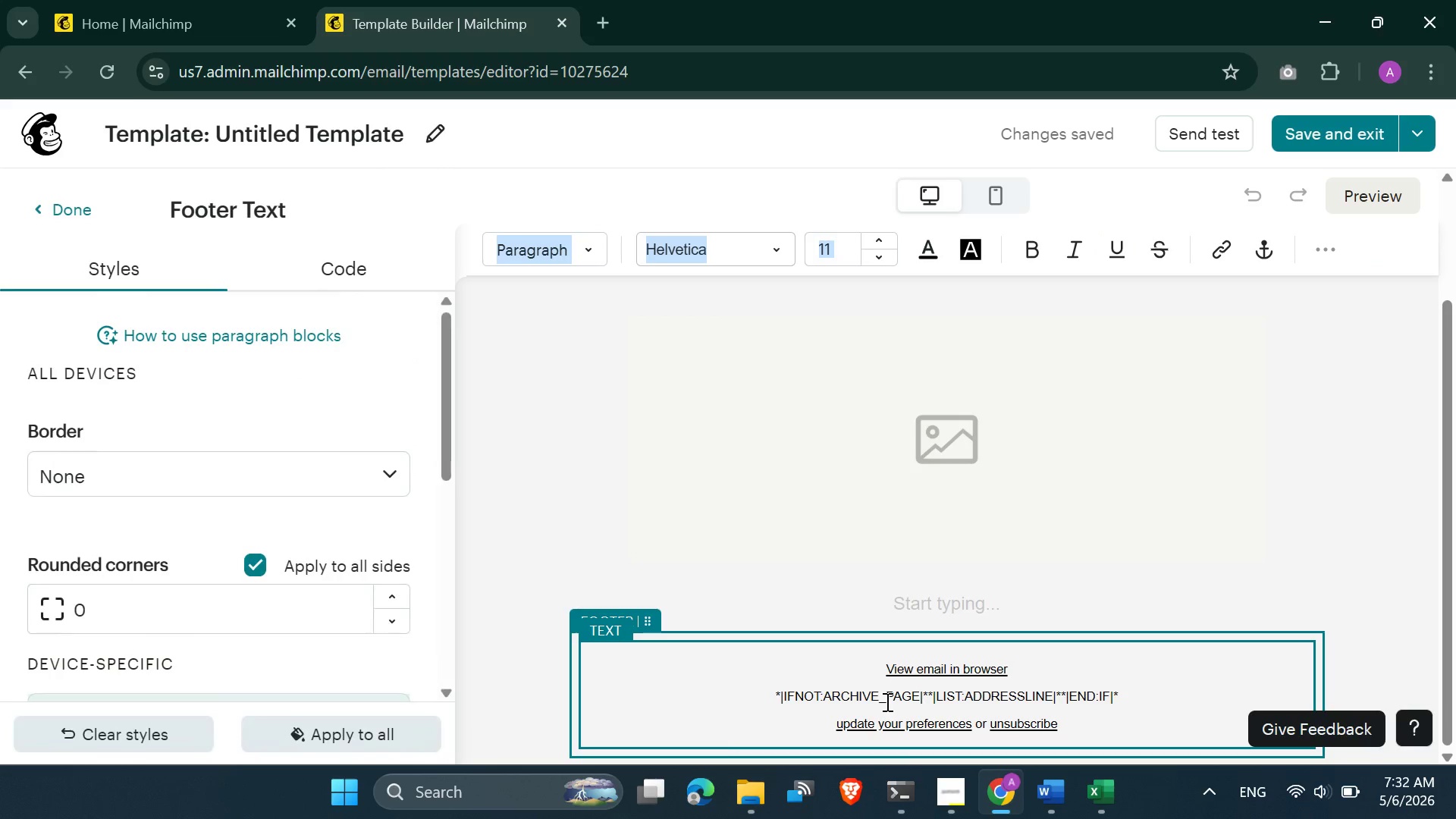 
scroll: coordinate [904, 670], scroll_direction: down, amount: 2.0
 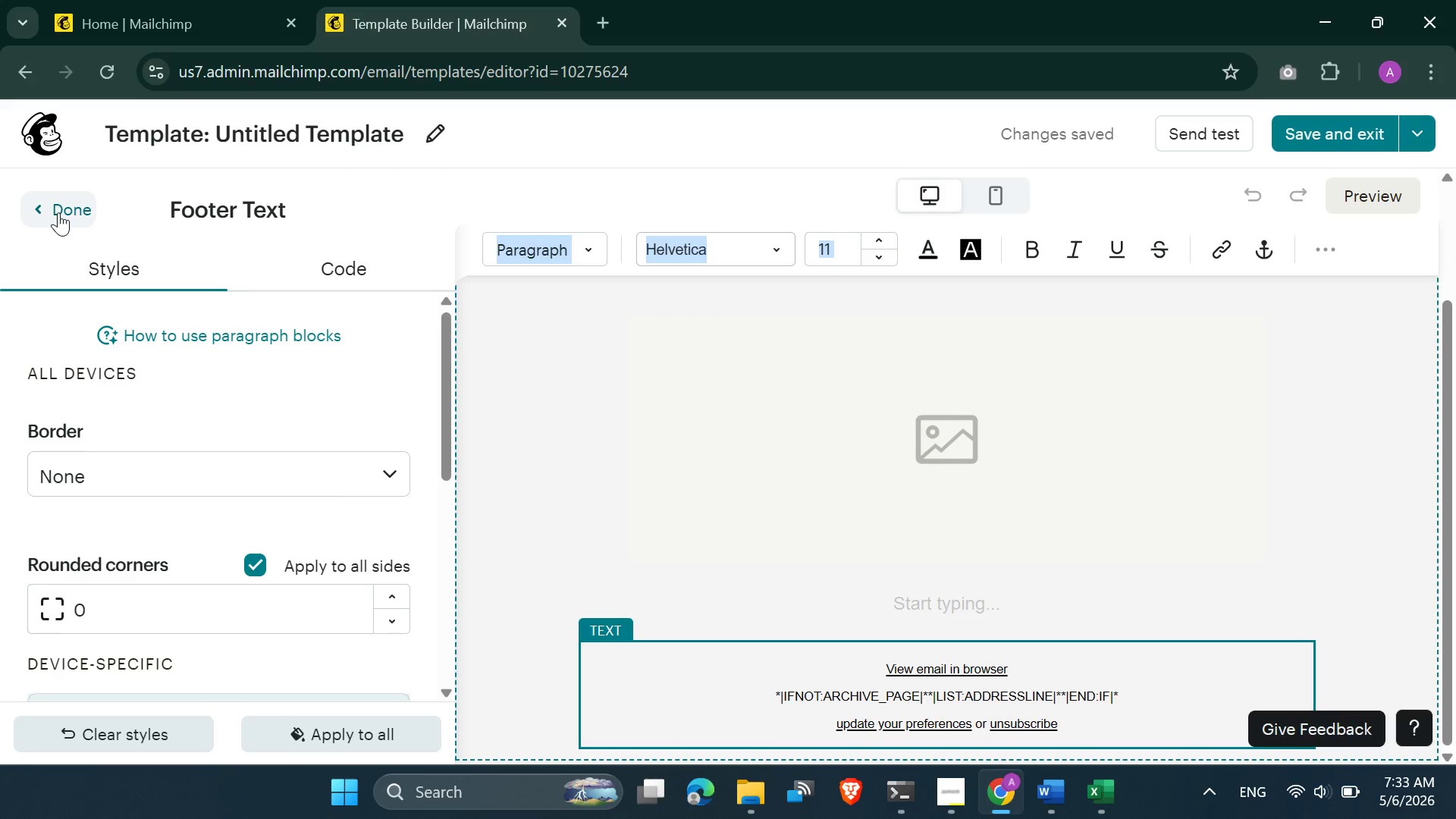 
wait(6.0)
 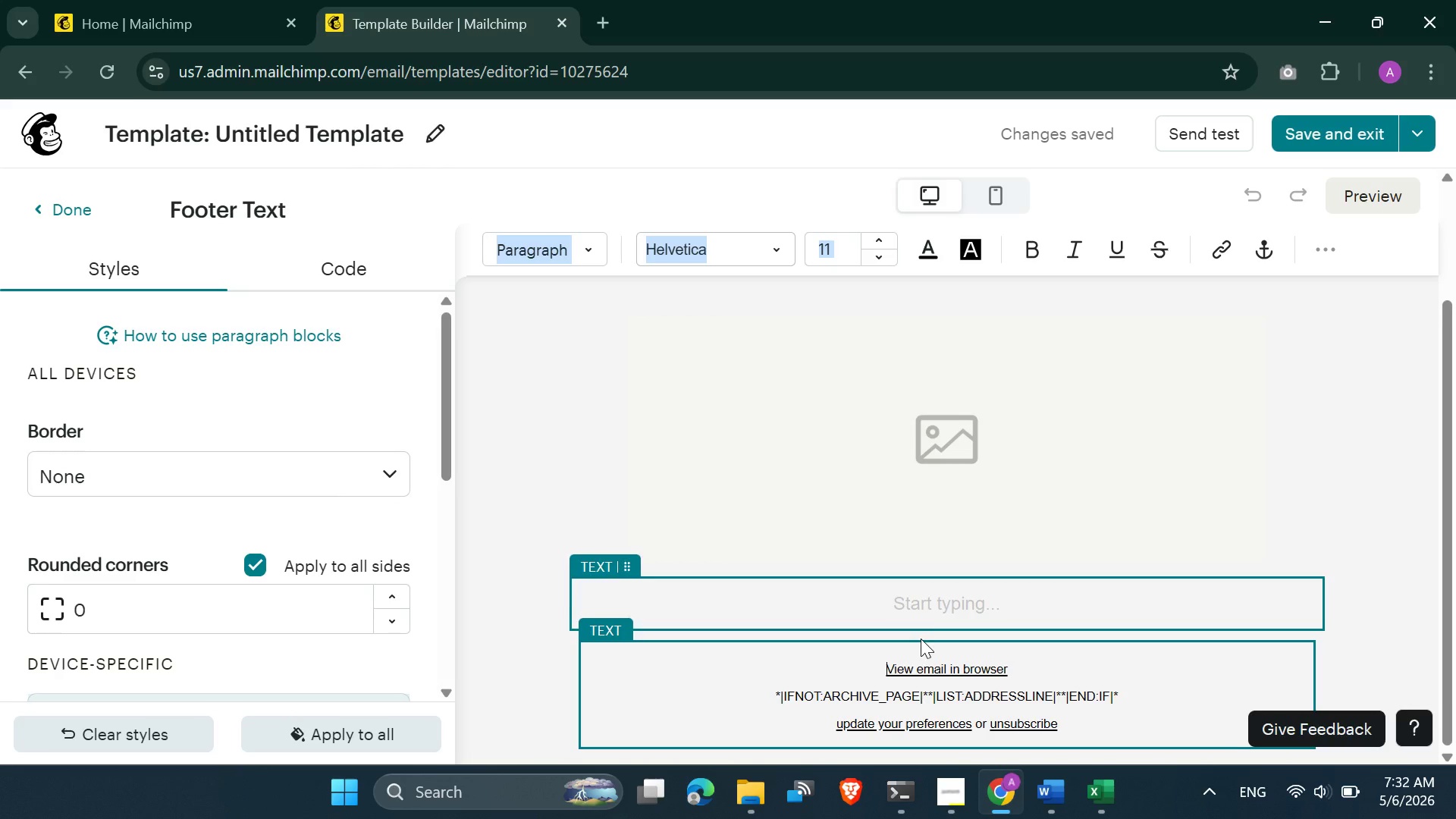 
scroll: coordinate [180, 372], scroll_direction: down, amount: 3.0
 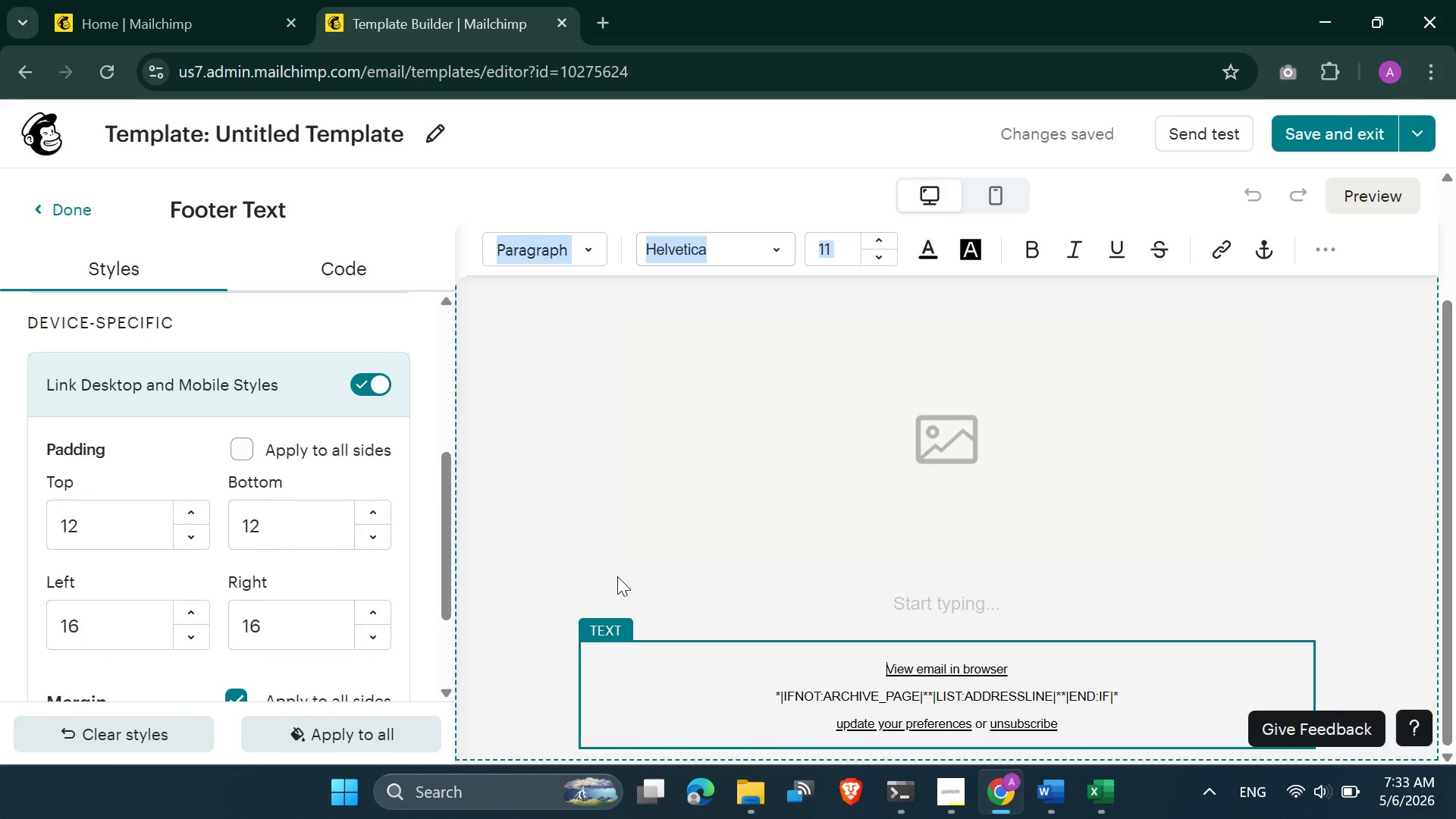 
left_click([623, 695])
 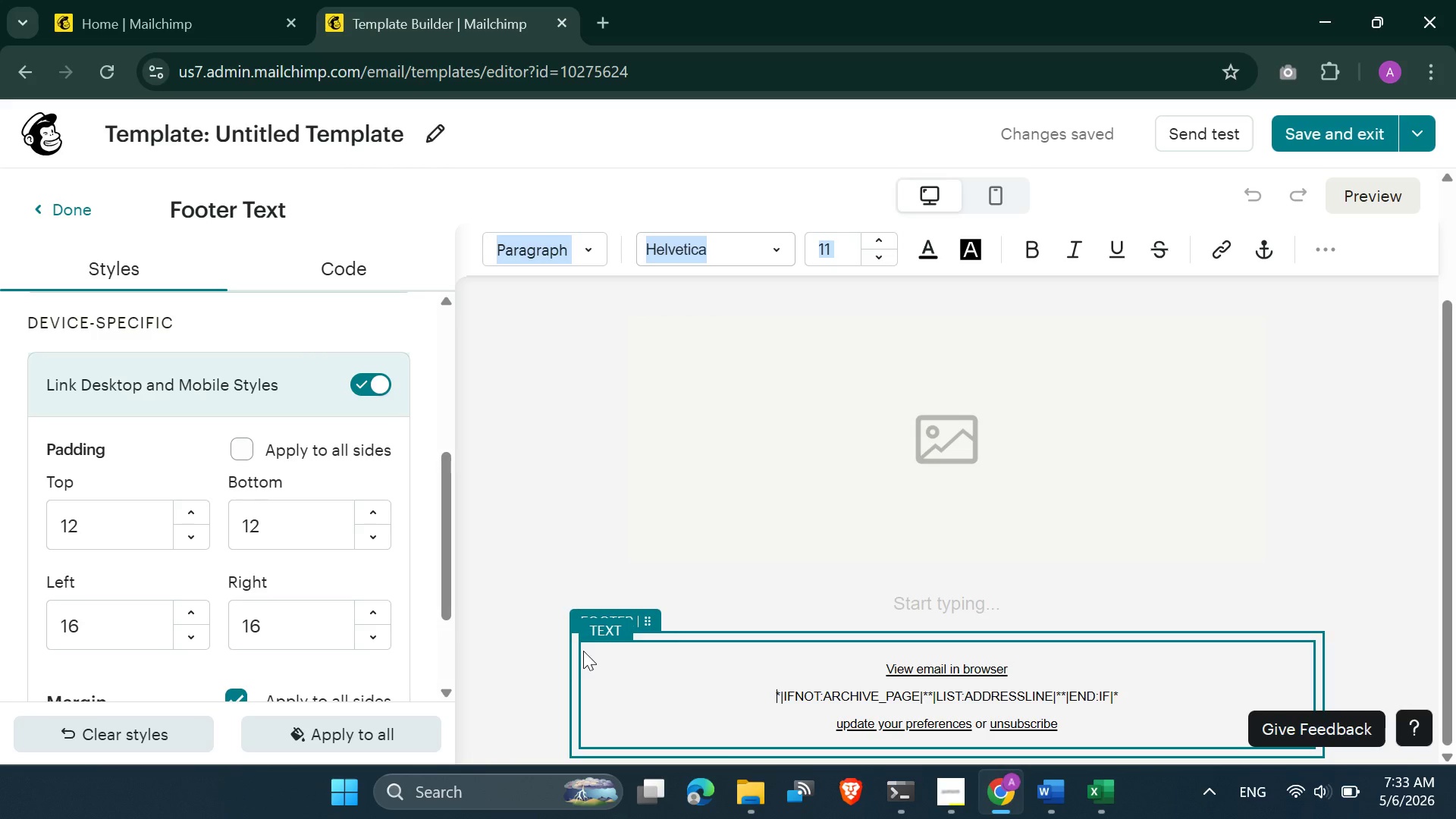 
left_click([576, 667])
 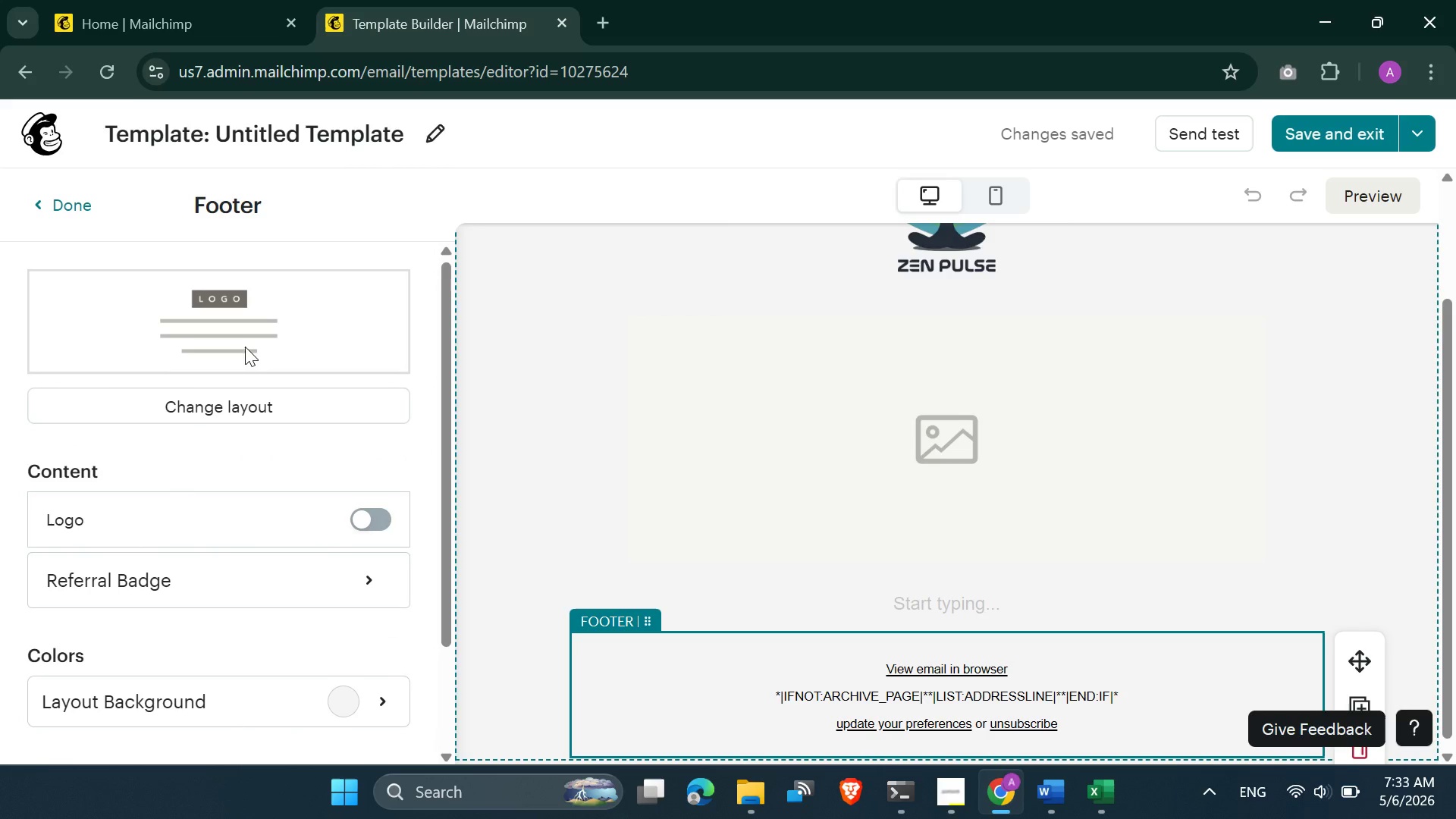 
left_click([236, 391])
 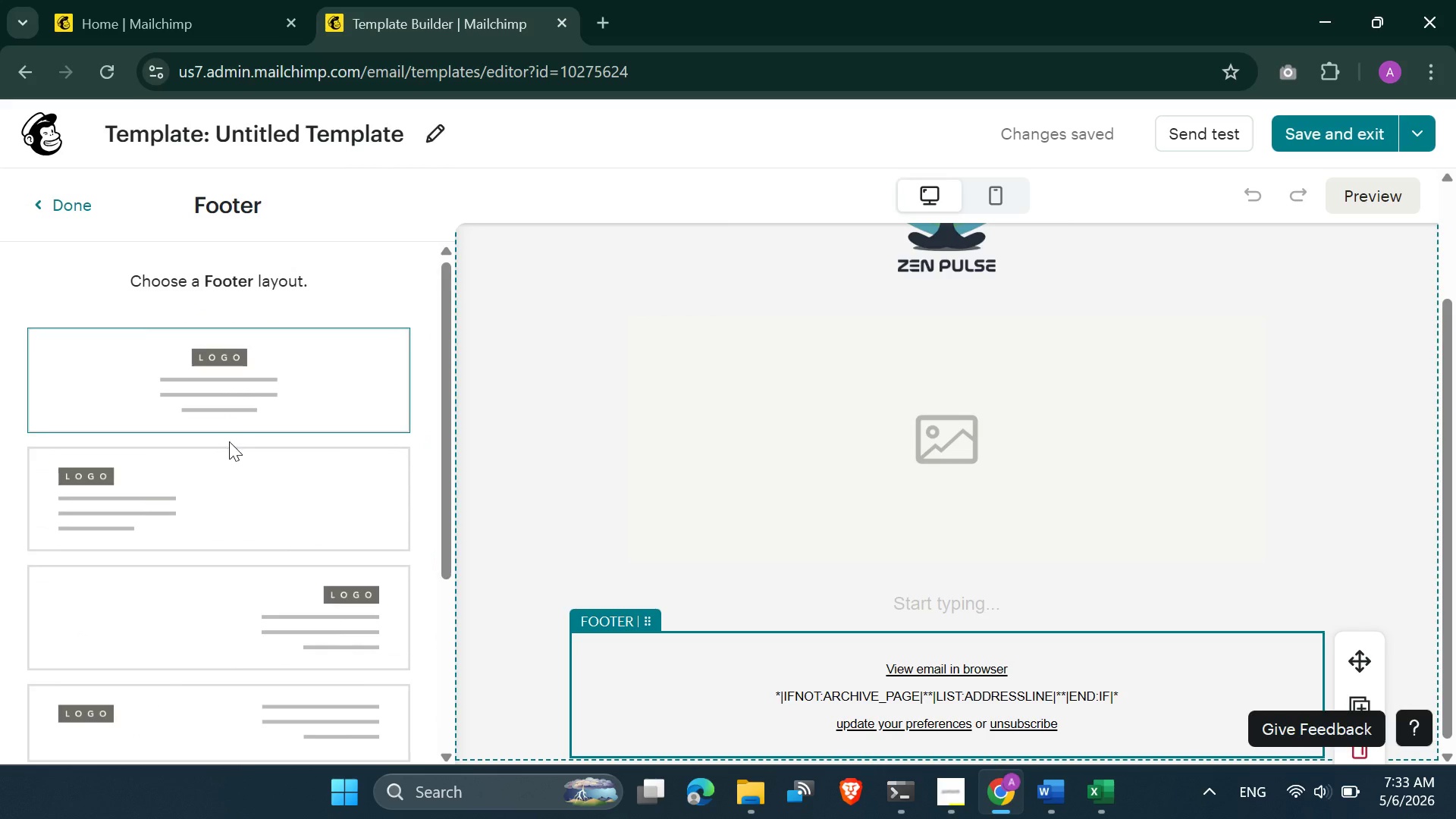 
scroll: coordinate [220, 470], scroll_direction: down, amount: 2.0
 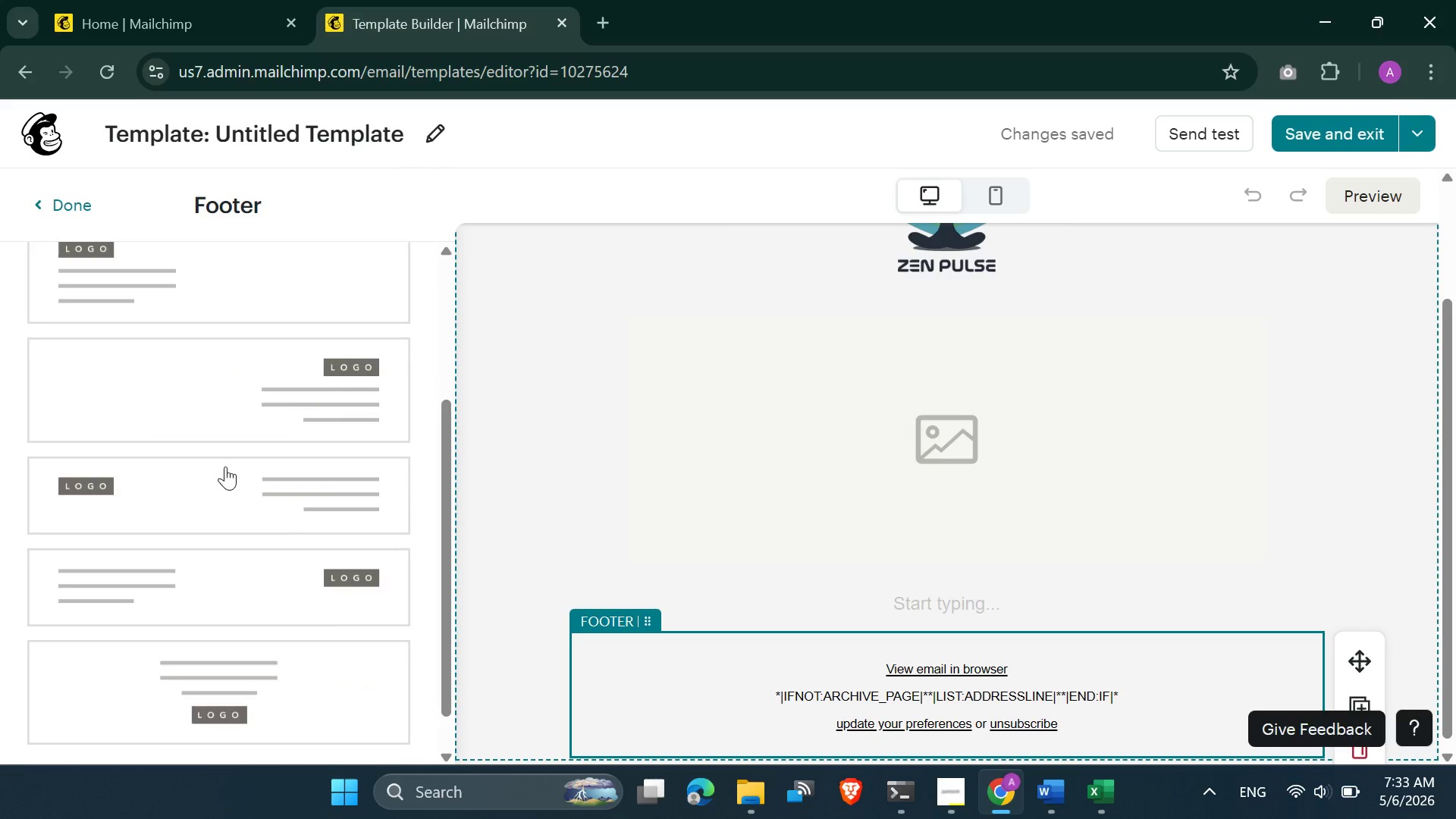 
scroll: coordinate [225, 466], scroll_direction: up, amount: 3.0
 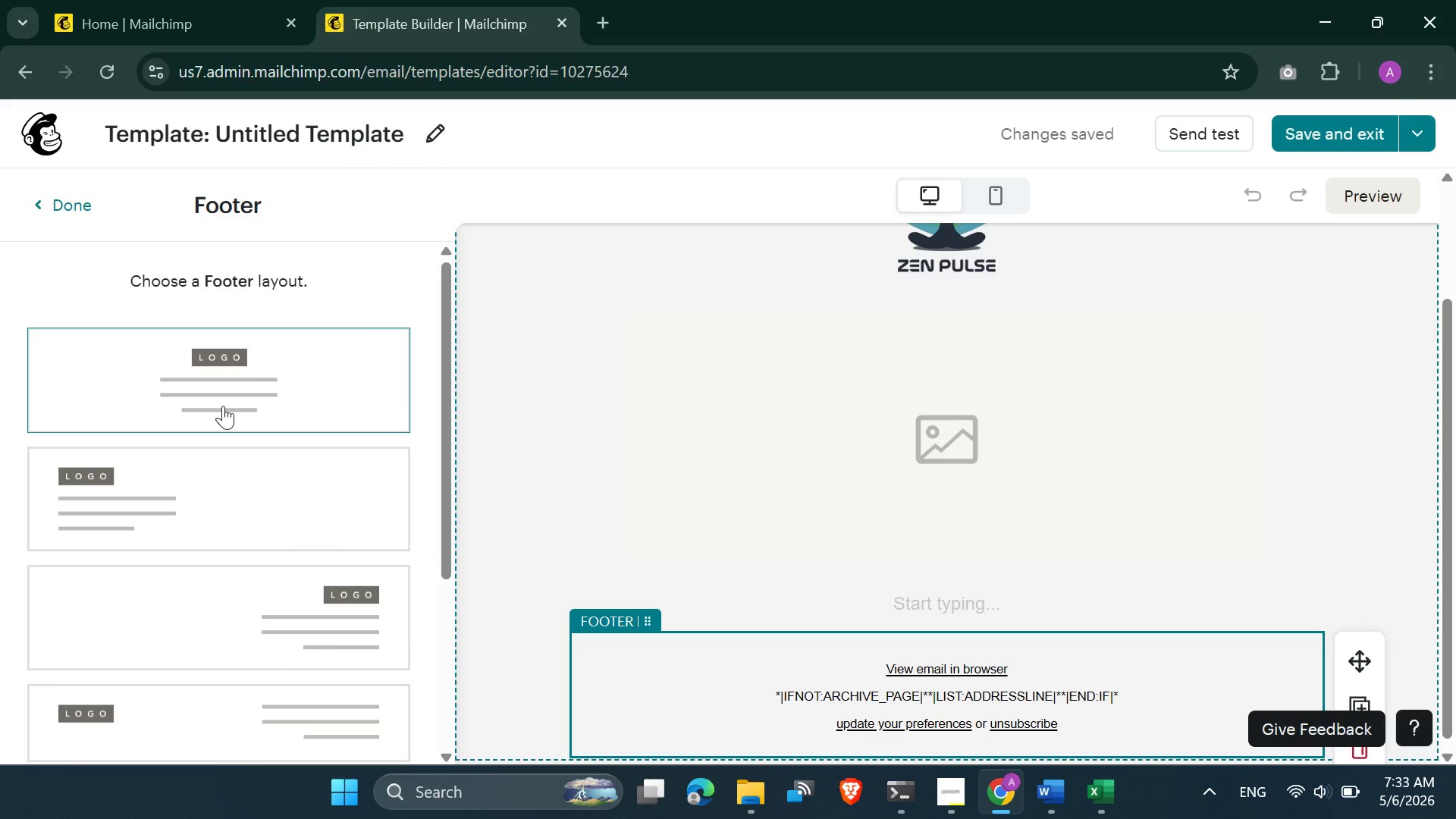 
left_click([224, 399])
 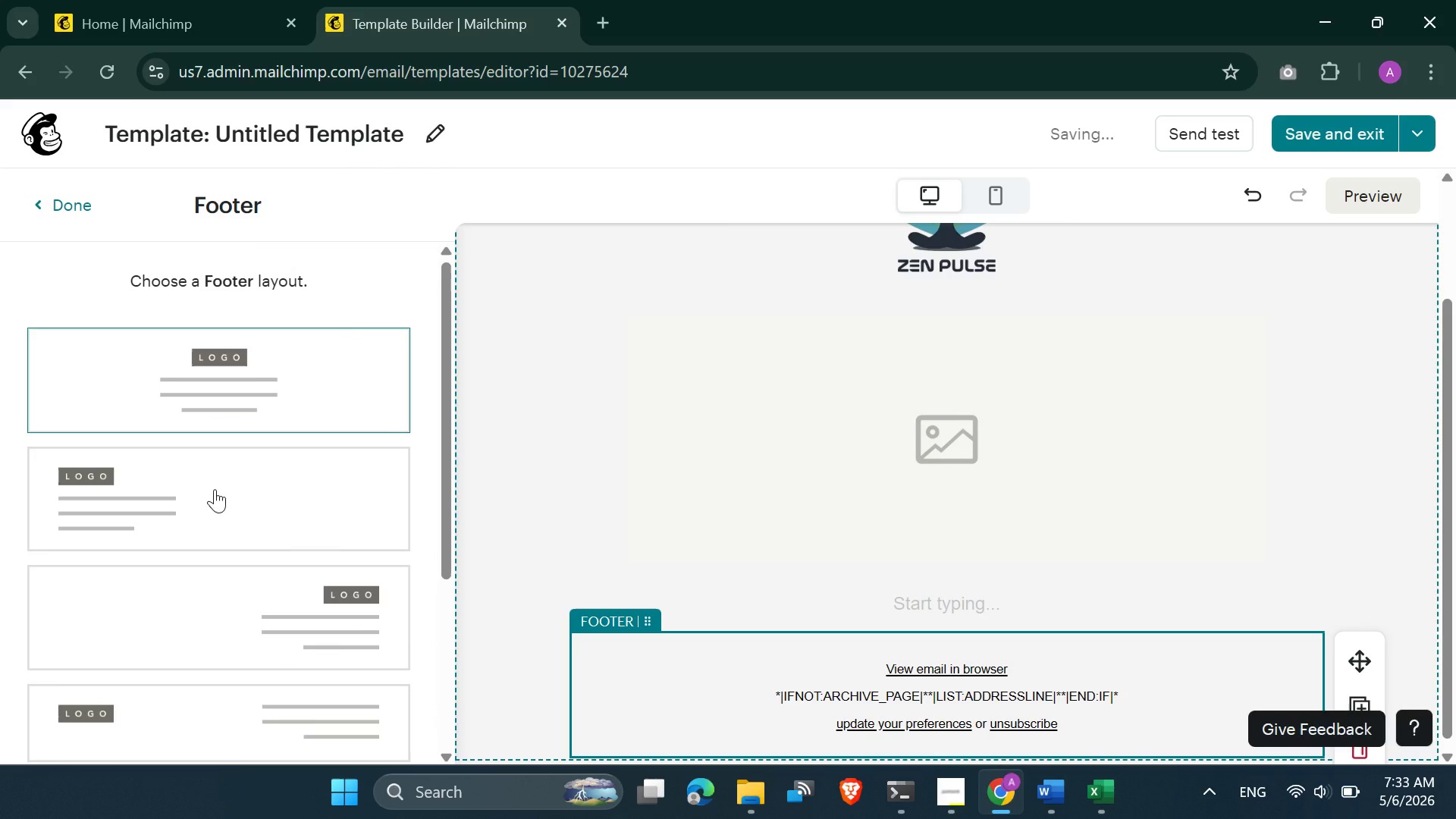 
left_click([215, 491])
 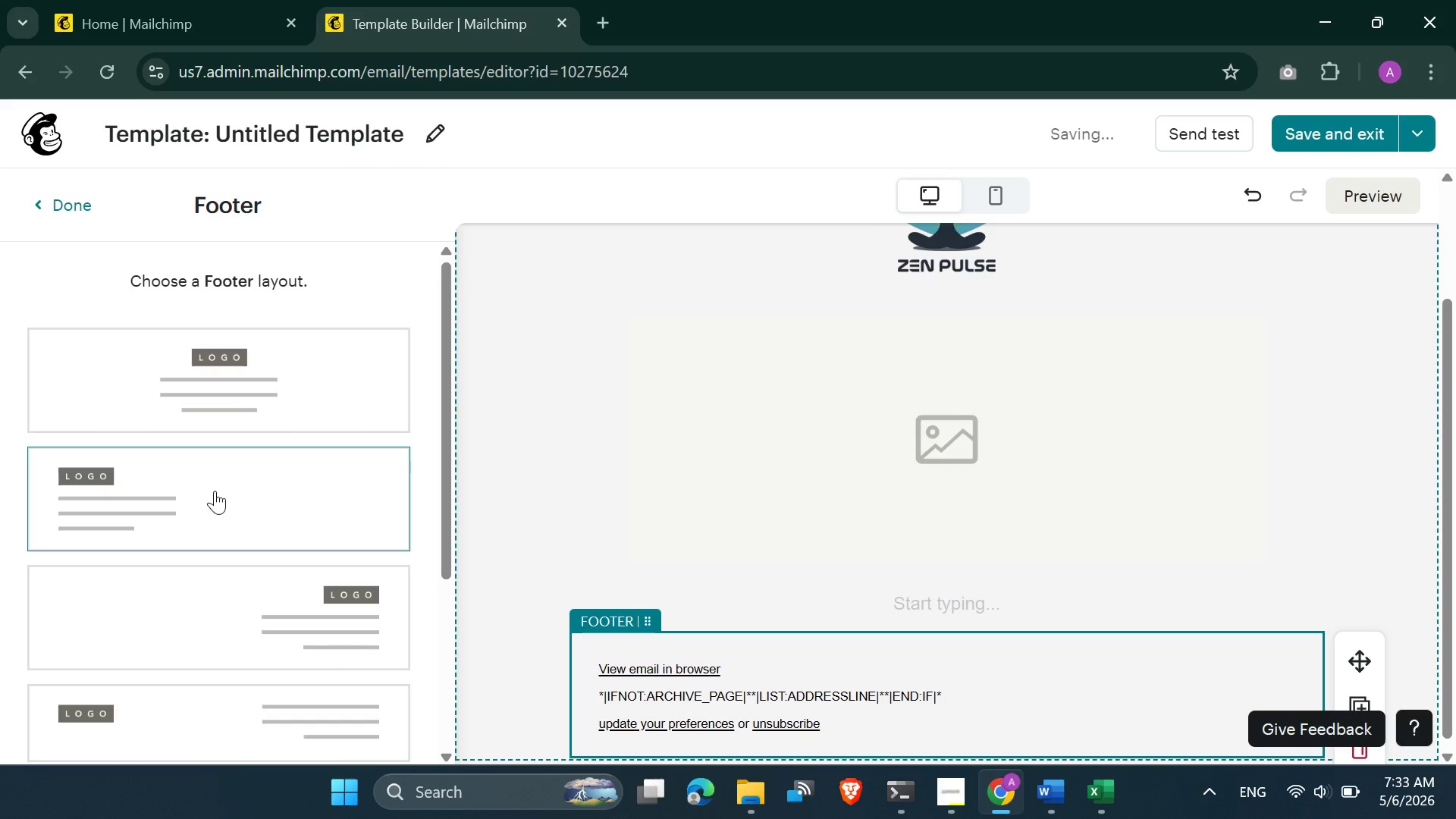 
scroll: coordinate [231, 420], scroll_direction: down, amount: 4.0
 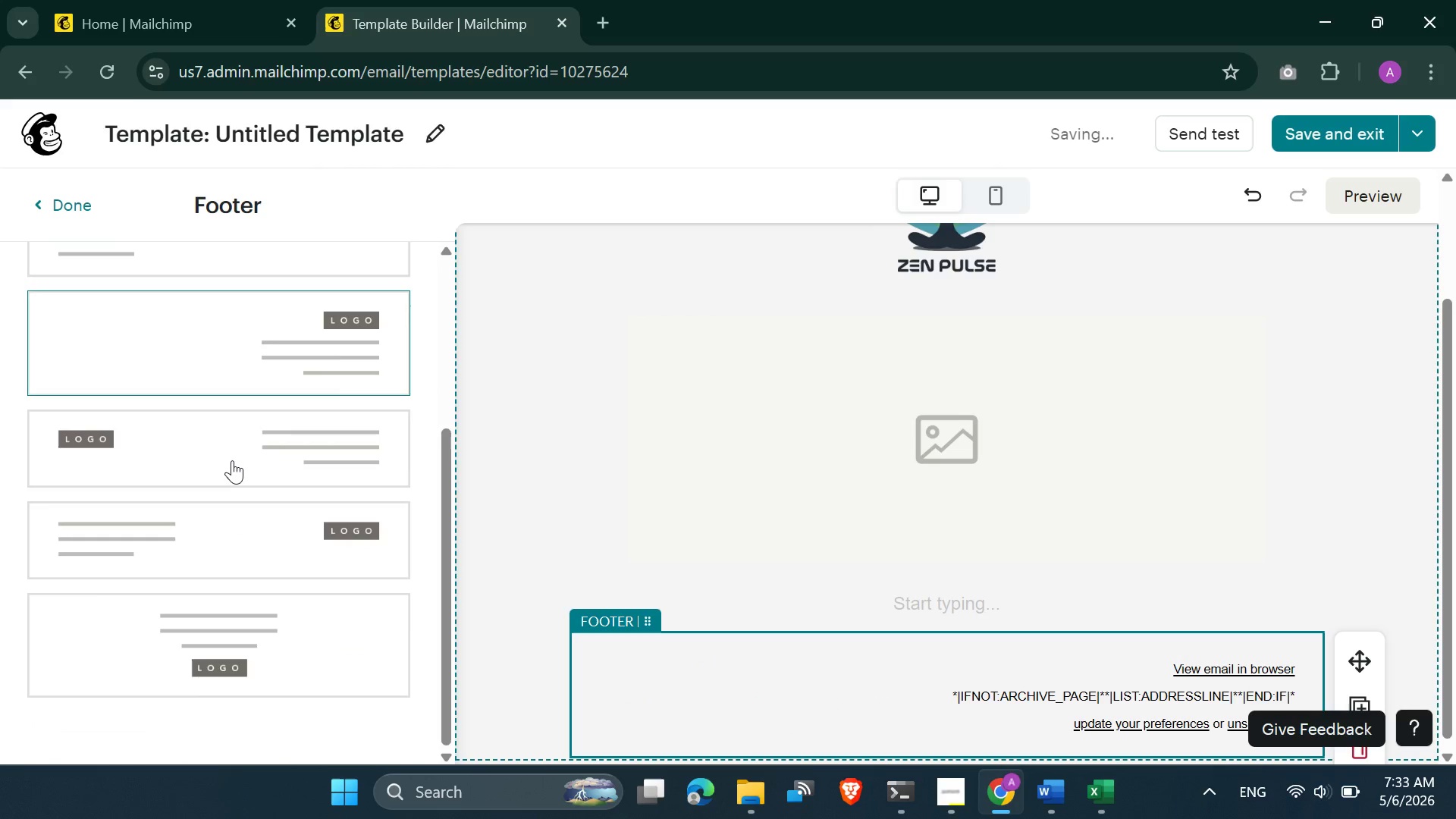 
left_click([233, 463])
 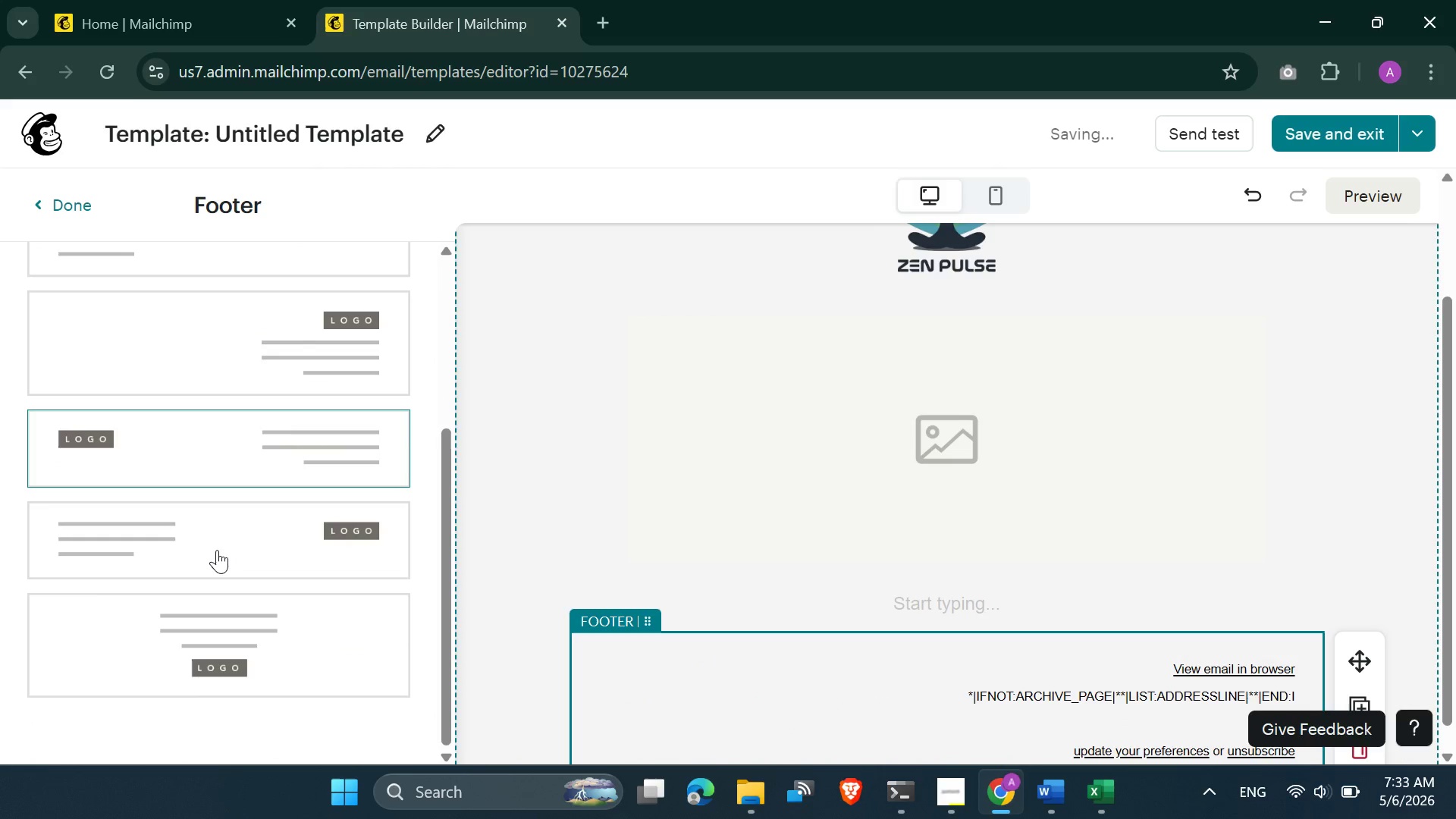 
left_click([217, 550])
 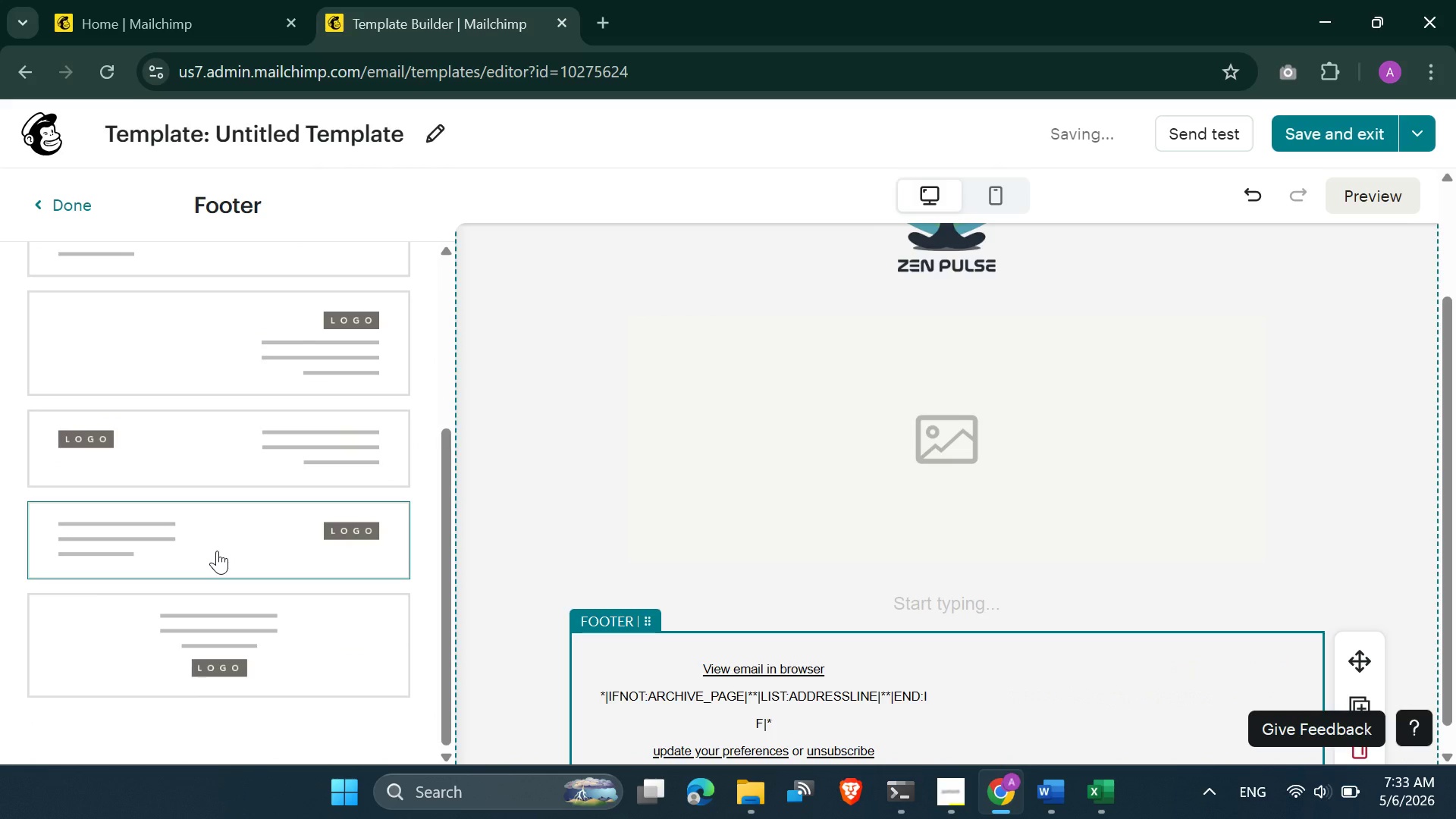 
scroll: coordinate [217, 550], scroll_direction: down, amount: 3.0
 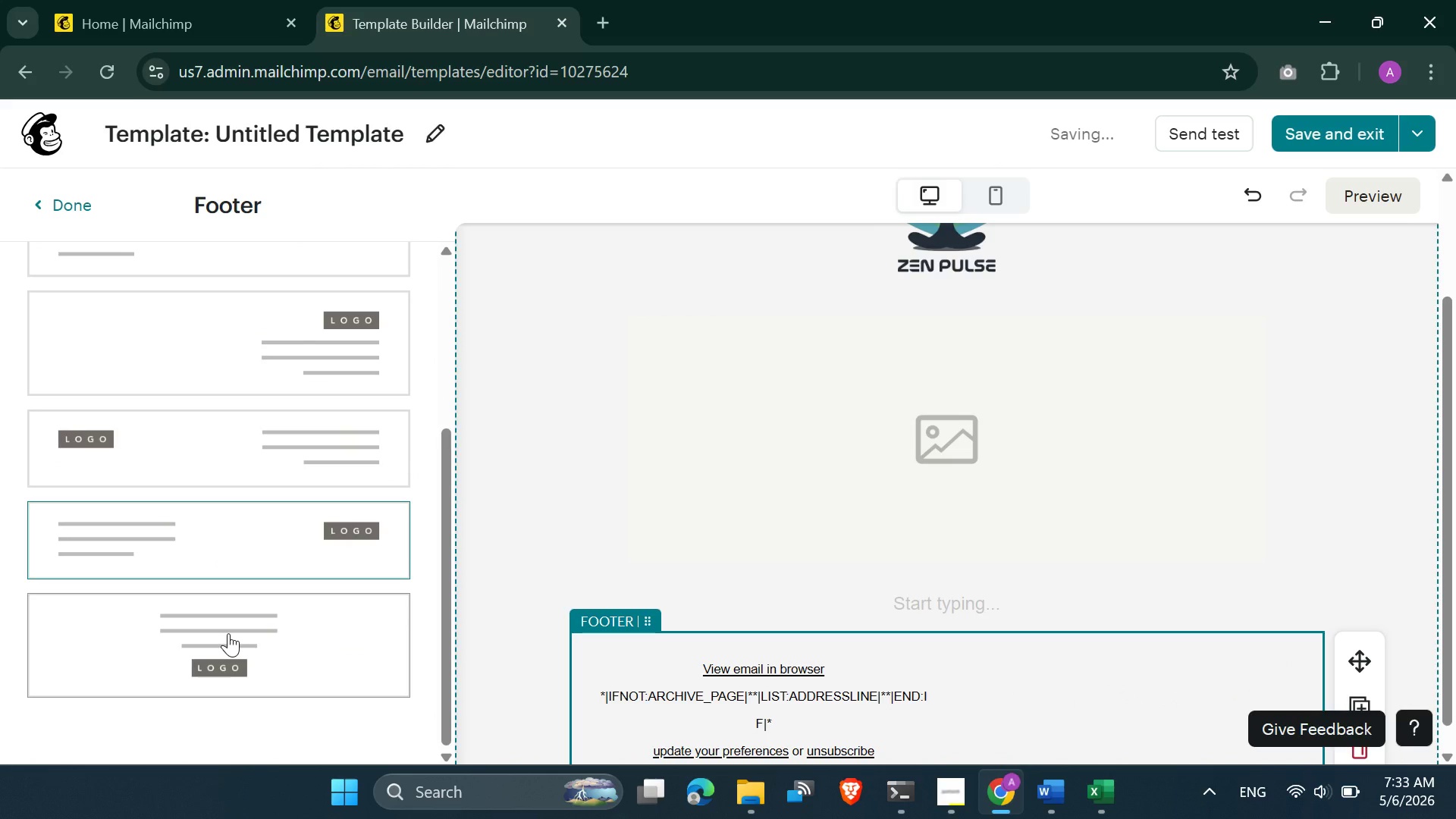 
left_click([228, 633])
 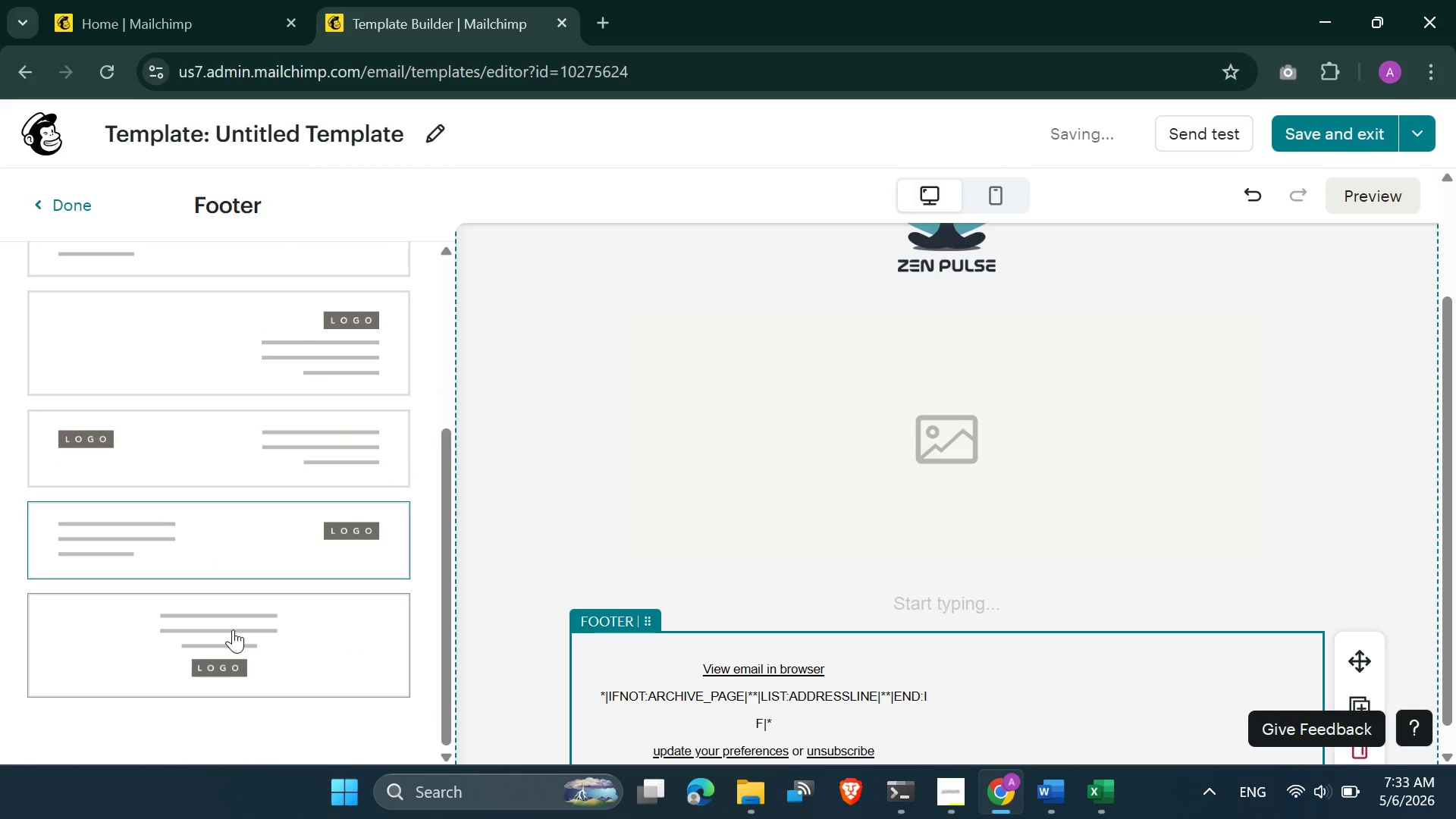 
left_click([233, 629])
 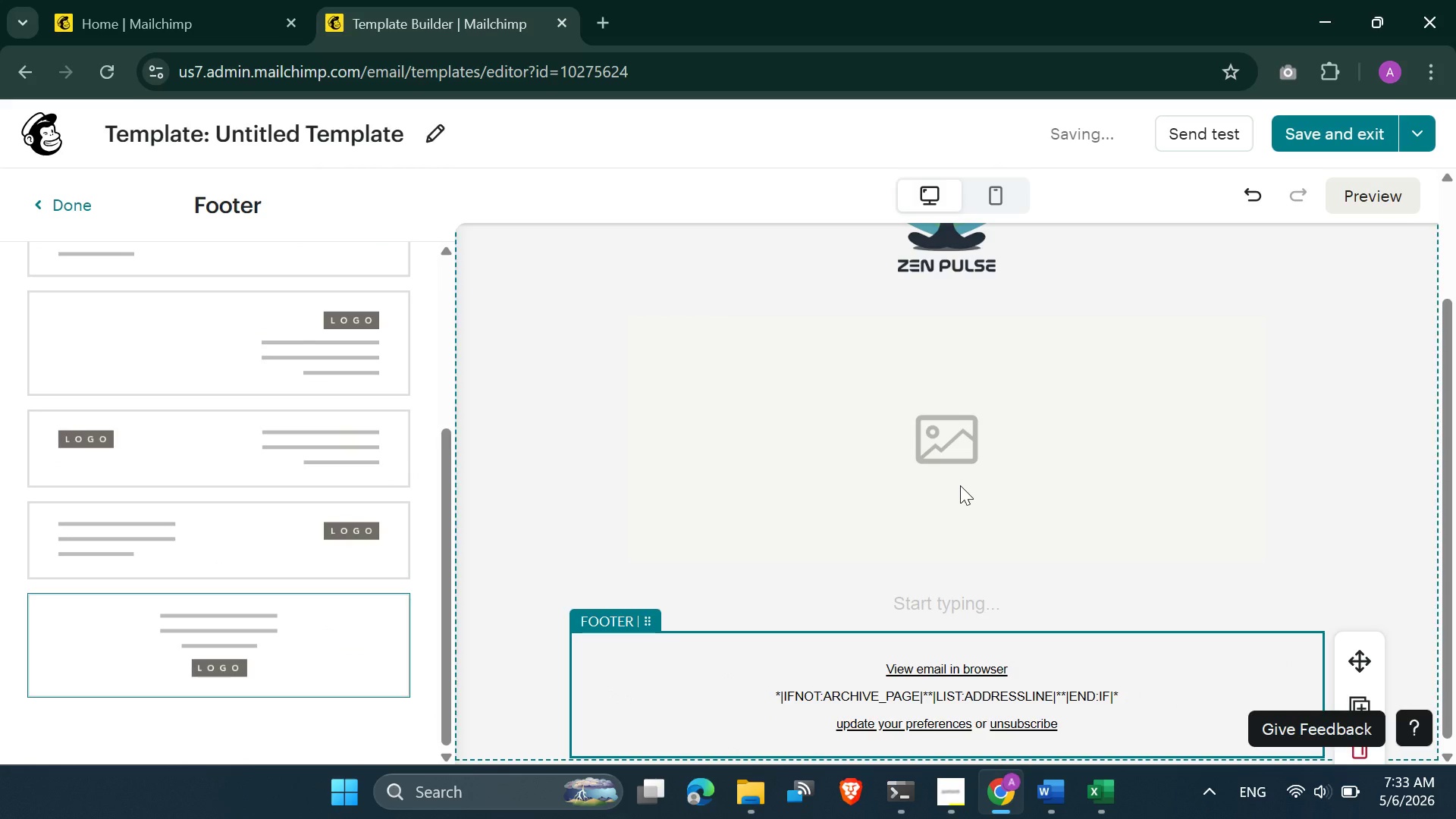 
scroll: coordinate [960, 482], scroll_direction: down, amount: 4.0
 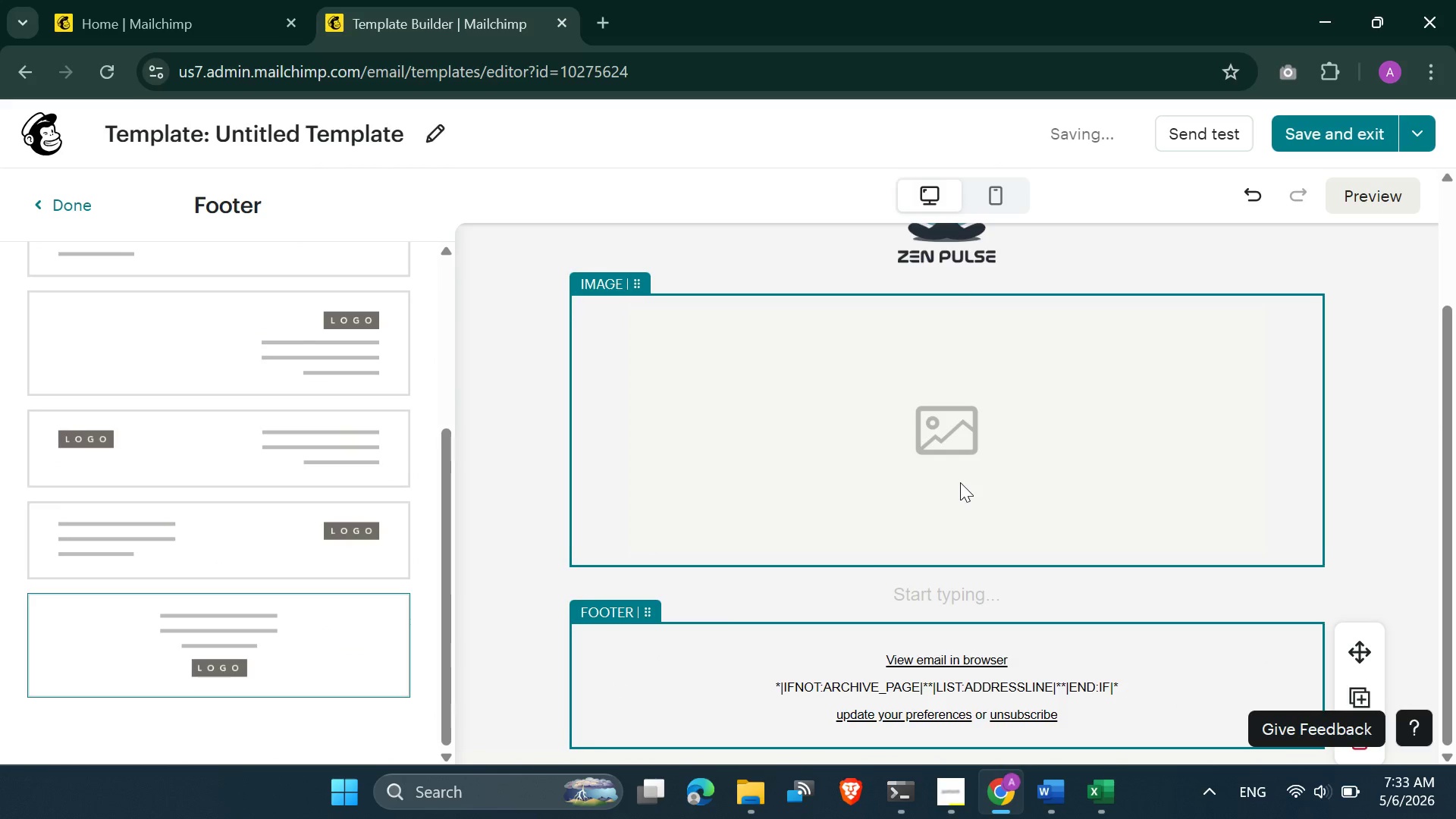 
scroll: coordinate [960, 482], scroll_direction: up, amount: 8.0
 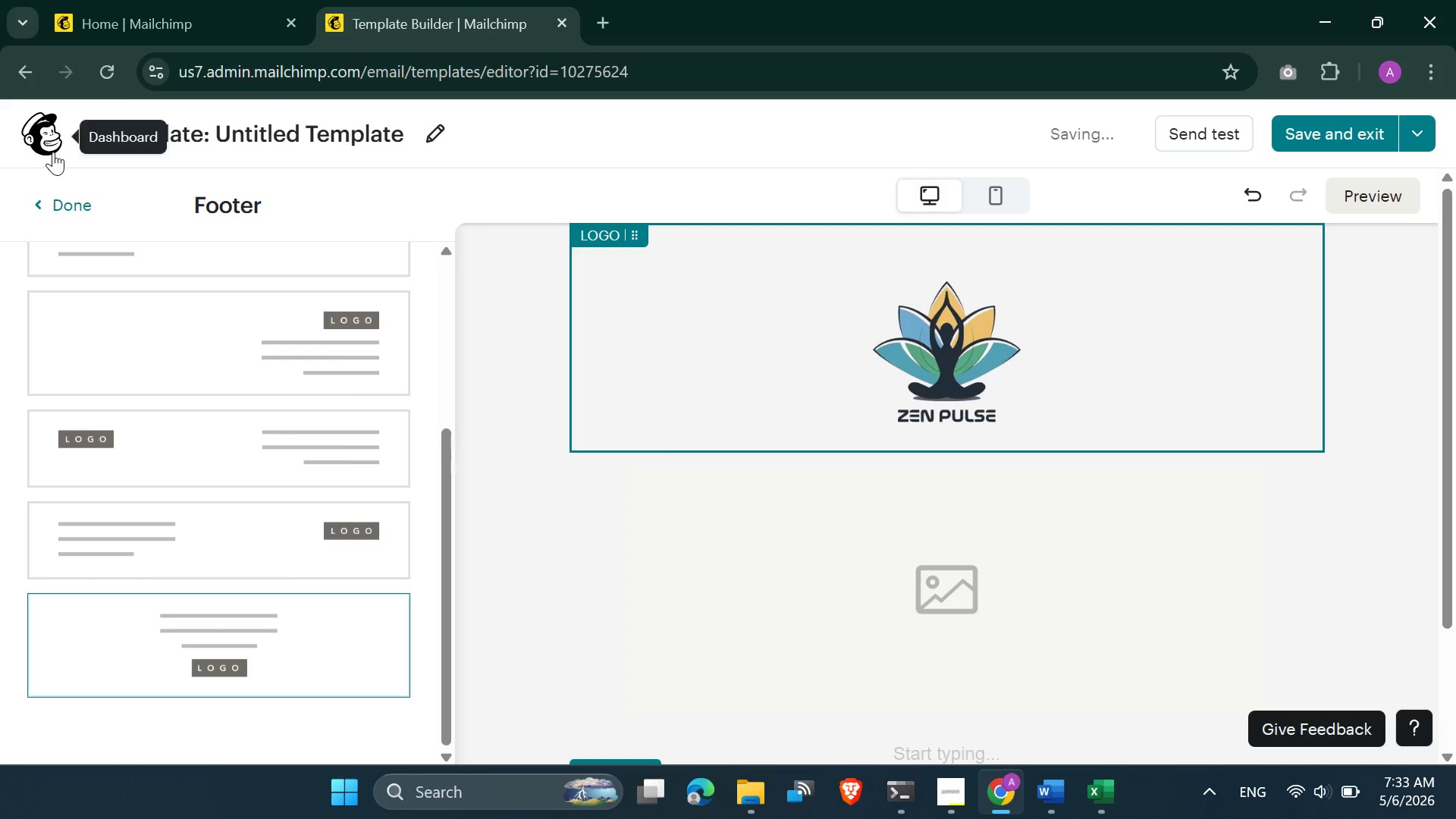 
left_click([50, 146])
 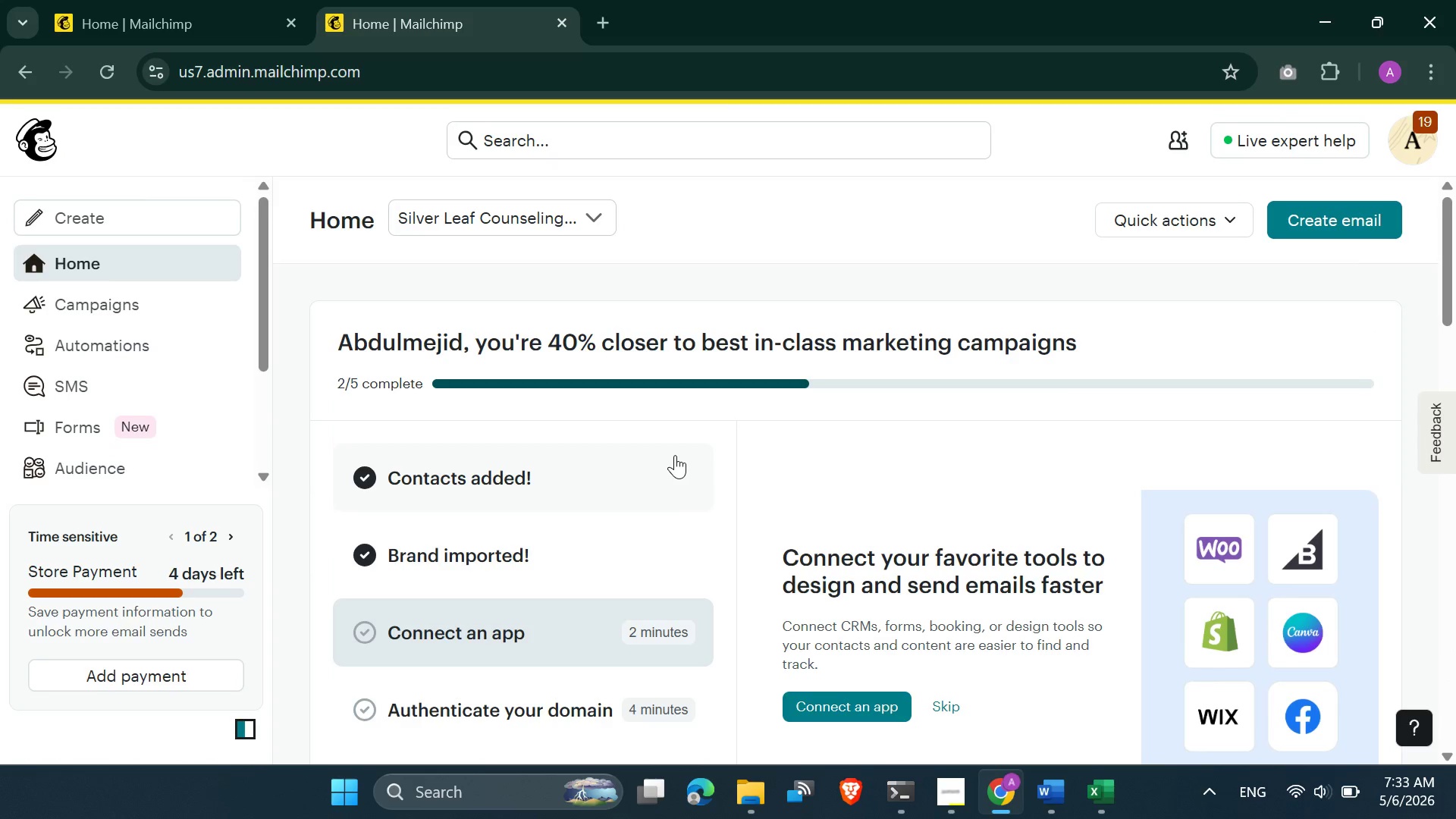 
wait(7.41)
 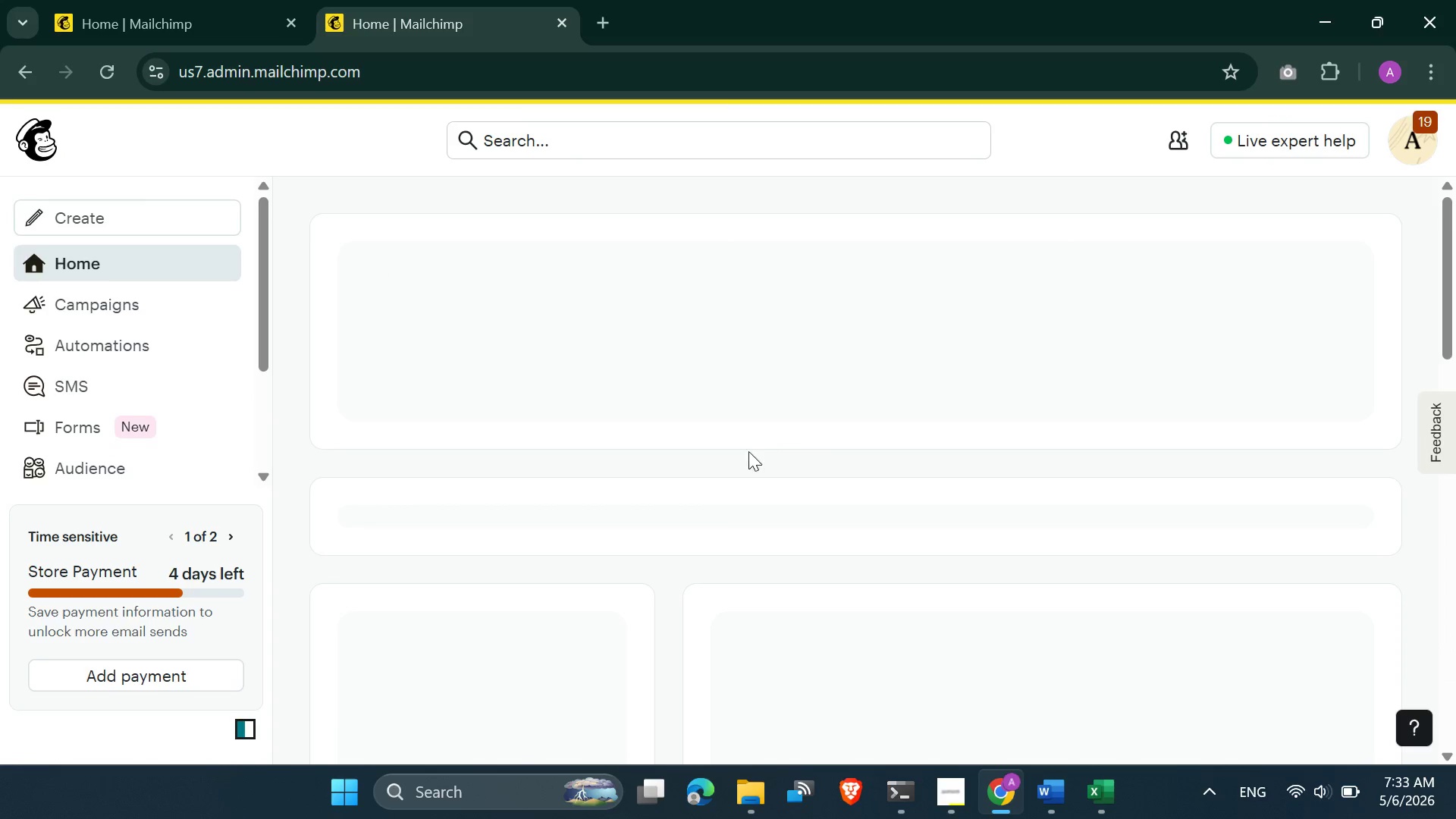 
left_click([108, 313])
 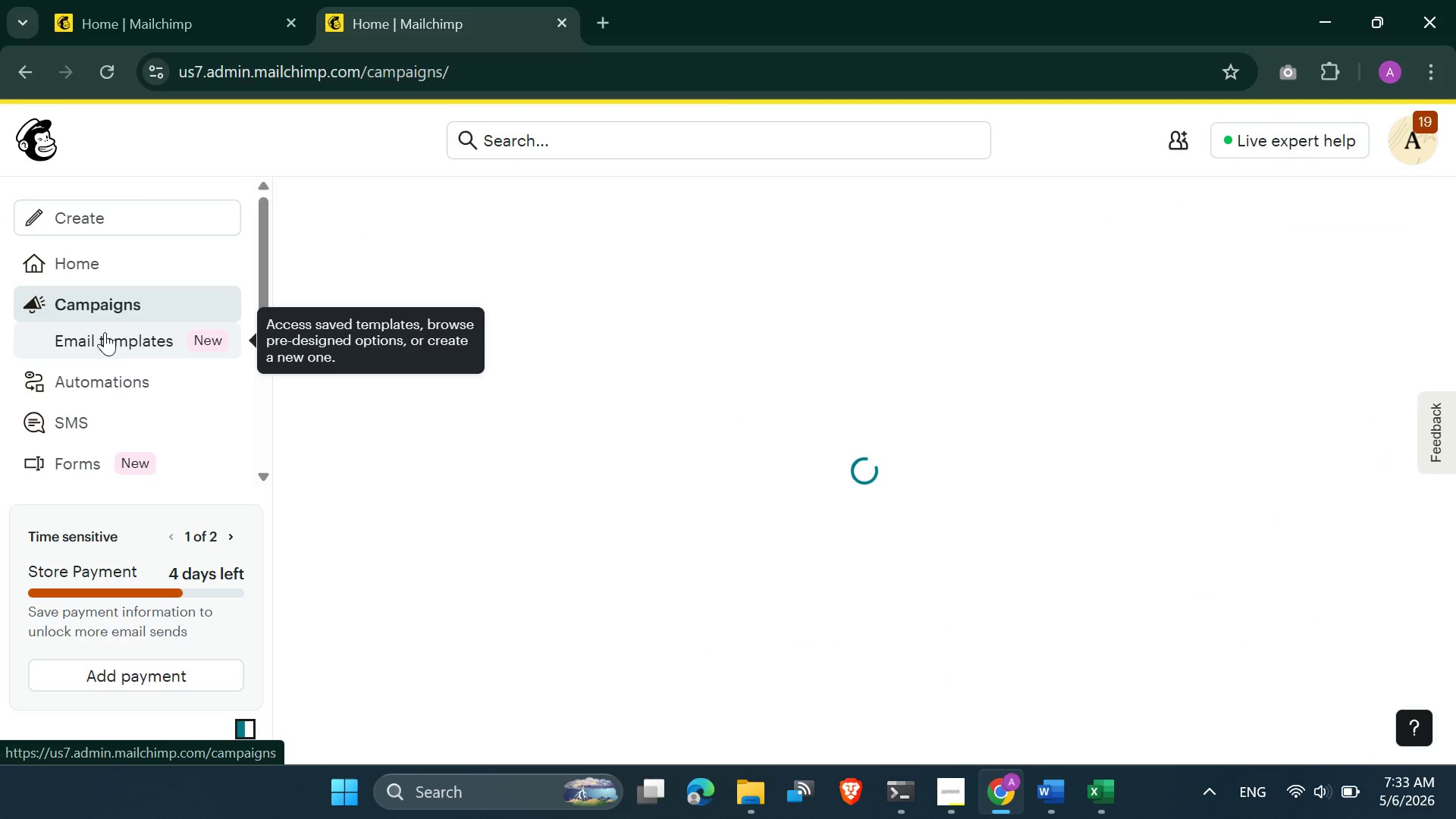 
left_click([118, 335])
 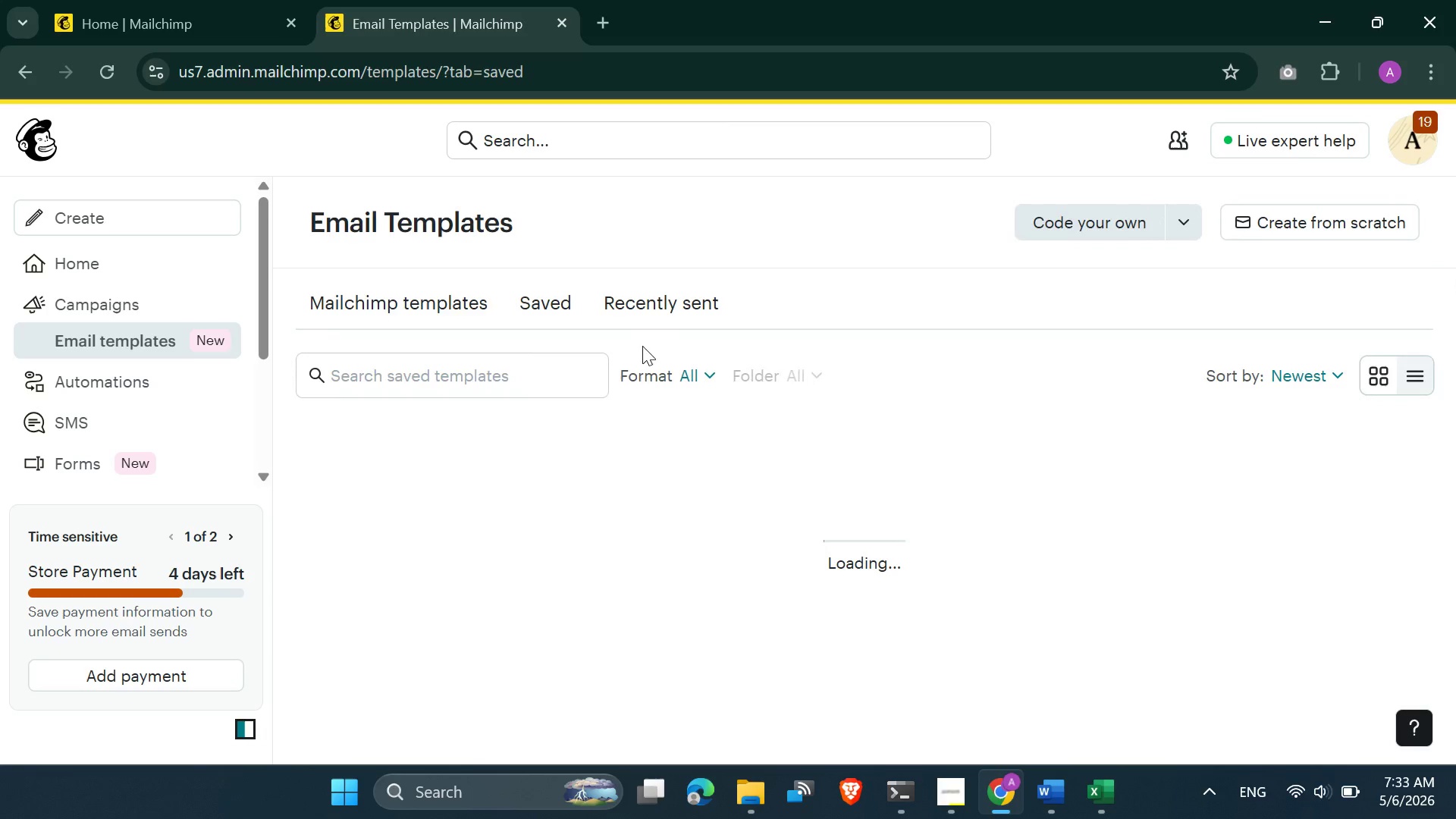 
mouse_move([511, 494])
 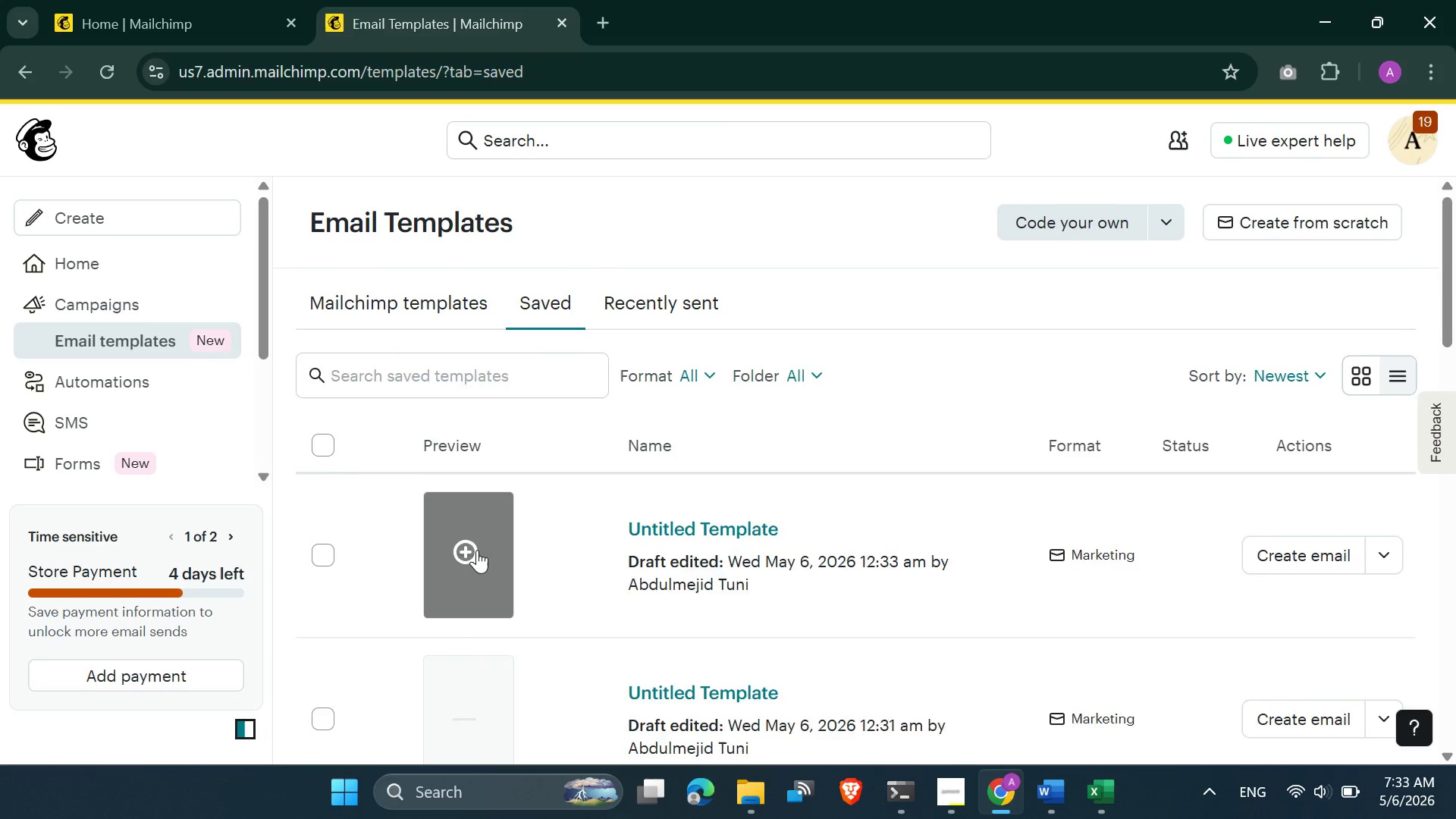 
scroll: coordinate [551, 551], scroll_direction: down, amount: 1.0
 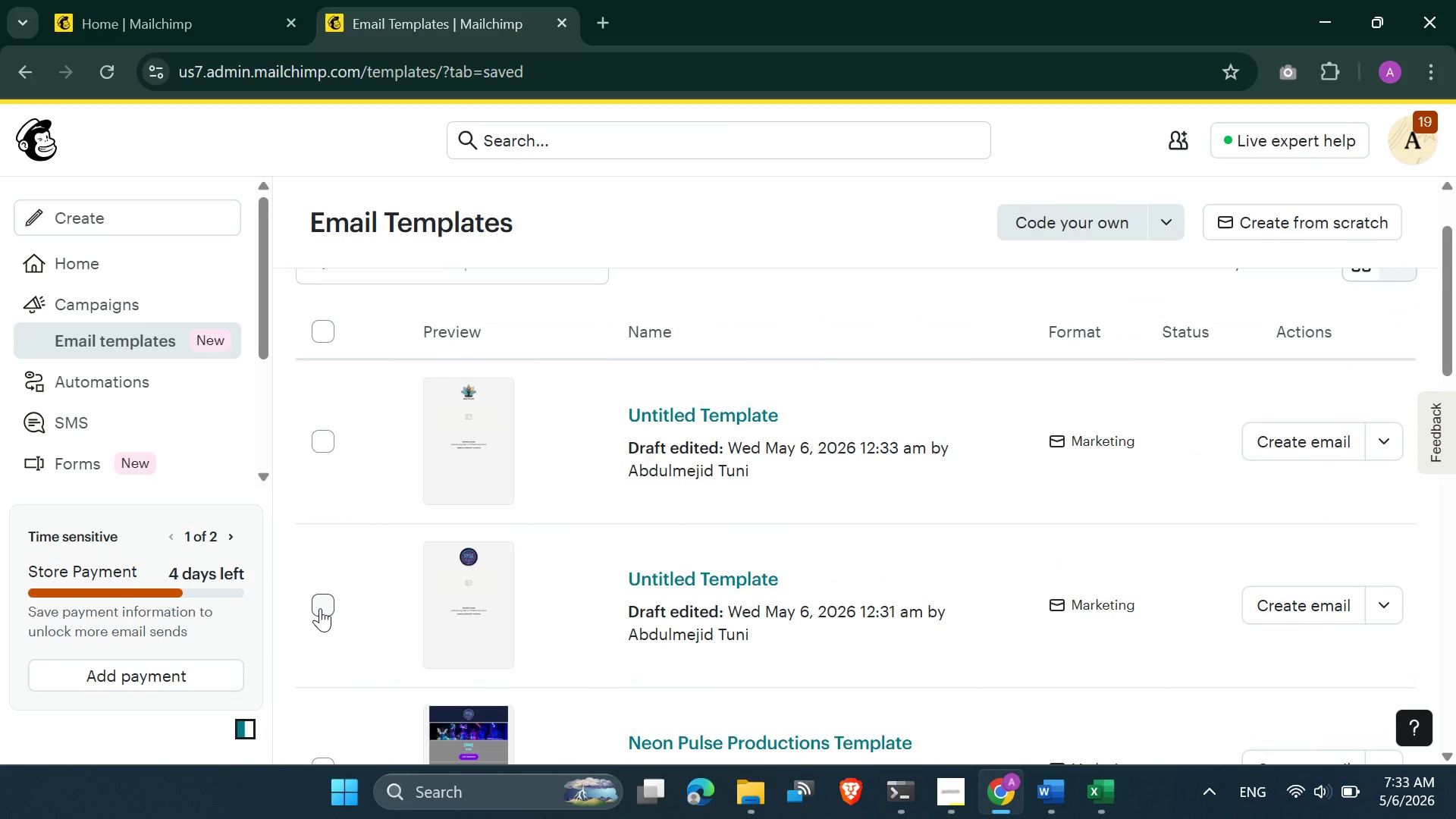 
left_click([320, 608])
 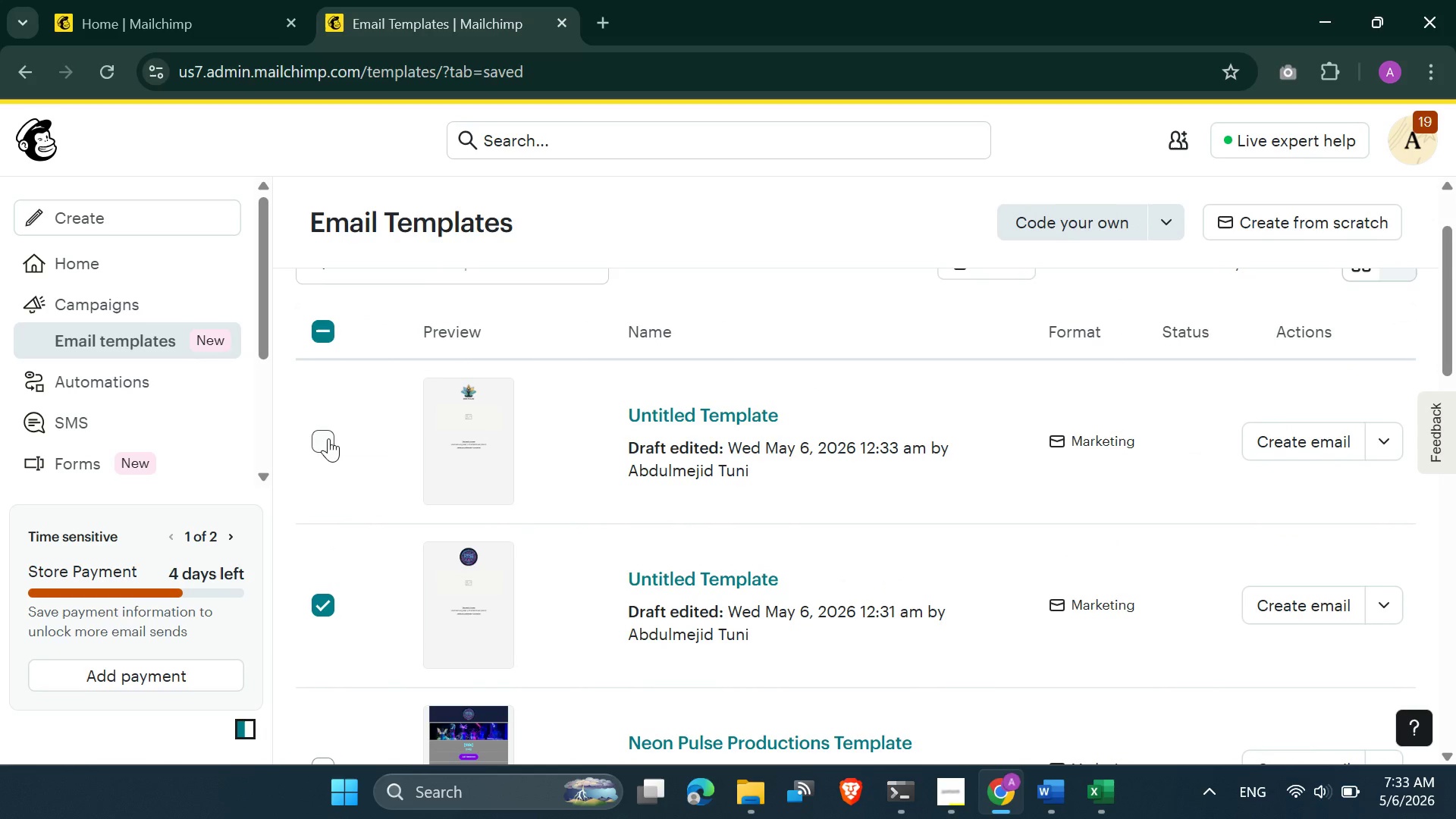 
left_click([327, 436])
 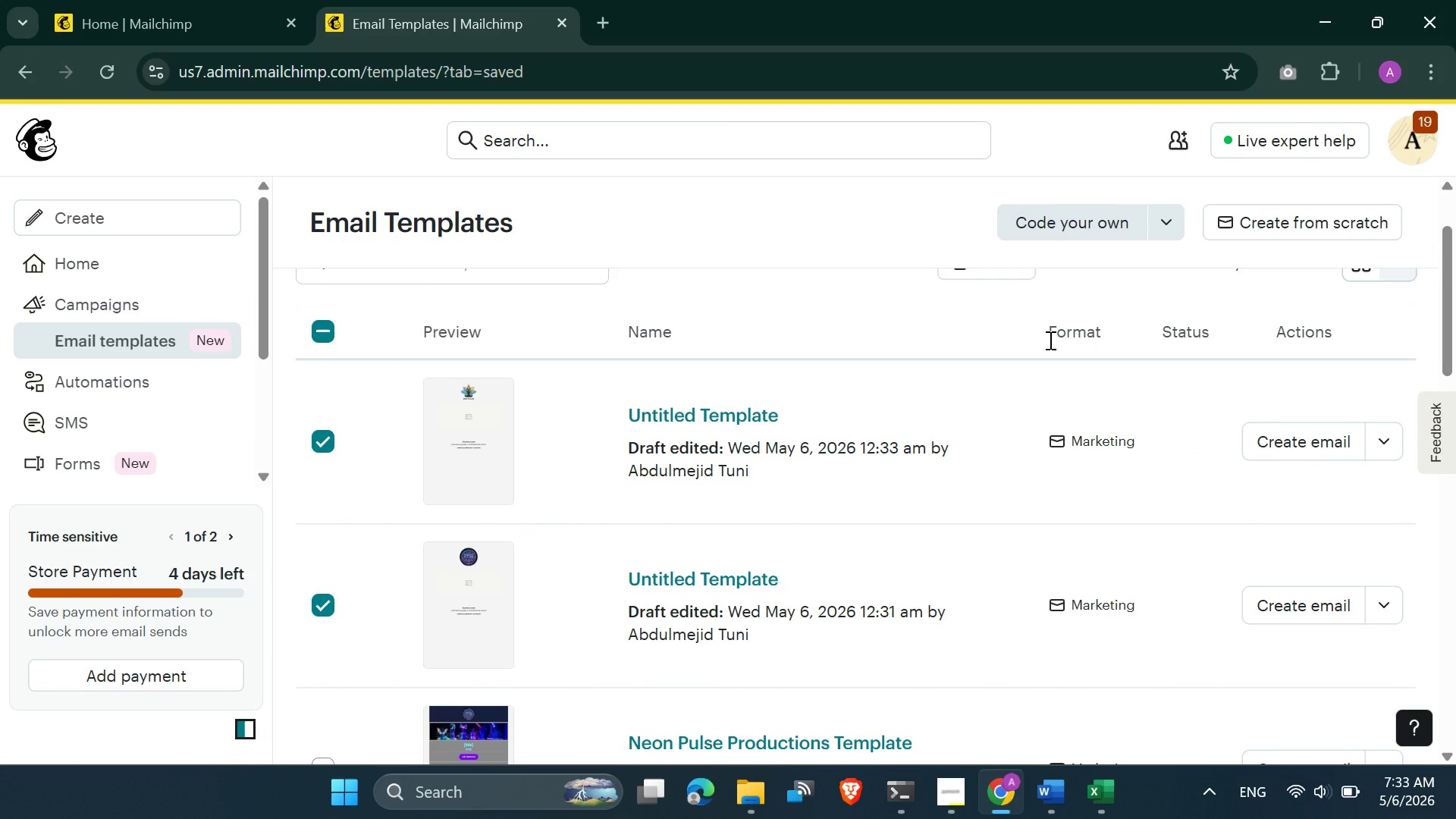 
scroll: coordinate [1049, 342], scroll_direction: up, amount: 2.0
 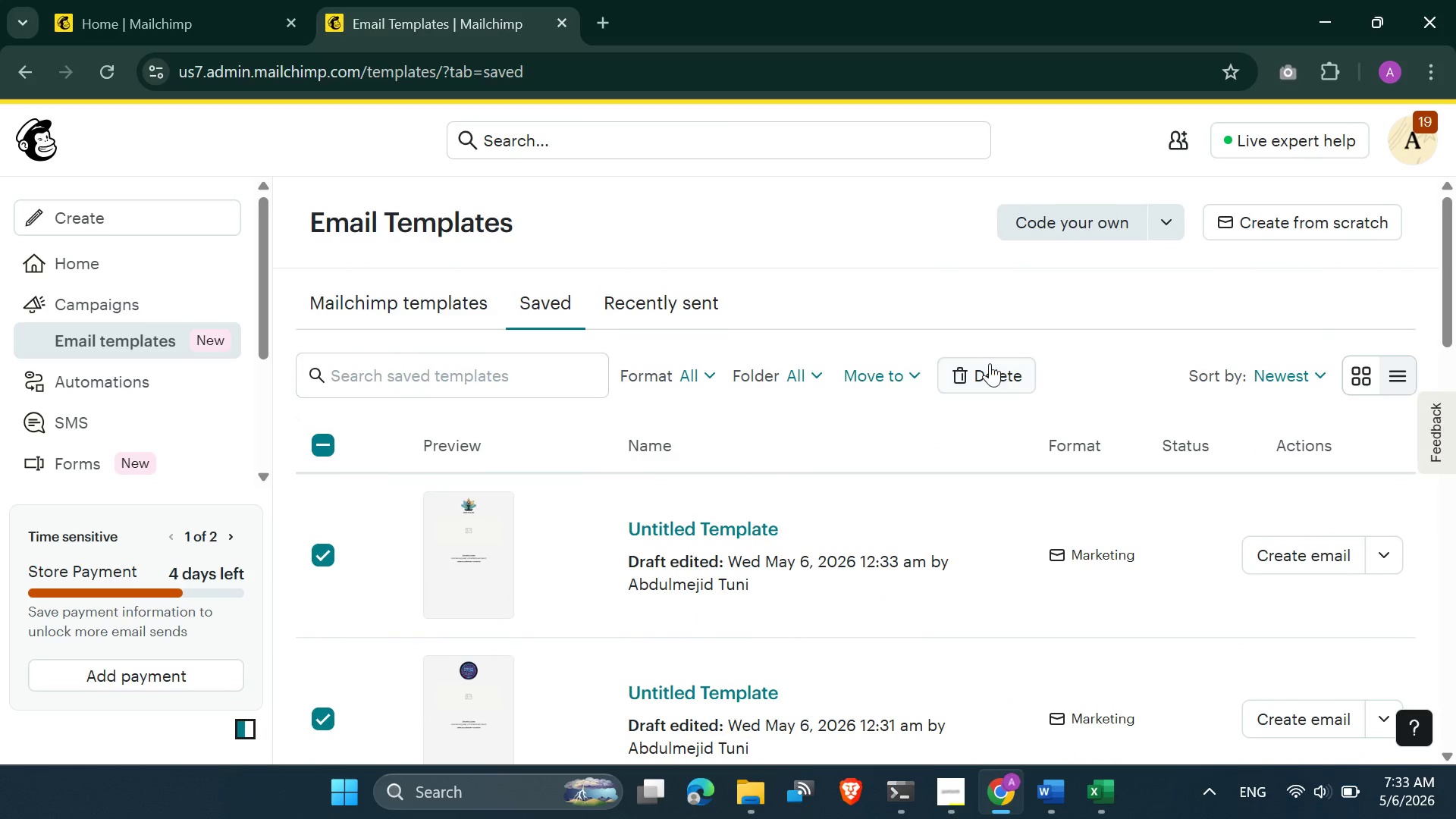 
left_click([990, 366])
 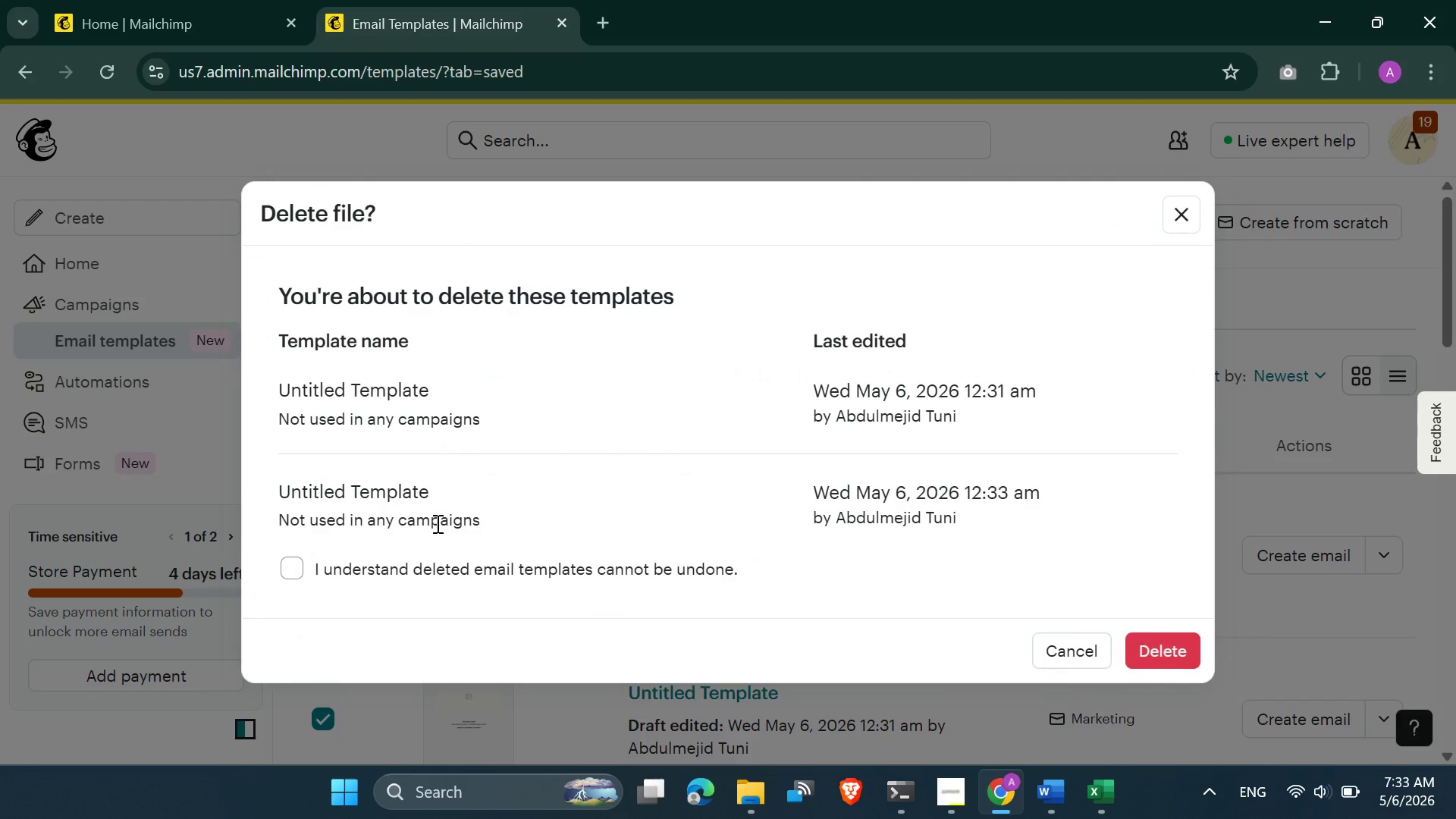 
left_click([367, 566])
 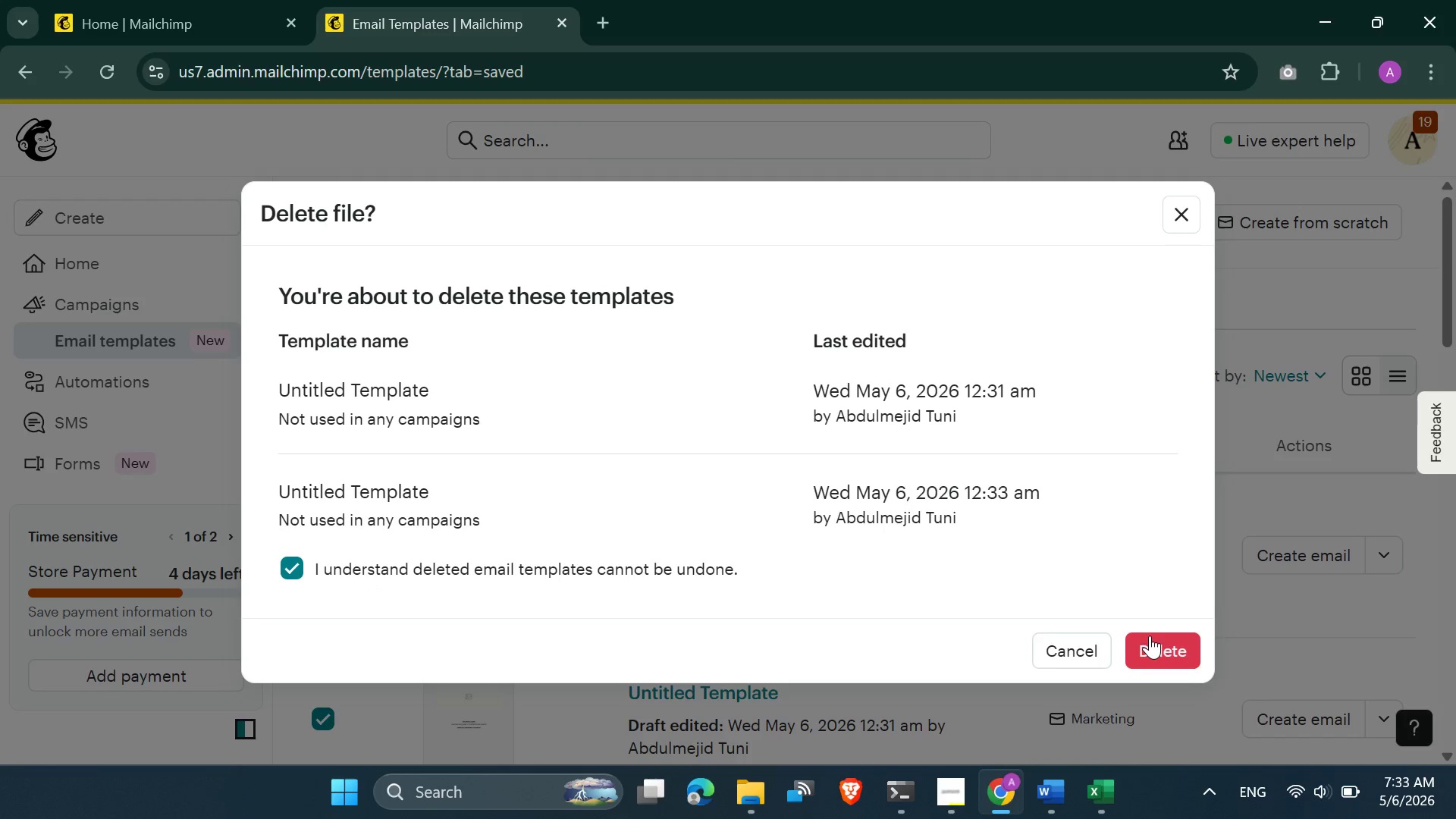 
left_click([1153, 638])
 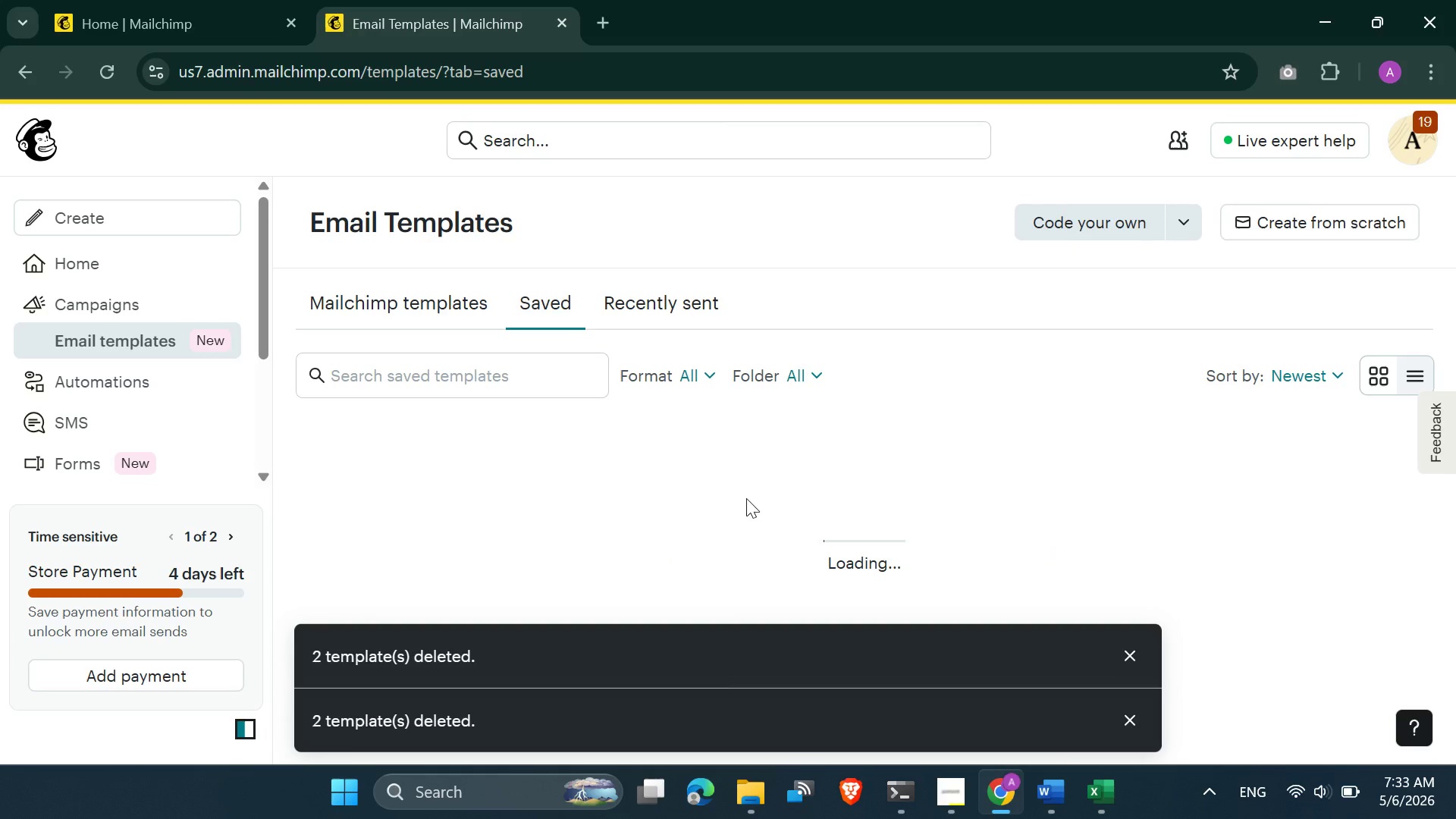 
scroll: coordinate [758, 607], scroll_direction: down, amount: 4.0
 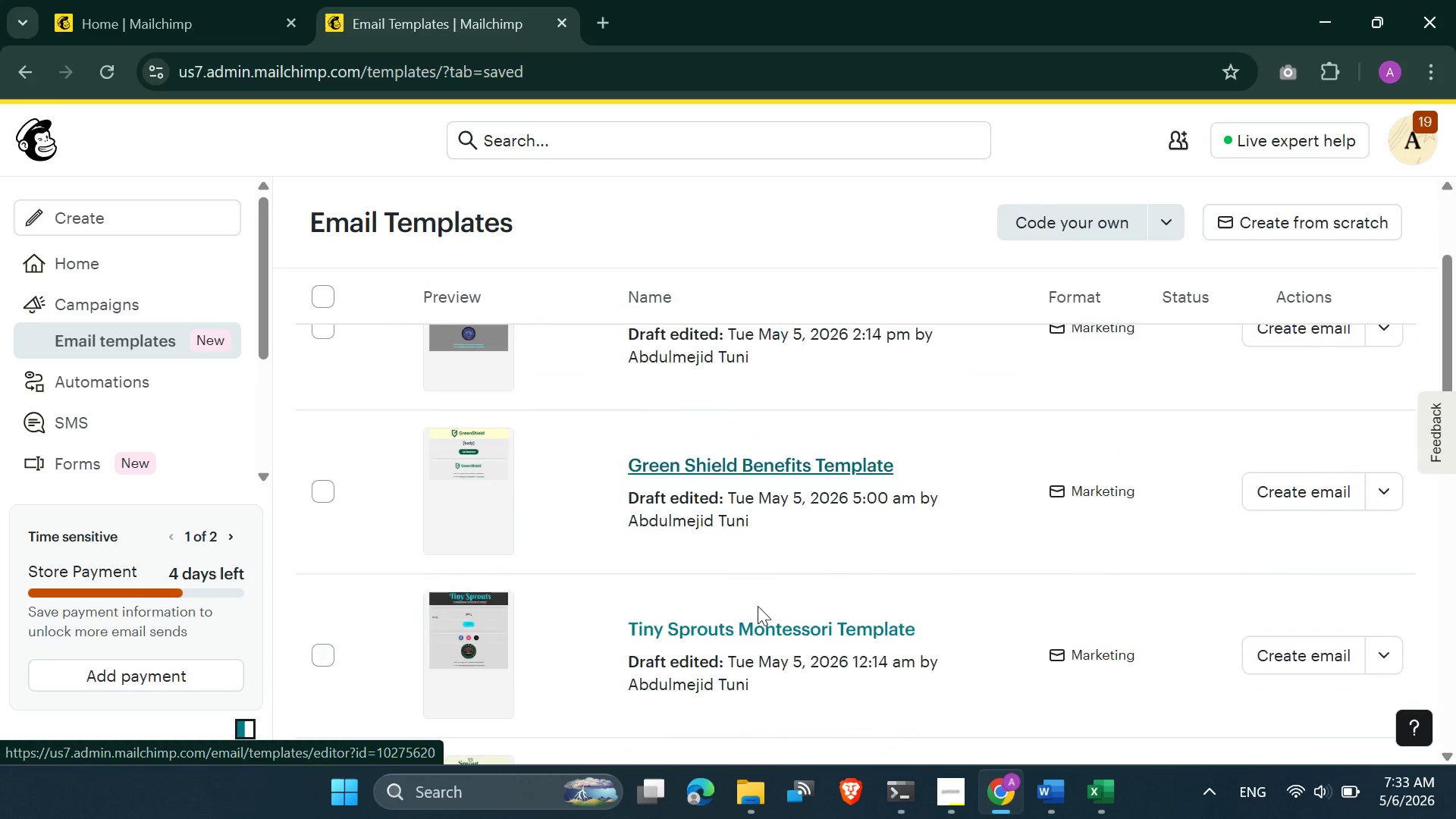 
scroll: coordinate [758, 604], scroll_direction: up, amount: 5.0
 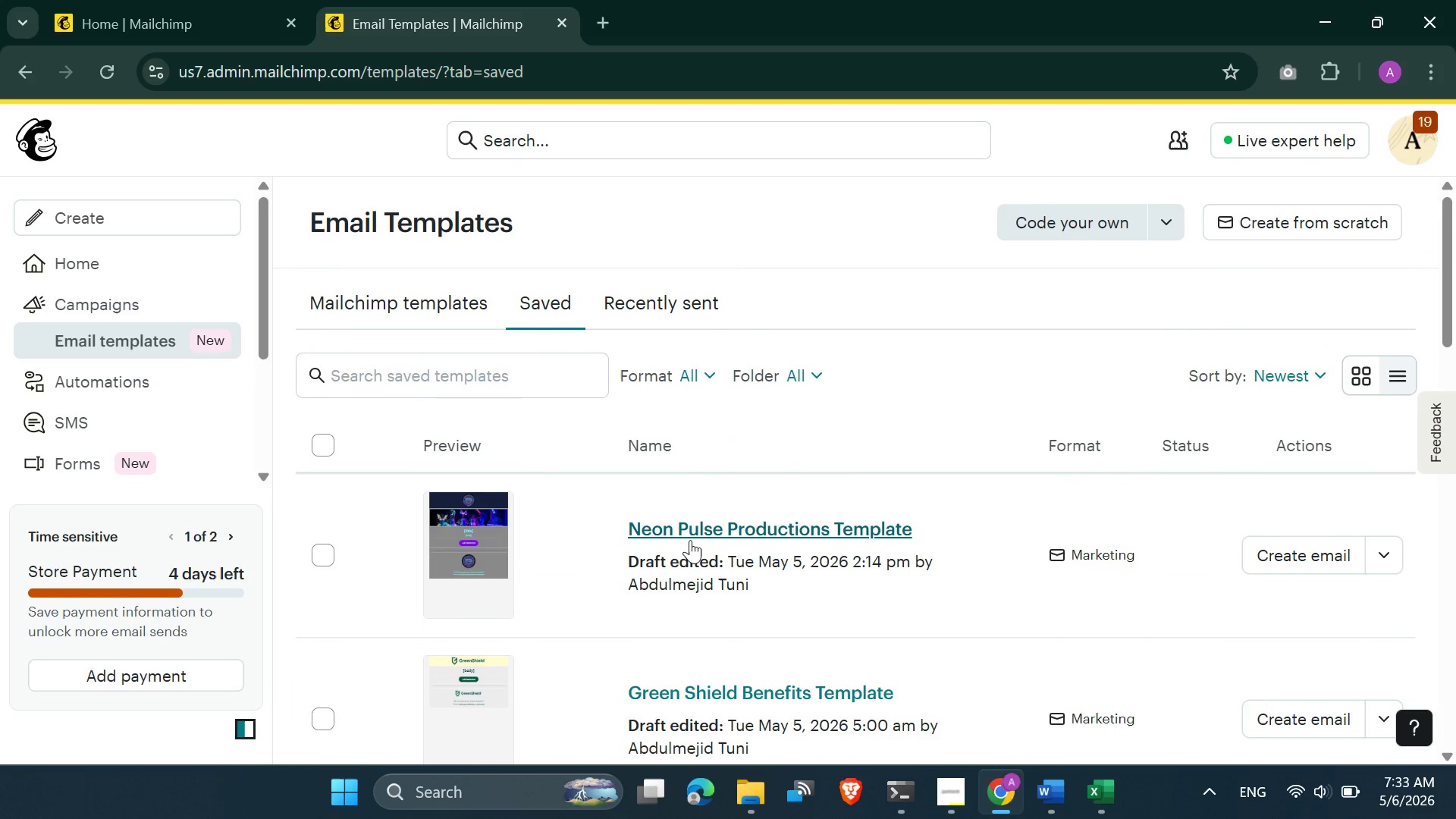 
left_click([690, 538])
 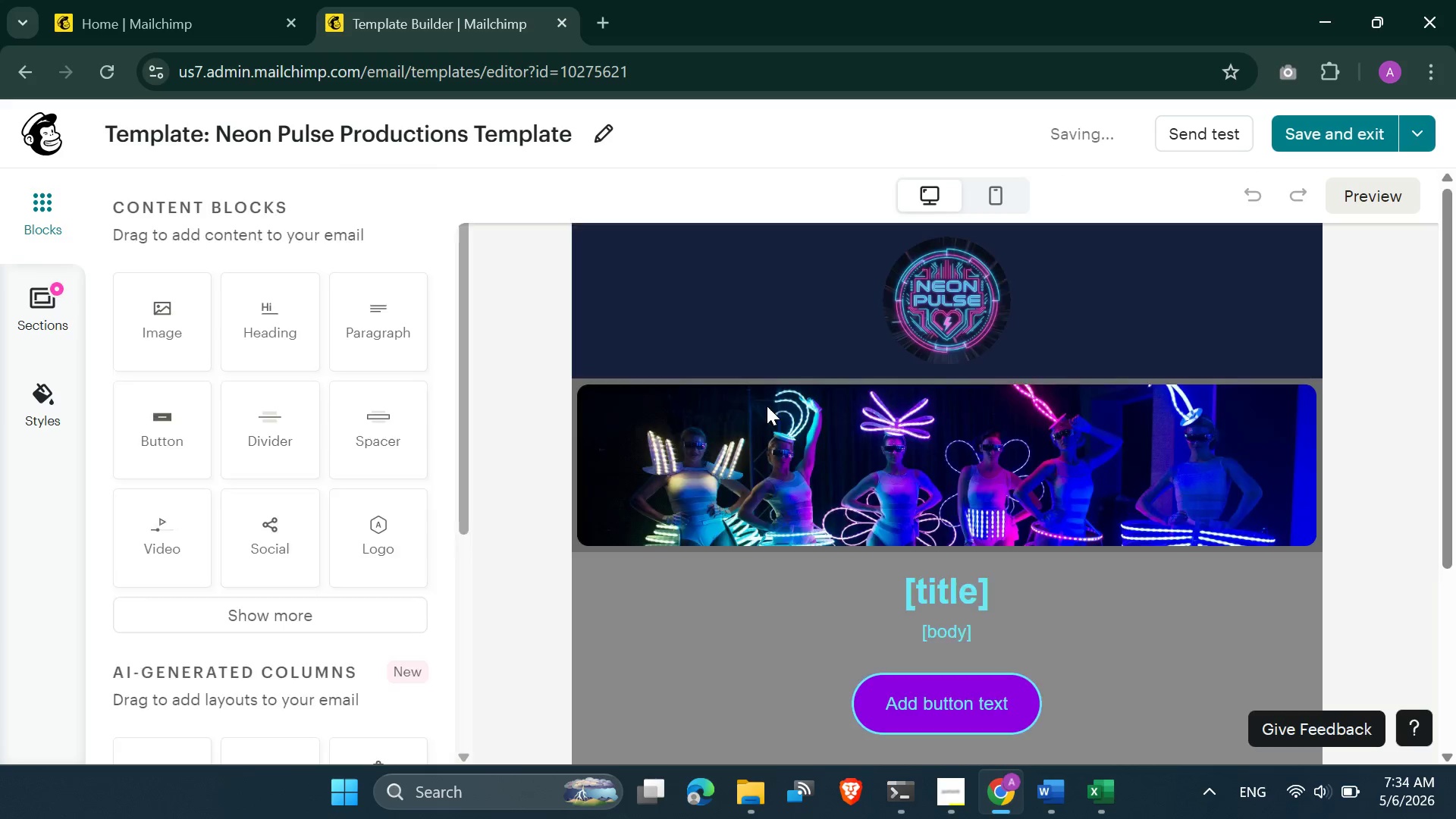 
scroll: coordinate [770, 410], scroll_direction: down, amount: 10.0
 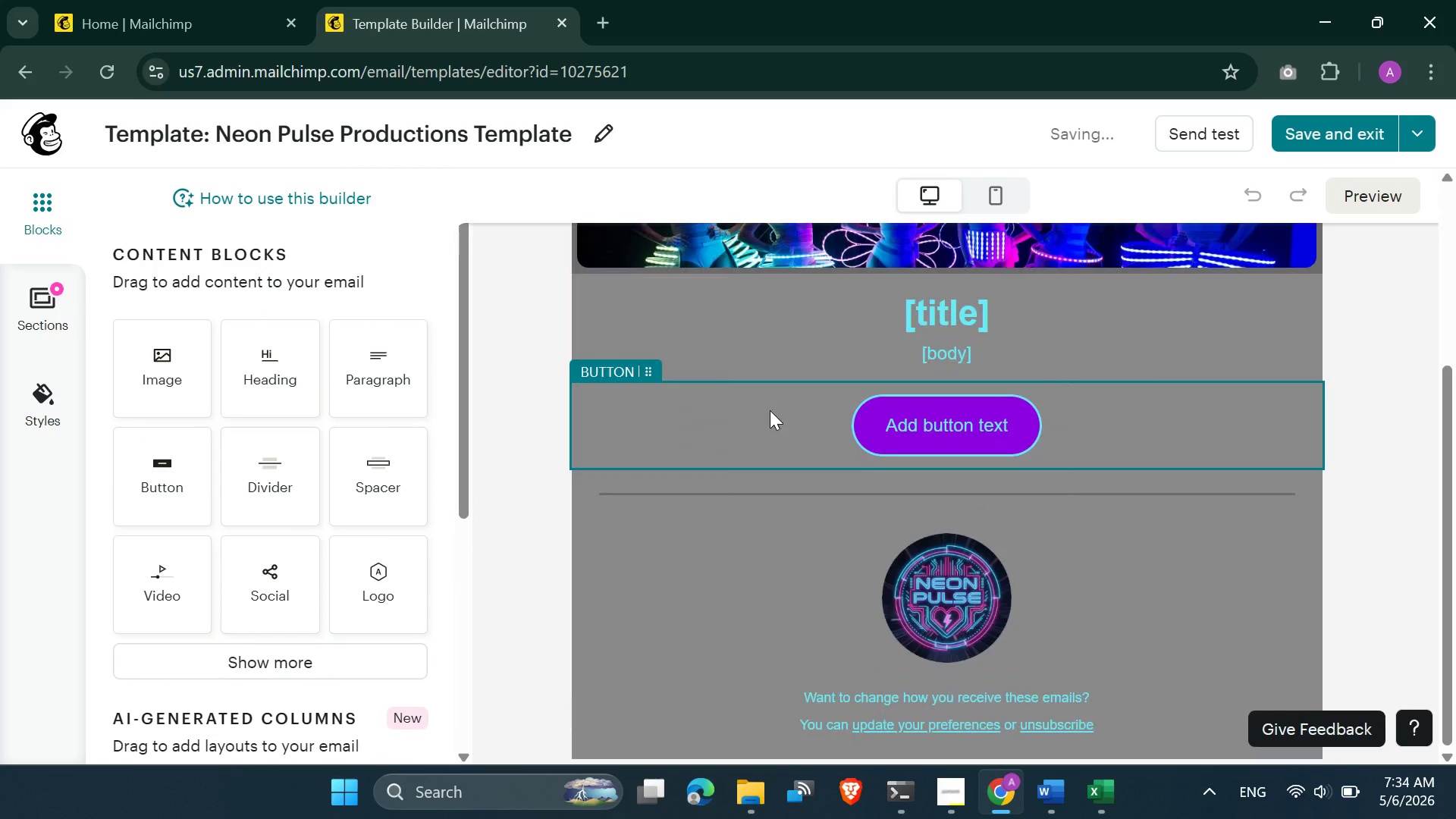 
scroll: coordinate [770, 410], scroll_direction: up, amount: 2.0
 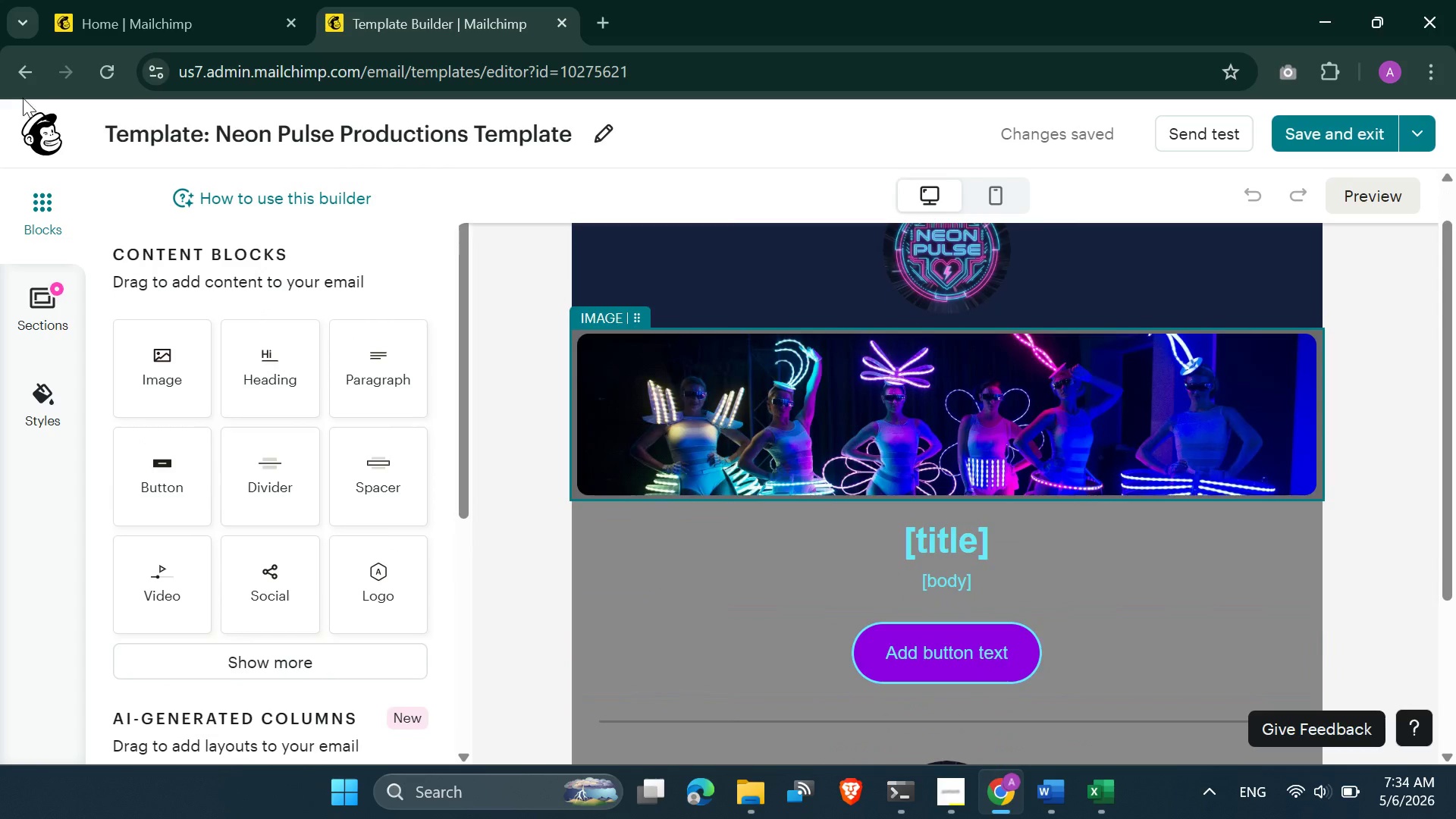 
left_click([137, 30])
 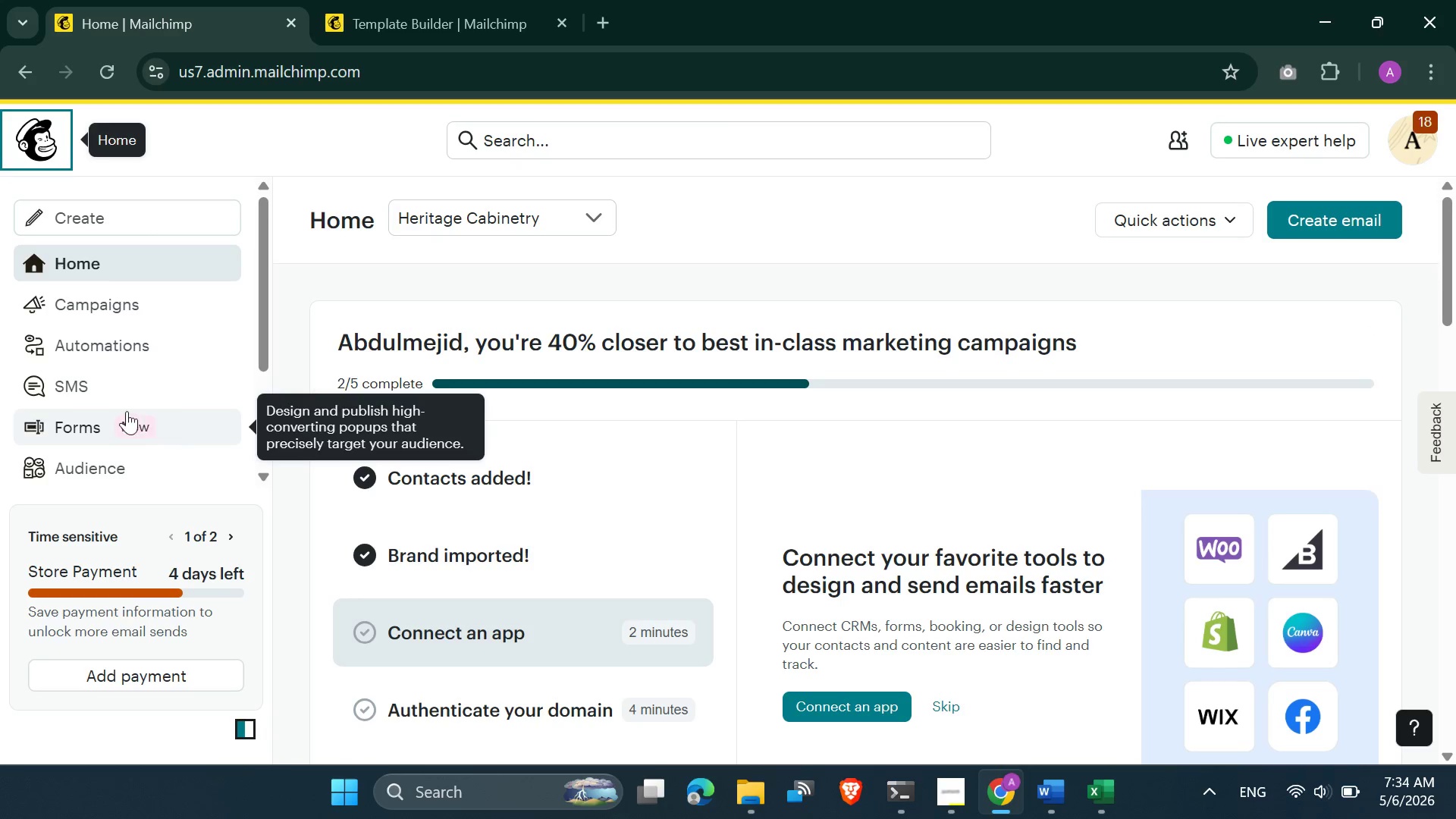 
left_click([115, 307])
 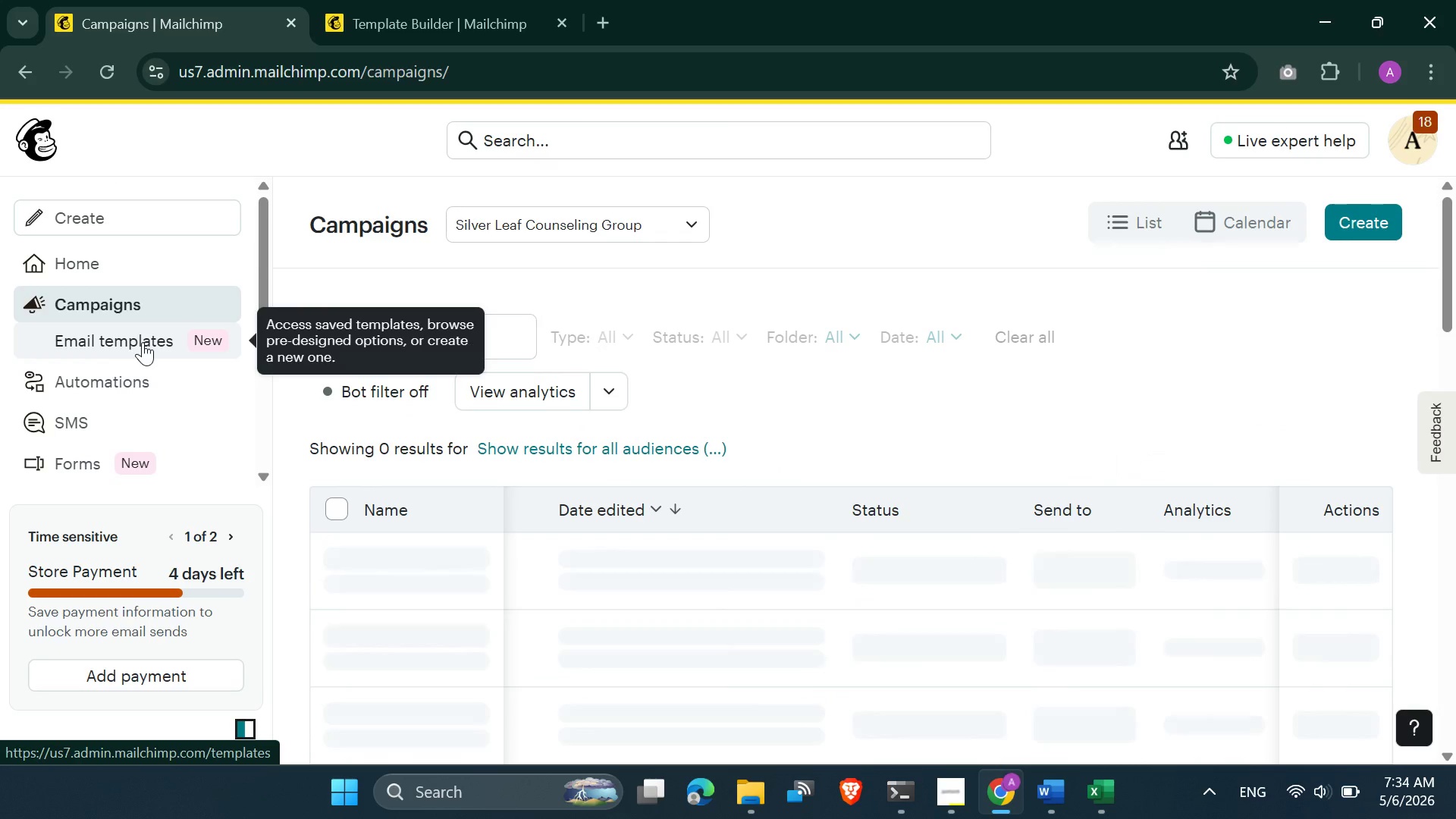 
scroll: coordinate [763, 502], scroll_direction: down, amount: 1.0
 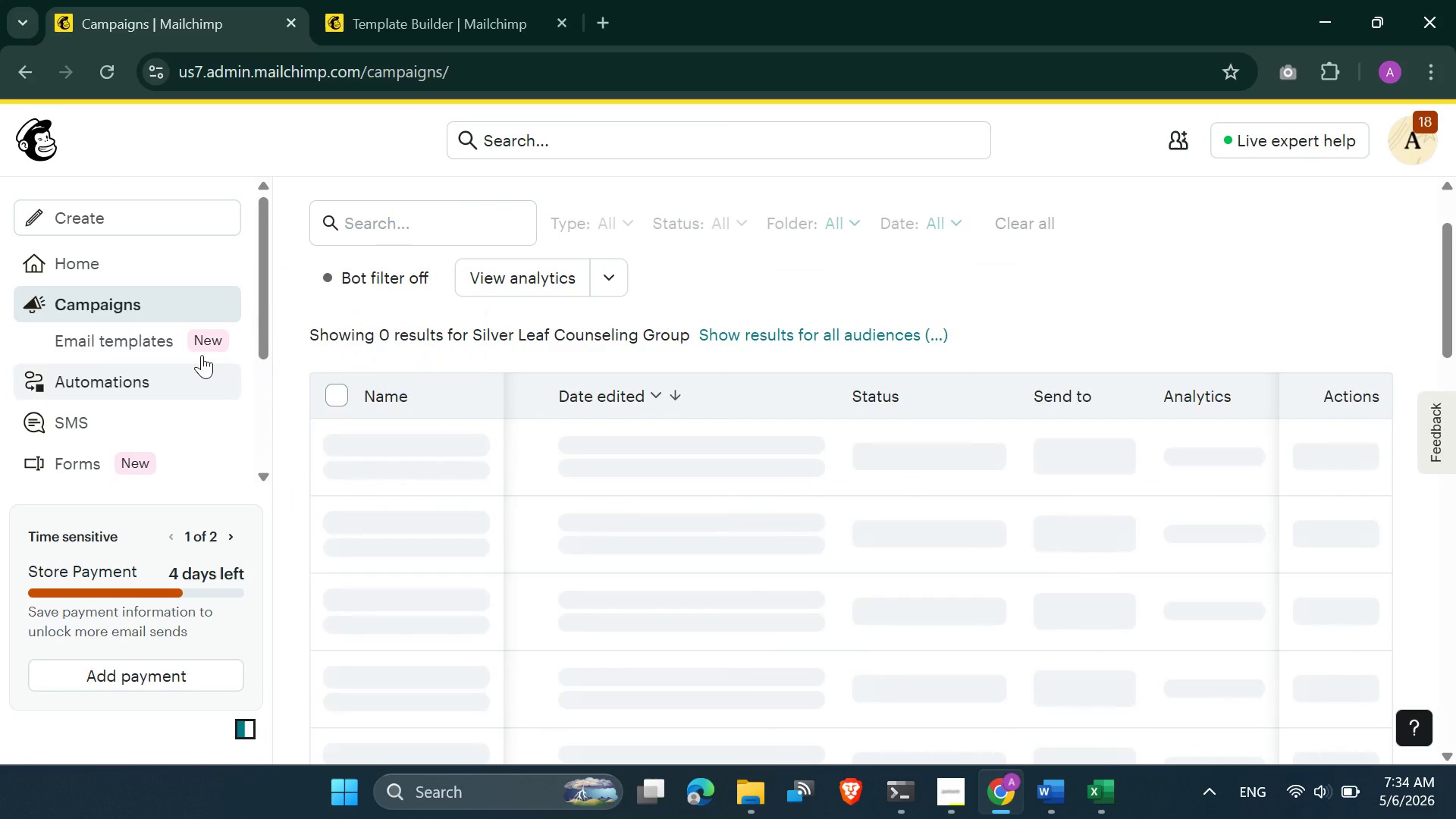 
left_click([202, 342])
 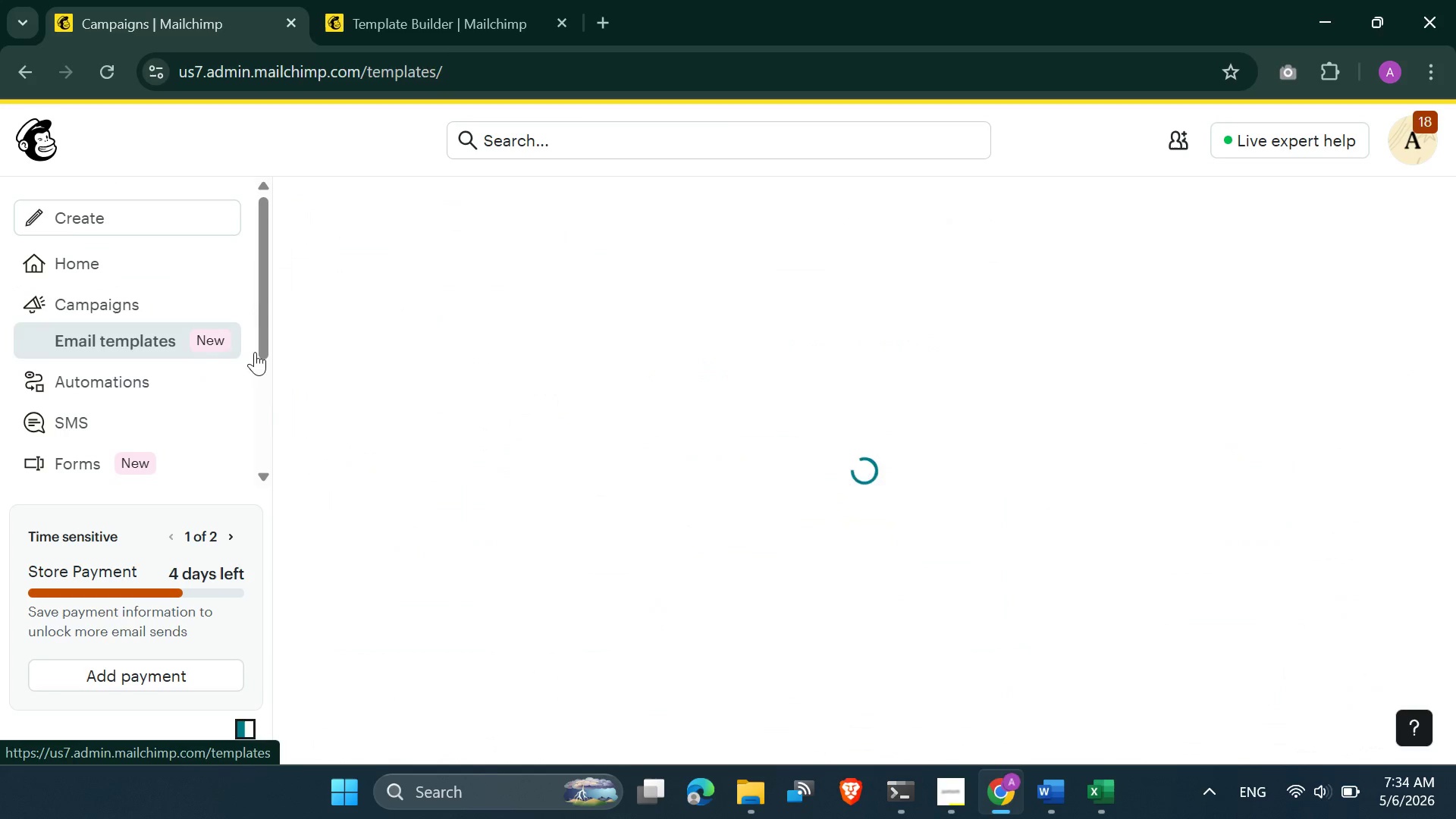 
mouse_move([1234, 491])
 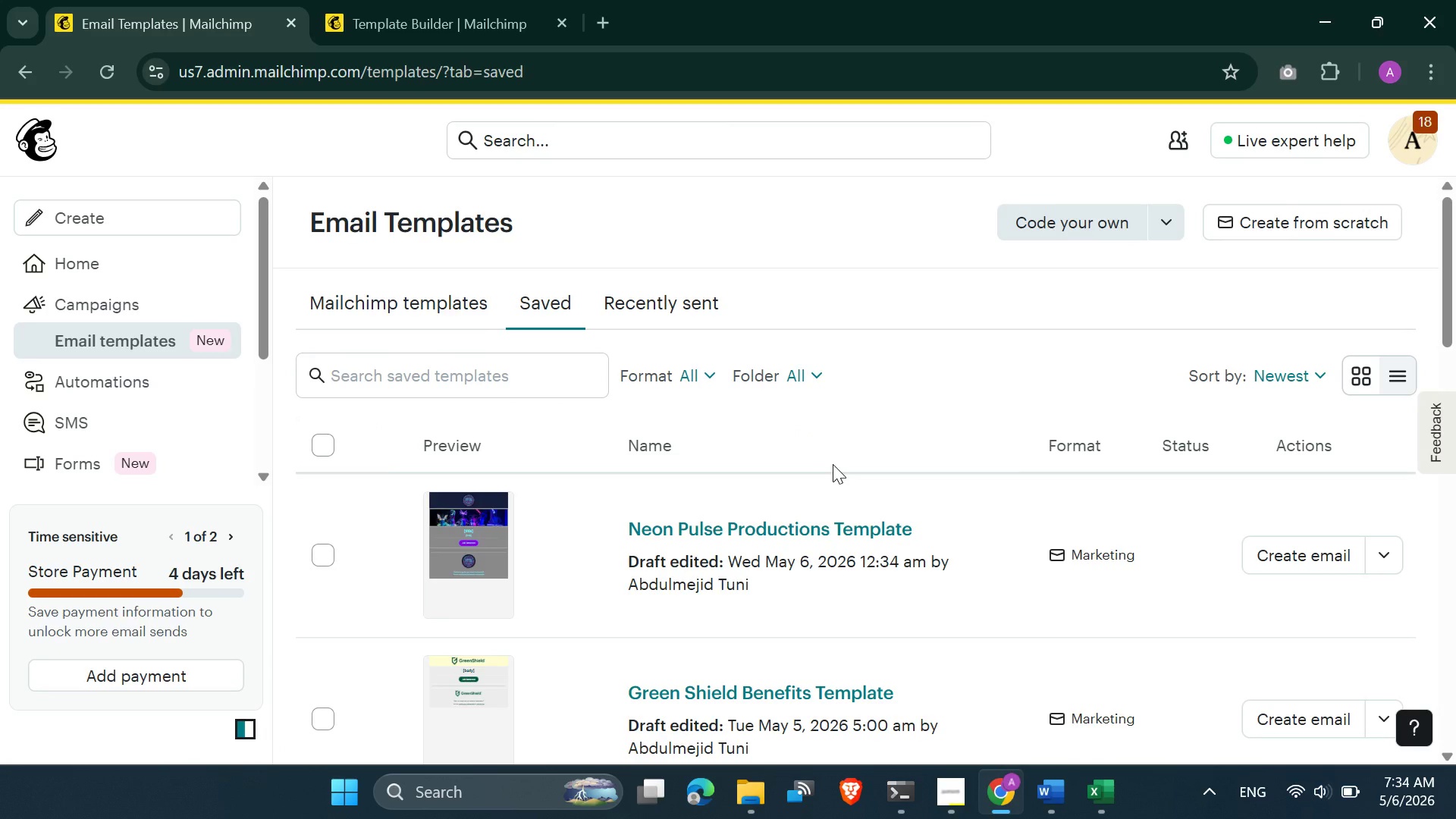 
scroll: coordinate [833, 466], scroll_direction: down, amount: 6.0
 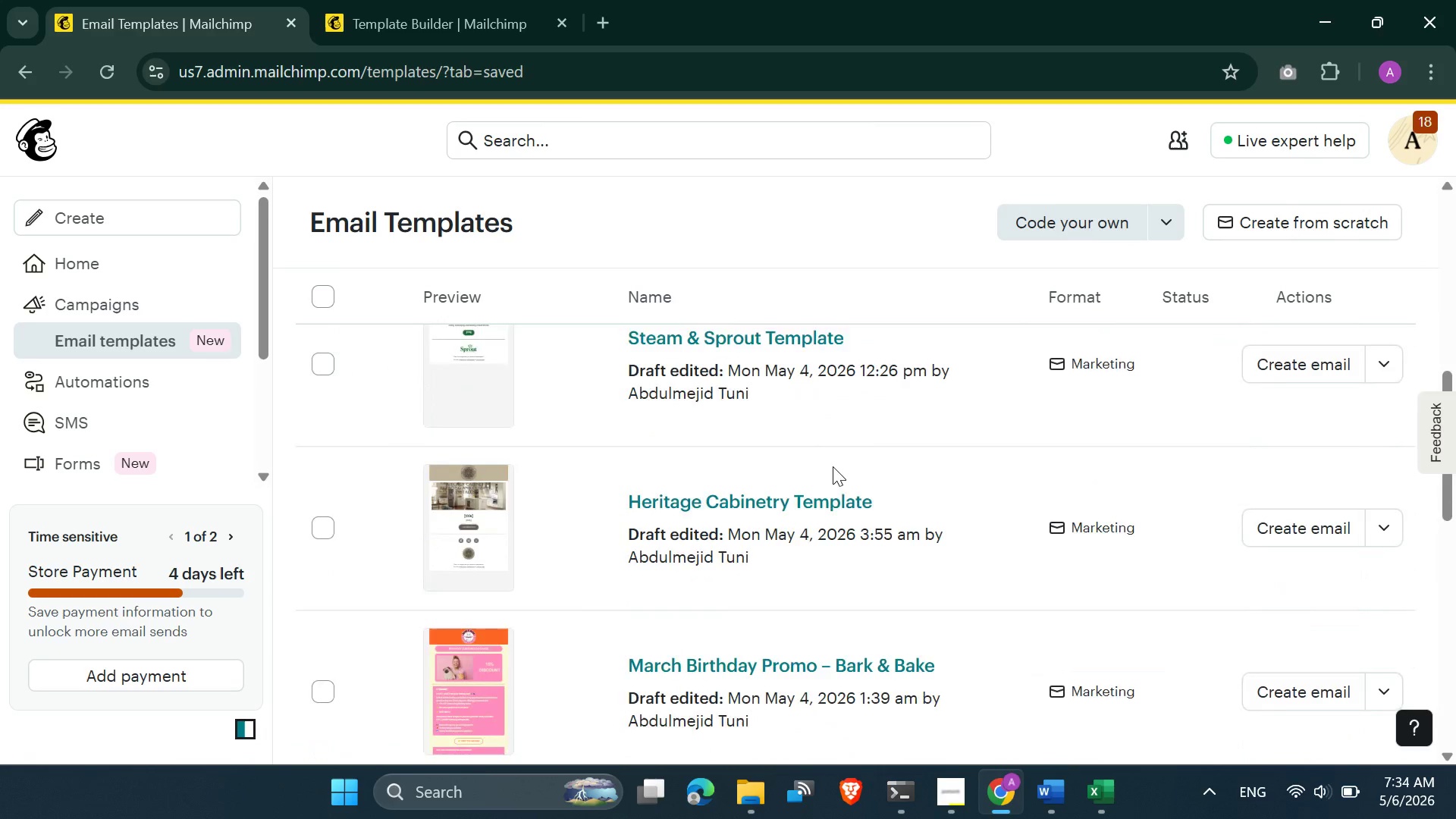 
scroll: coordinate [833, 466], scroll_direction: up, amount: 2.0
 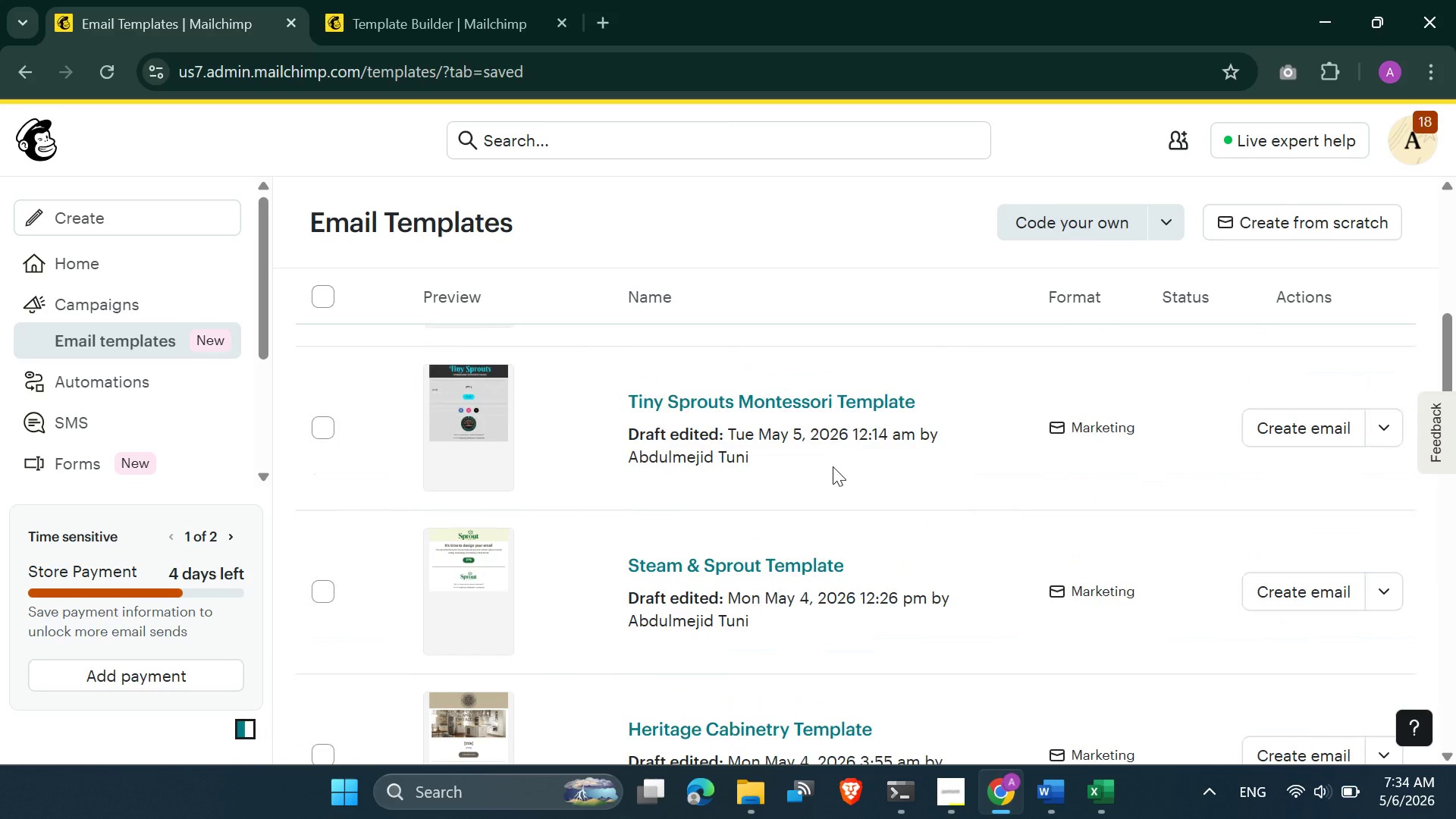 
scroll: coordinate [833, 466], scroll_direction: down, amount: 1.0
 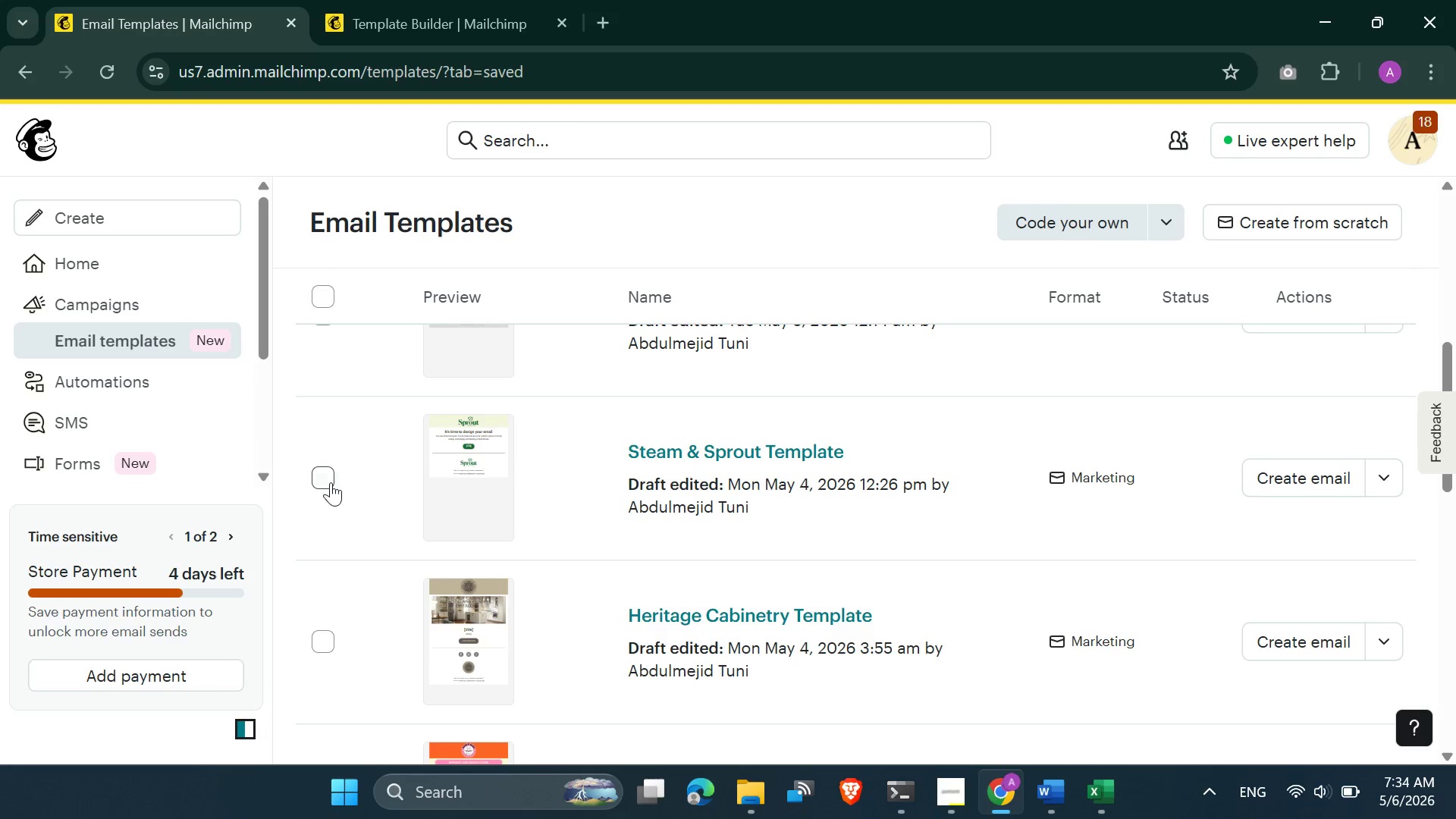 
left_click([329, 481])
 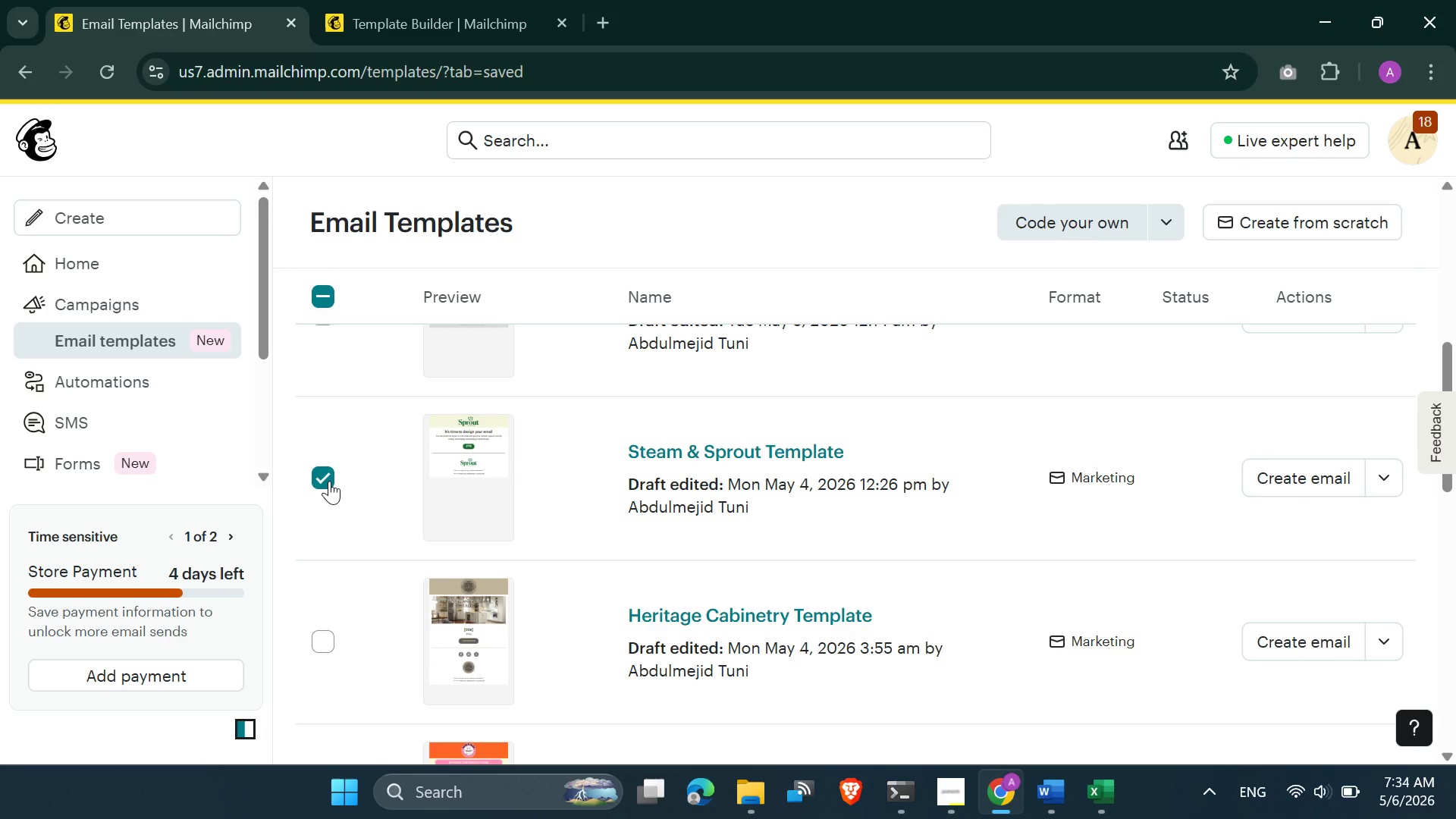 
right_click([329, 481])
 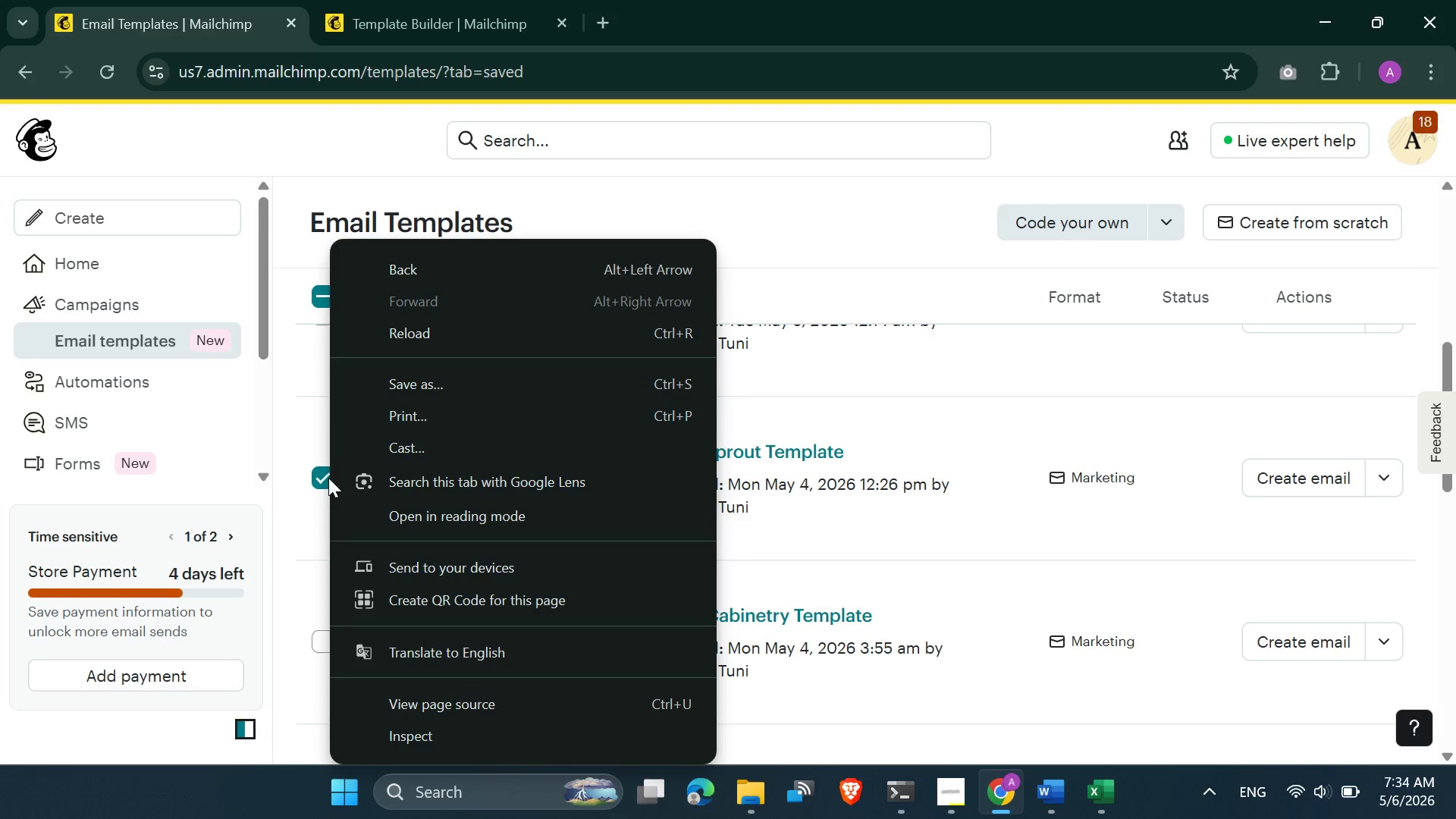 
left_click([325, 478])
 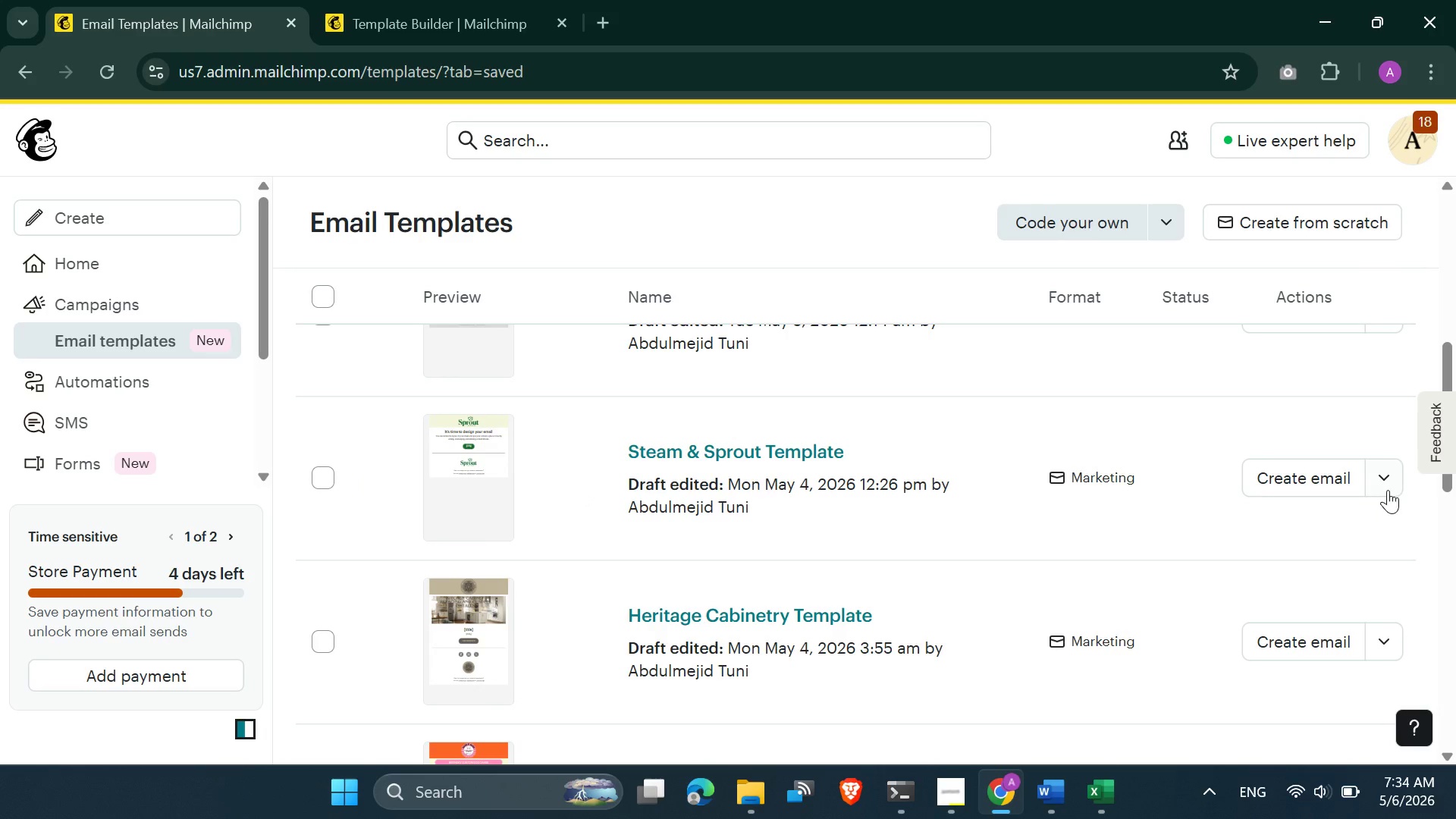 
left_click([1389, 480])
 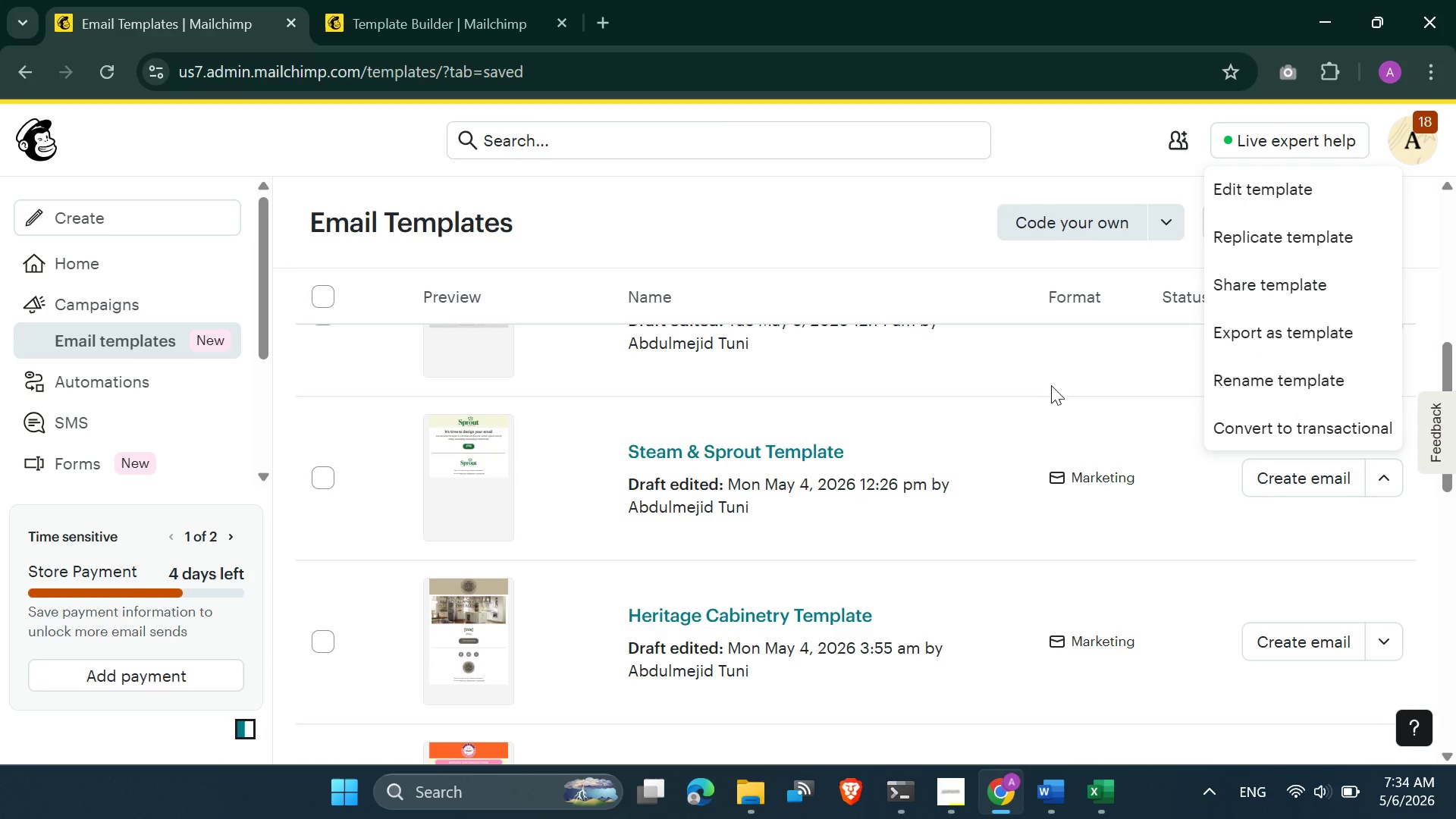 
wait(7.14)
 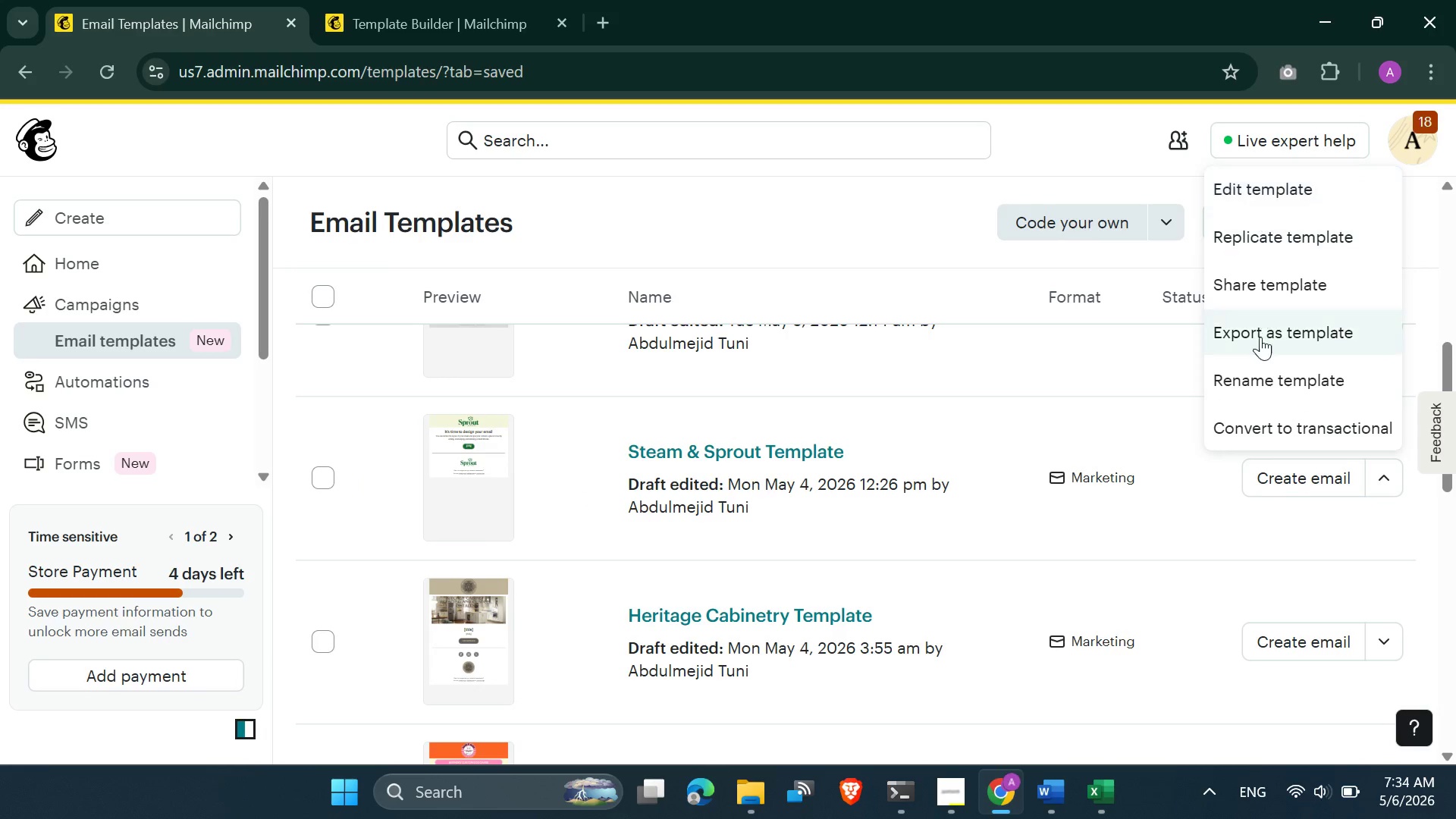 
left_click([1246, 292])
 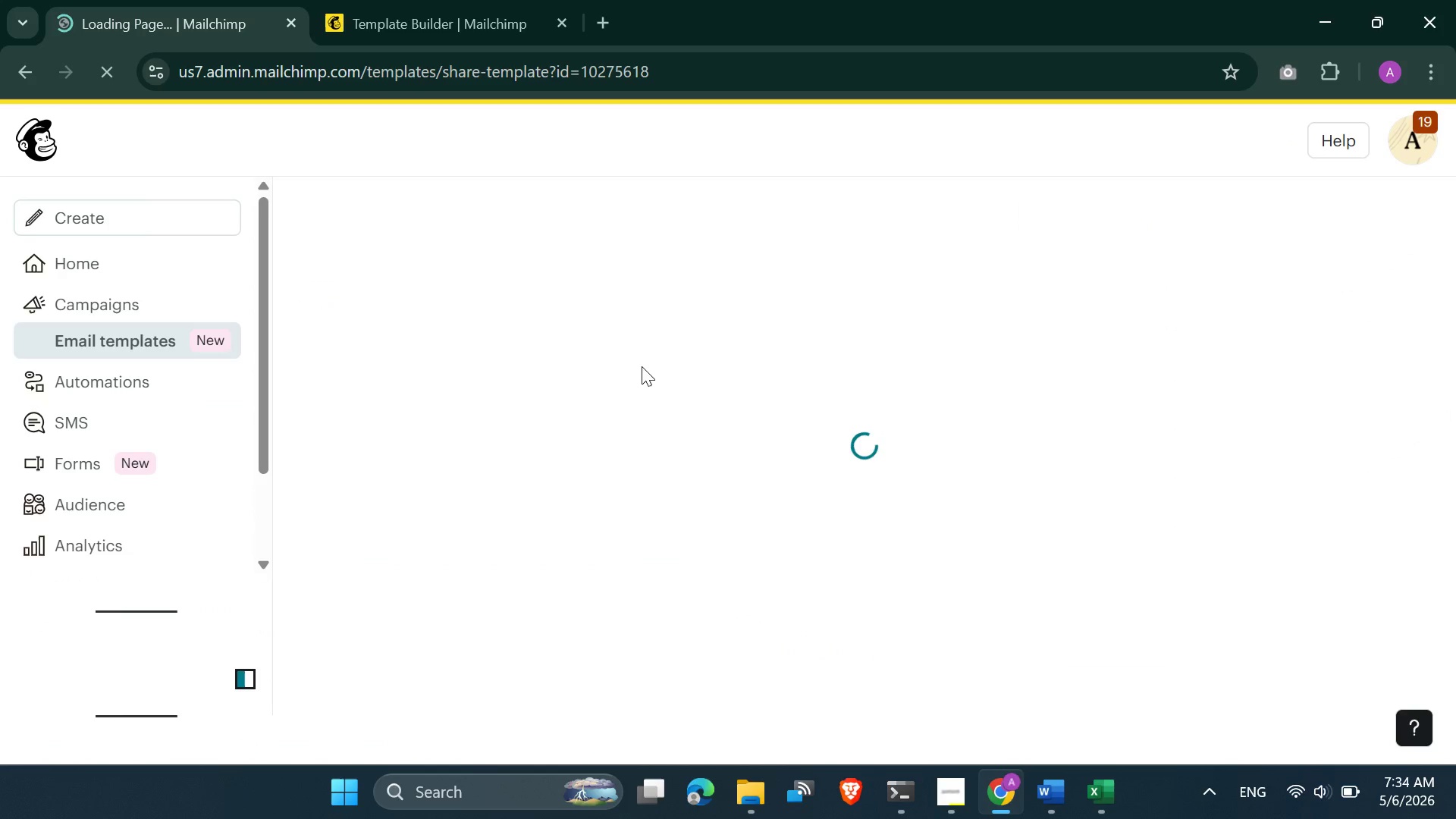 
wait(11.03)
 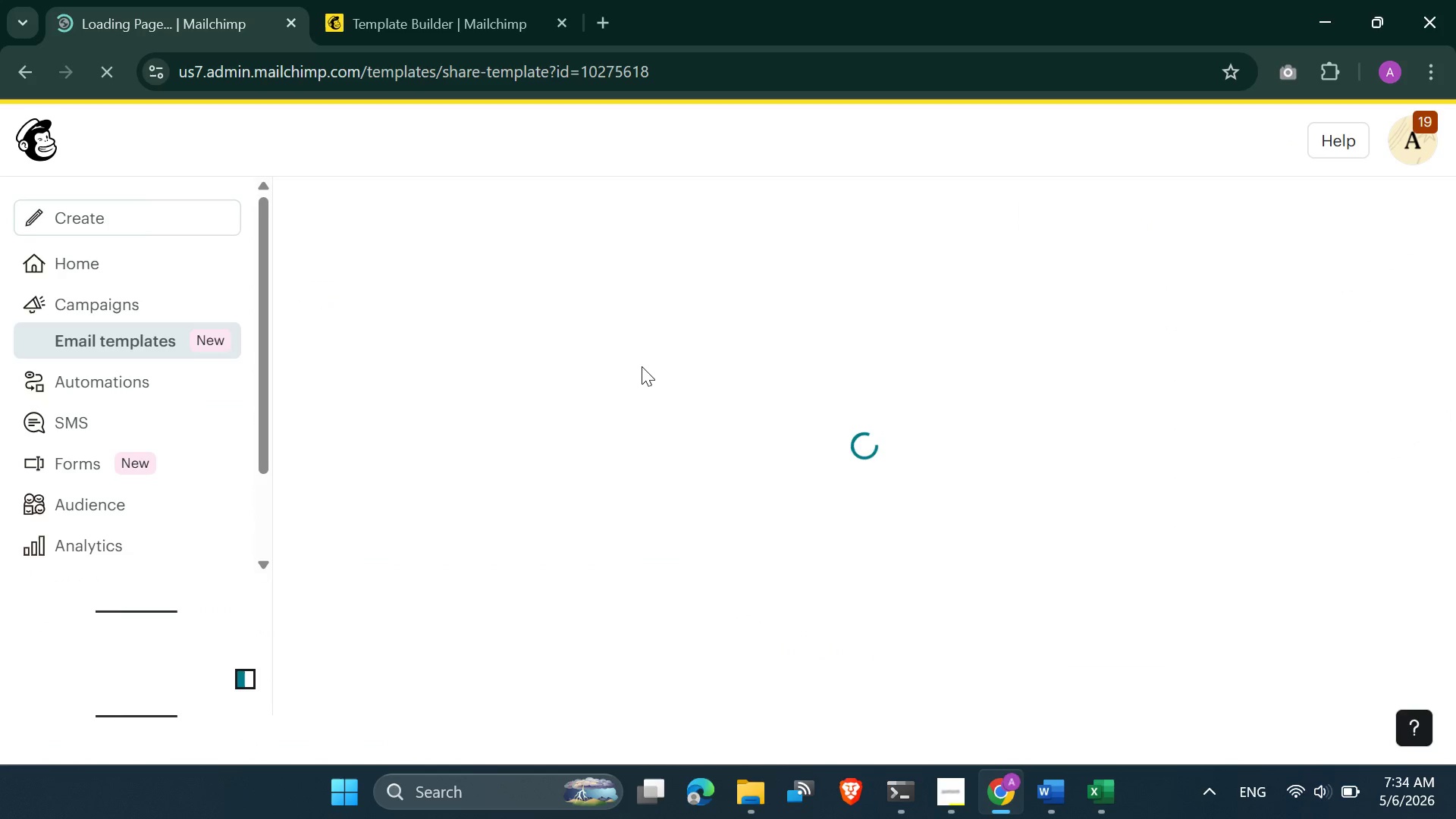 
scroll: coordinate [642, 369], scroll_direction: down, amount: 2.0
 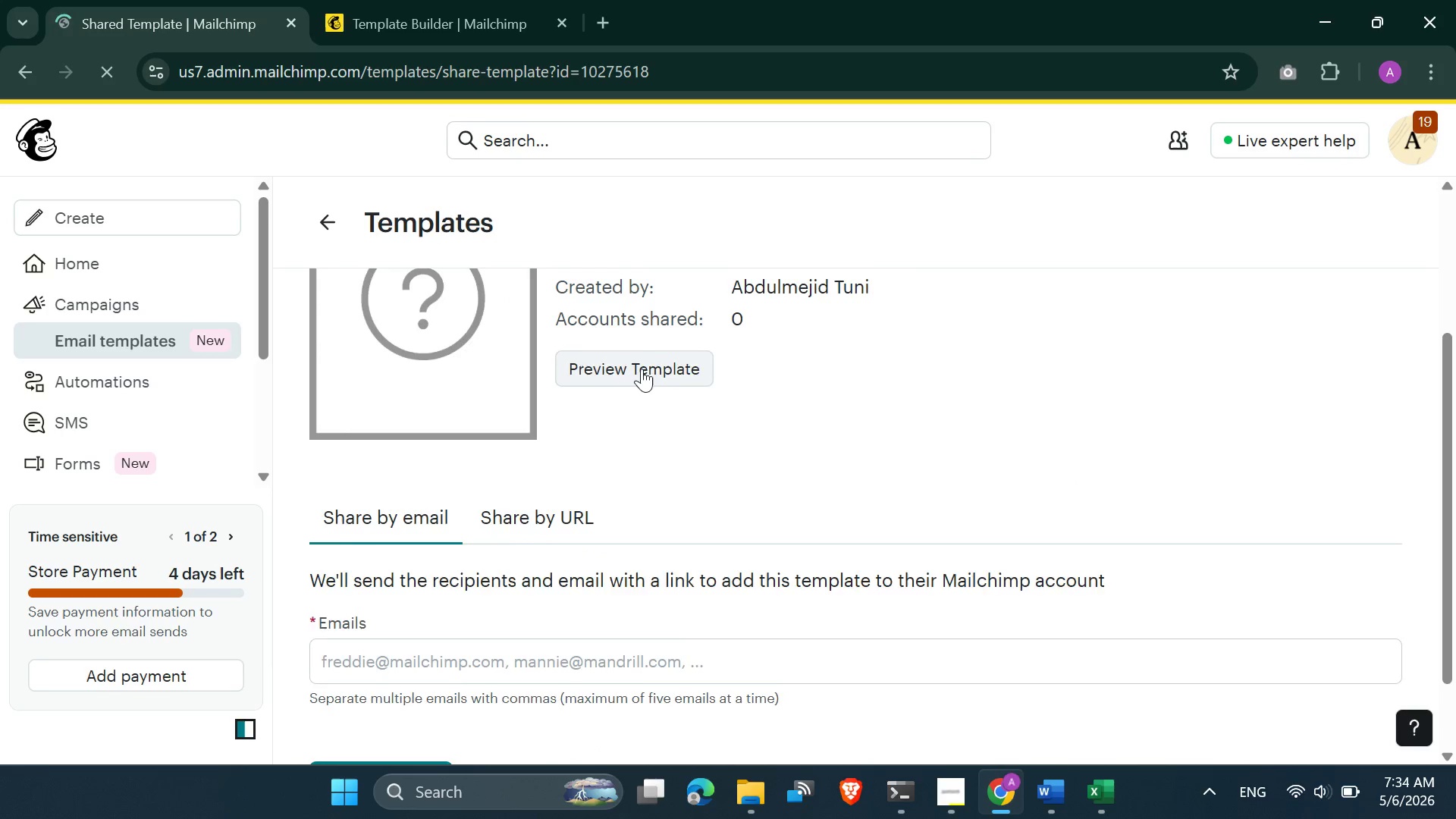 
scroll: coordinate [642, 369], scroll_direction: up, amount: 2.0
 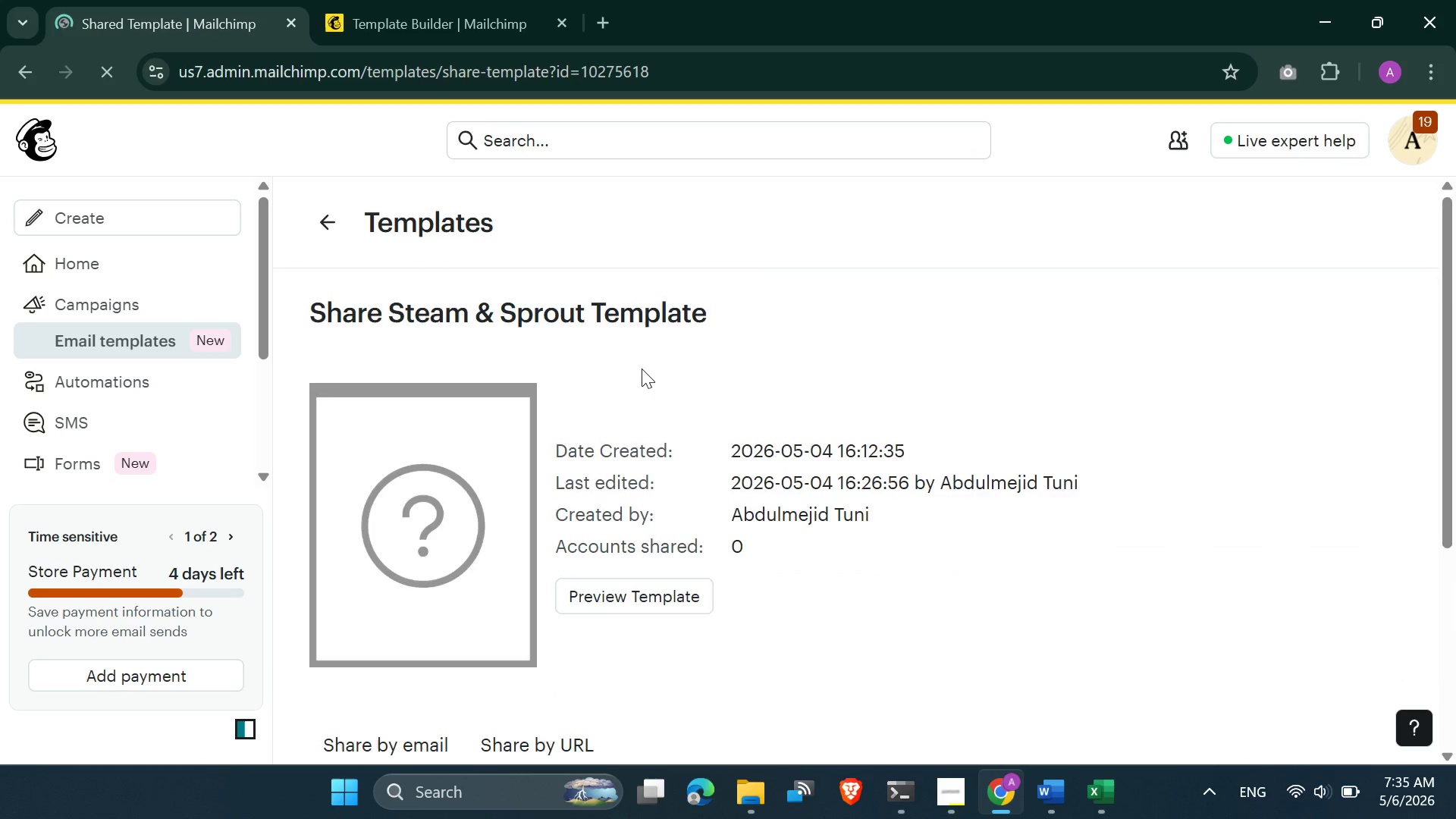 
scroll: coordinate [565, 442], scroll_direction: down, amount: 5.0
 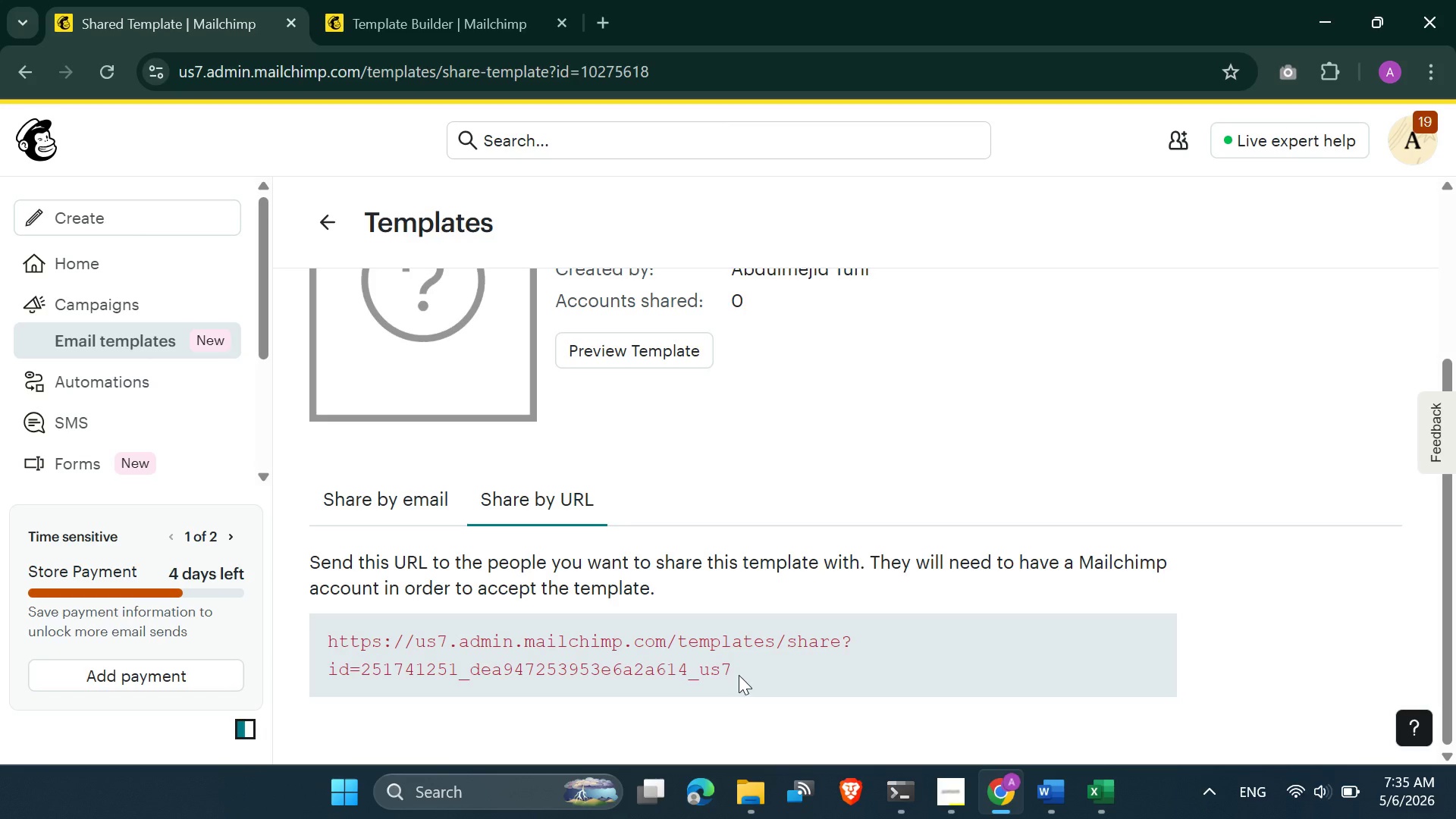 
scroll: coordinate [618, 507], scroll_direction: up, amount: 2.0
 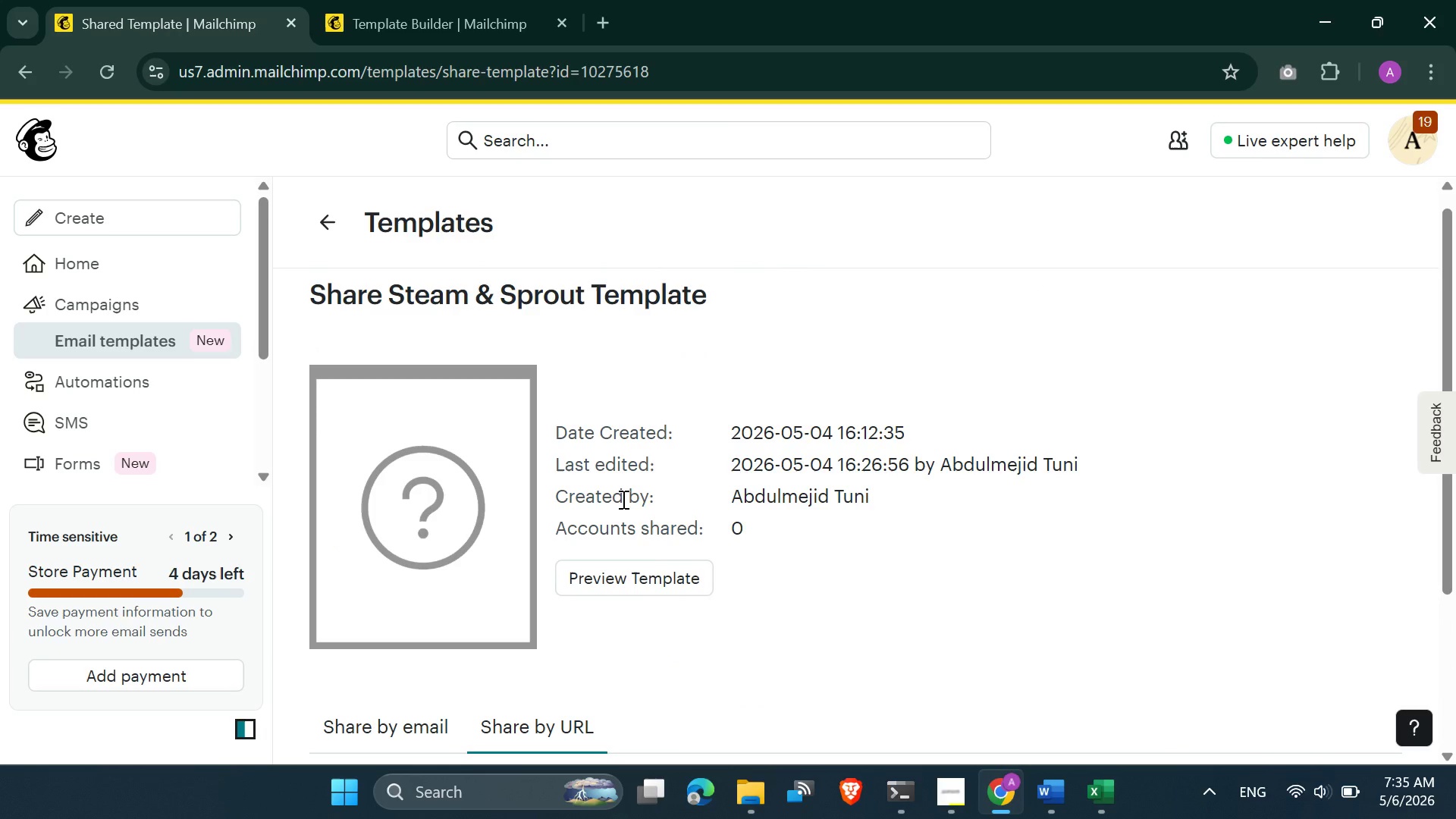 
scroll: coordinate [620, 507], scroll_direction: down, amount: 5.0
 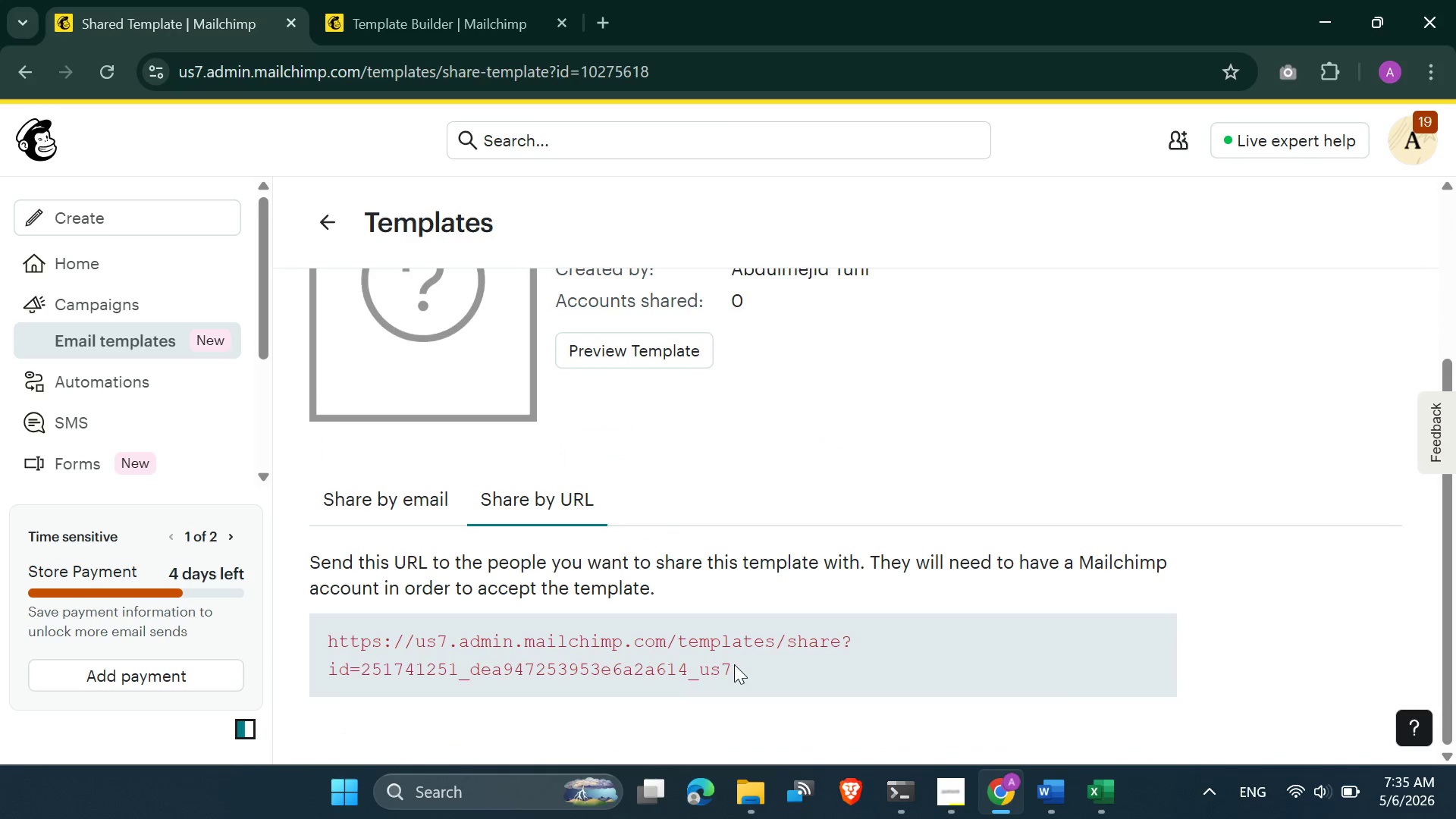 
left_click_drag(start_coordinate=[723, 664], to_coordinate=[324, 648])
 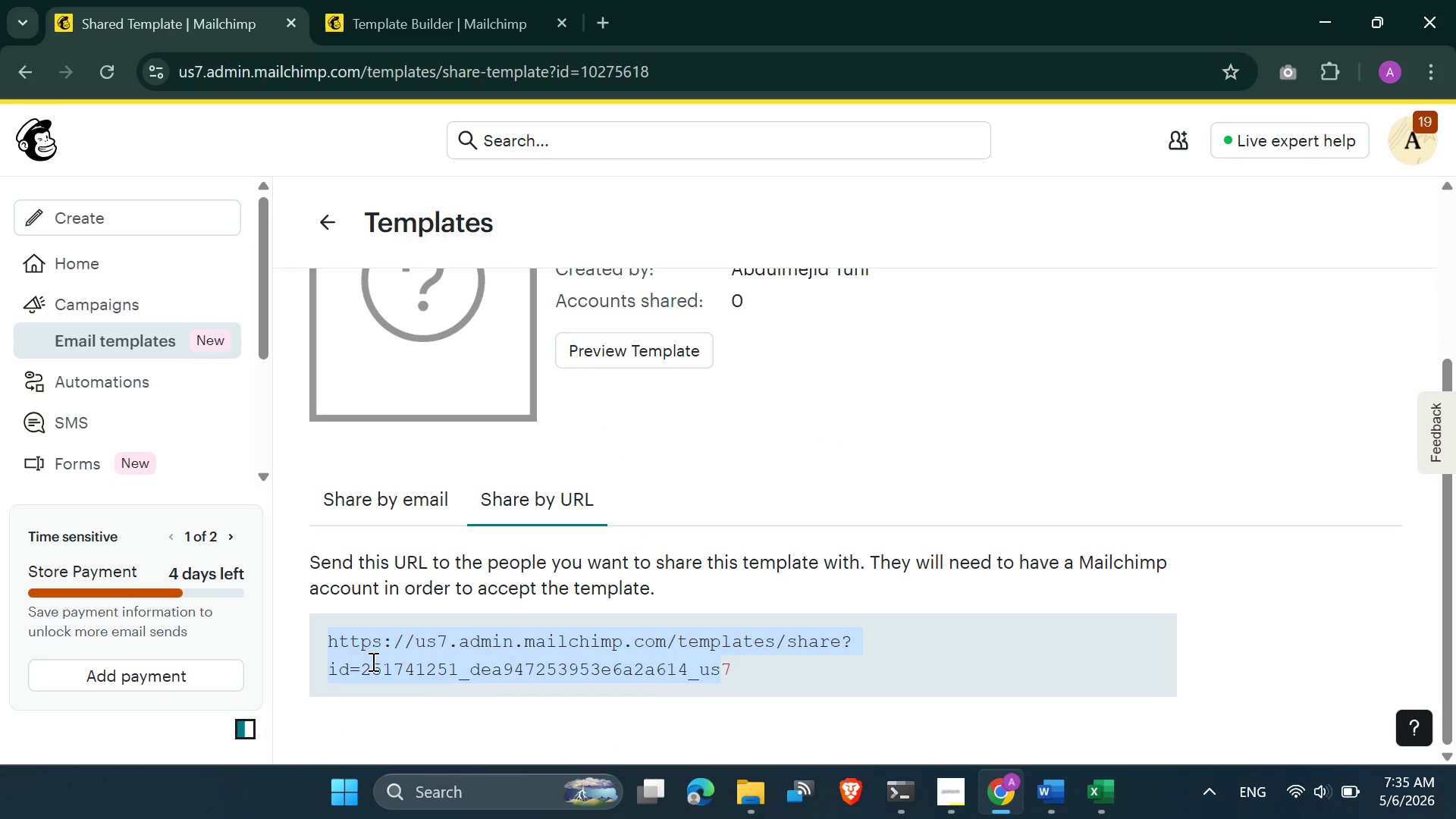 
right_click([372, 661])
 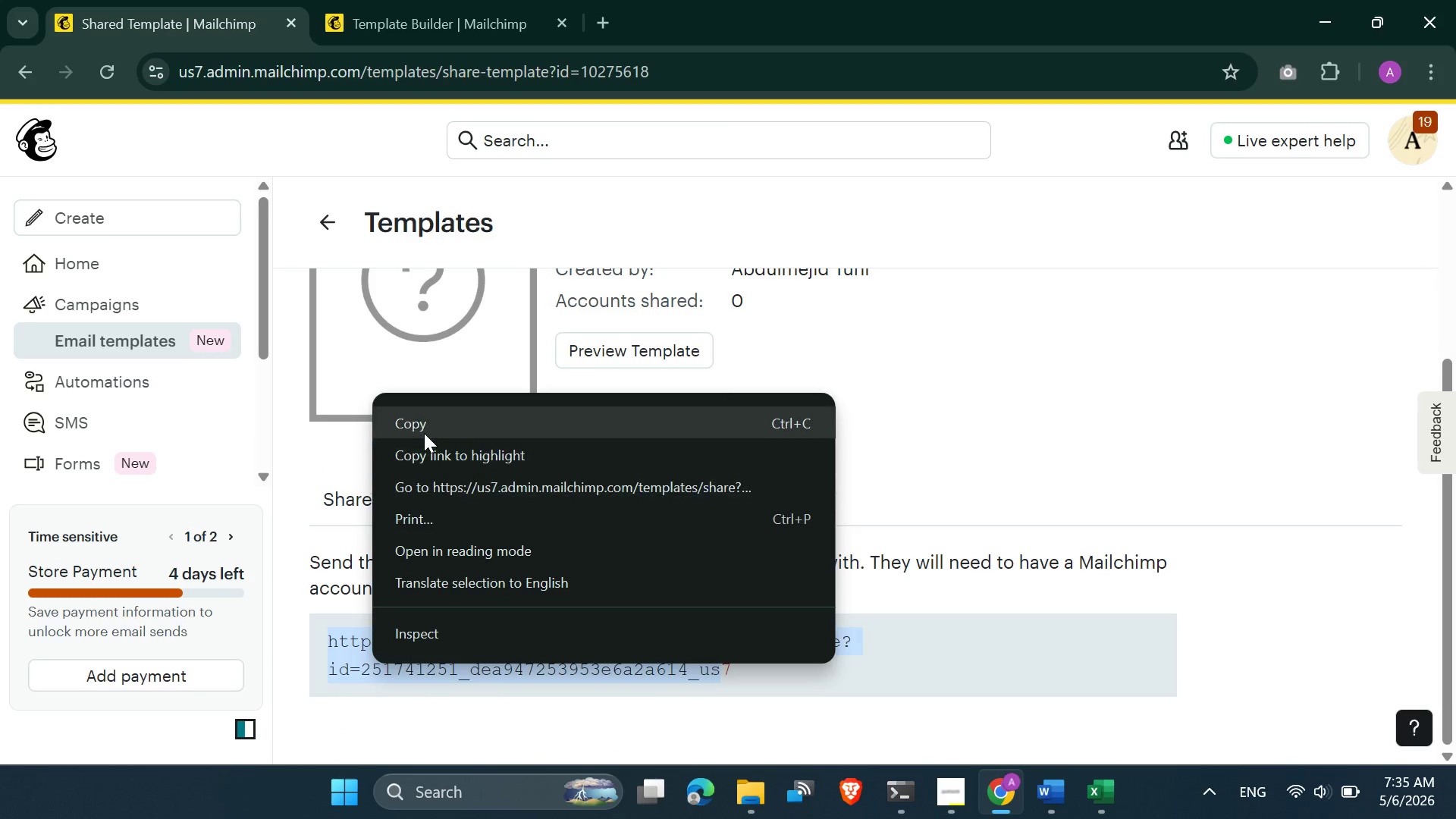 
left_click([425, 431])
 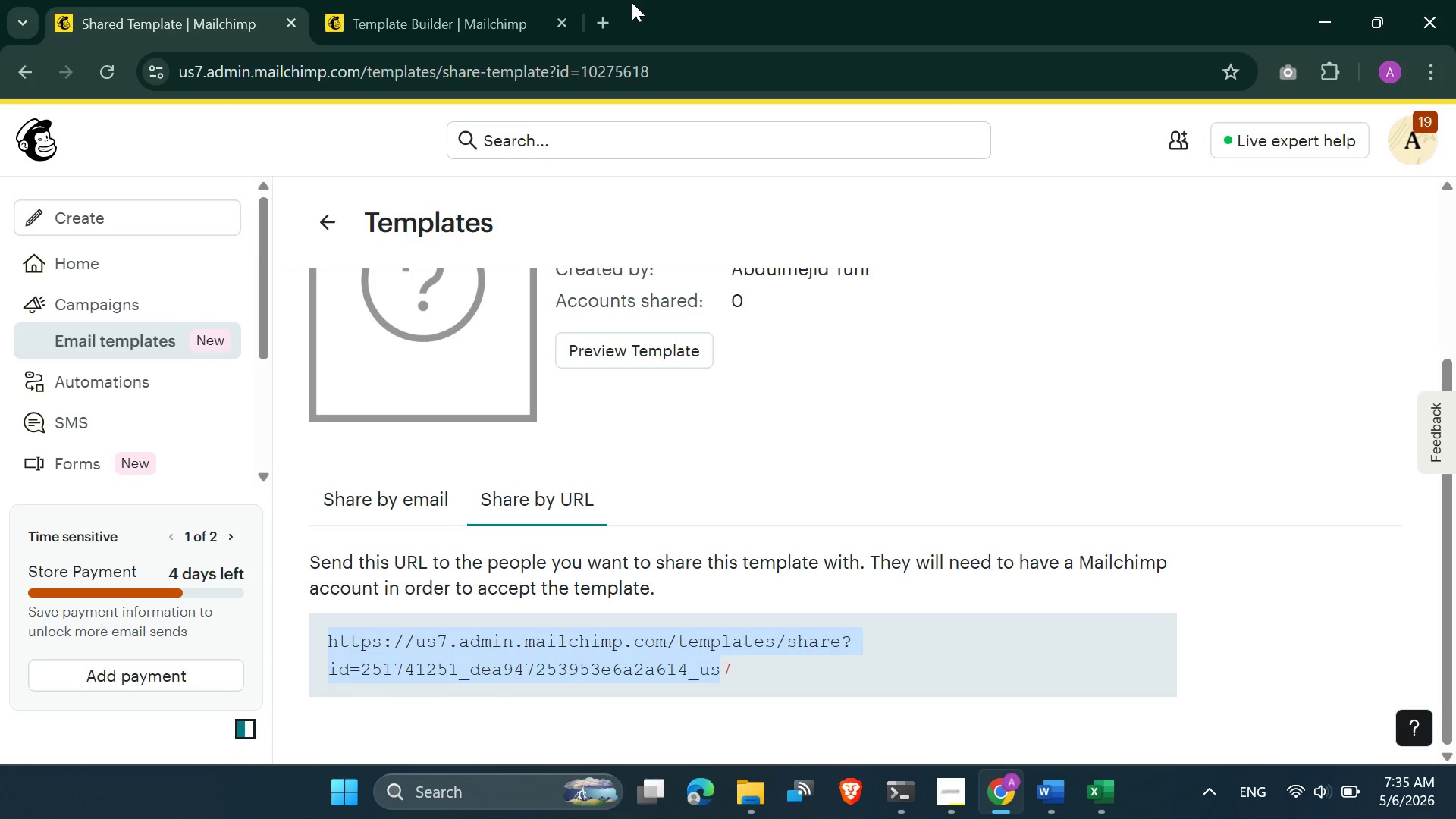 
left_click([605, 14])
 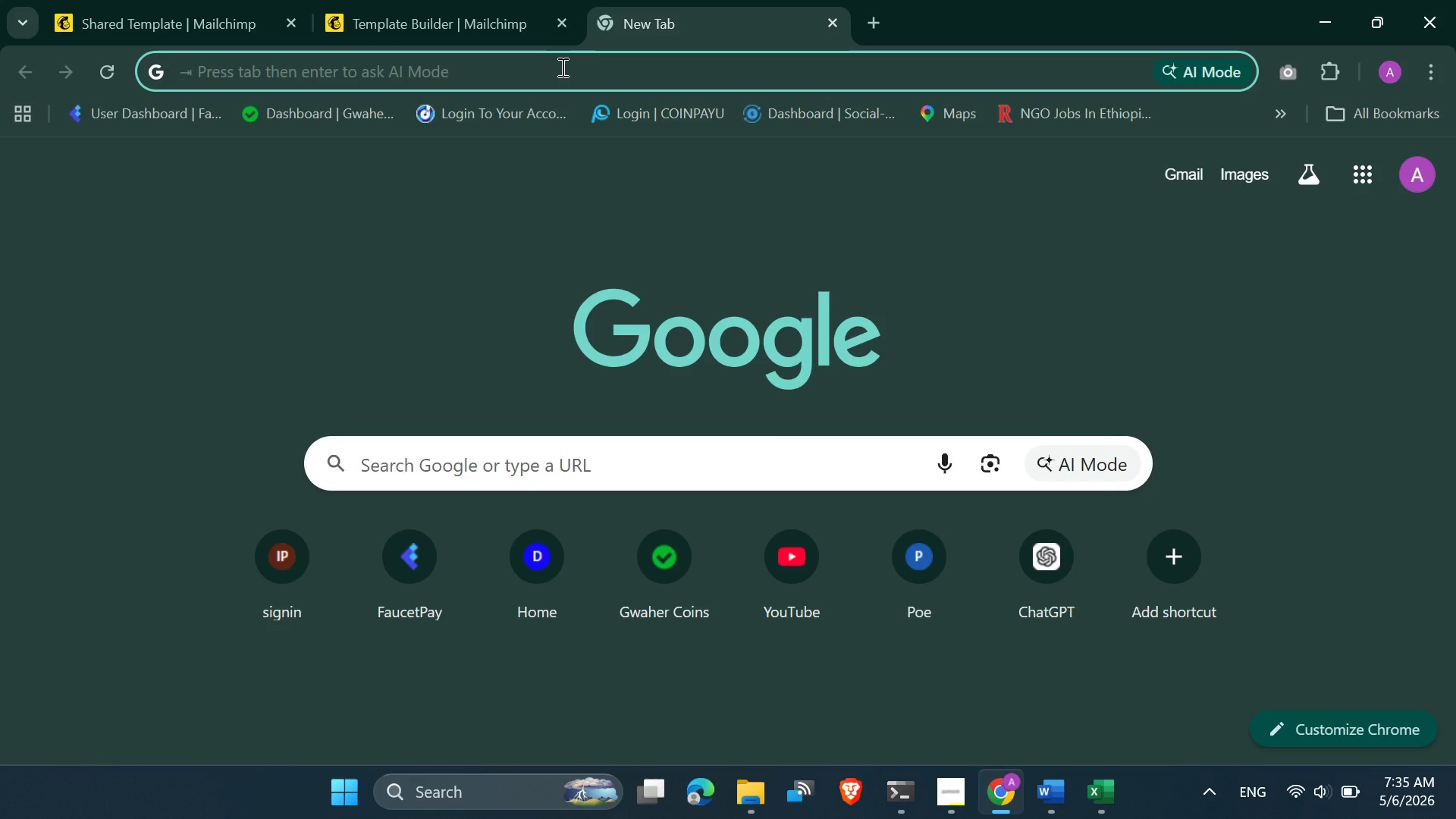 
key(Control+V)
 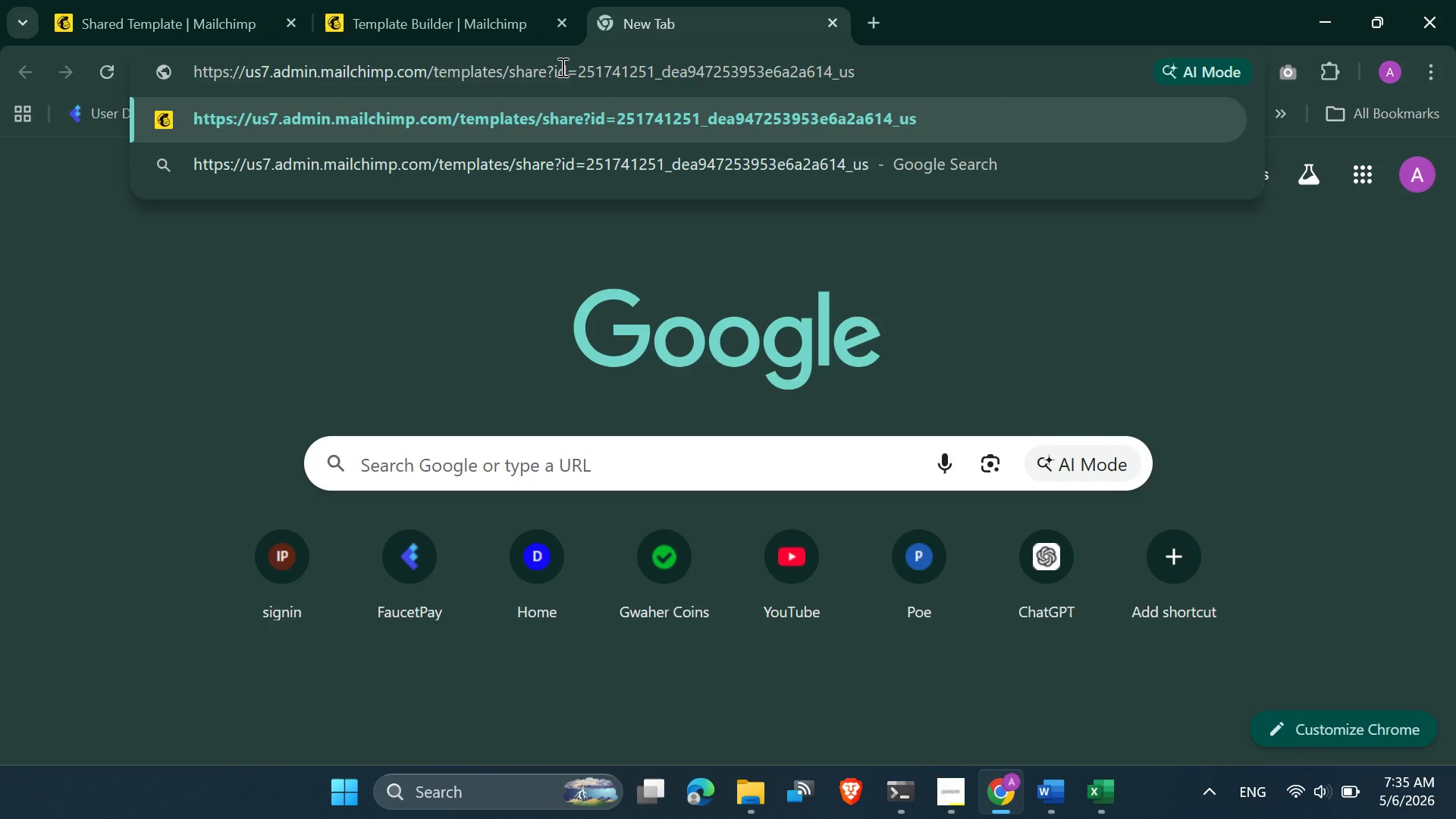 
key(Enter)
 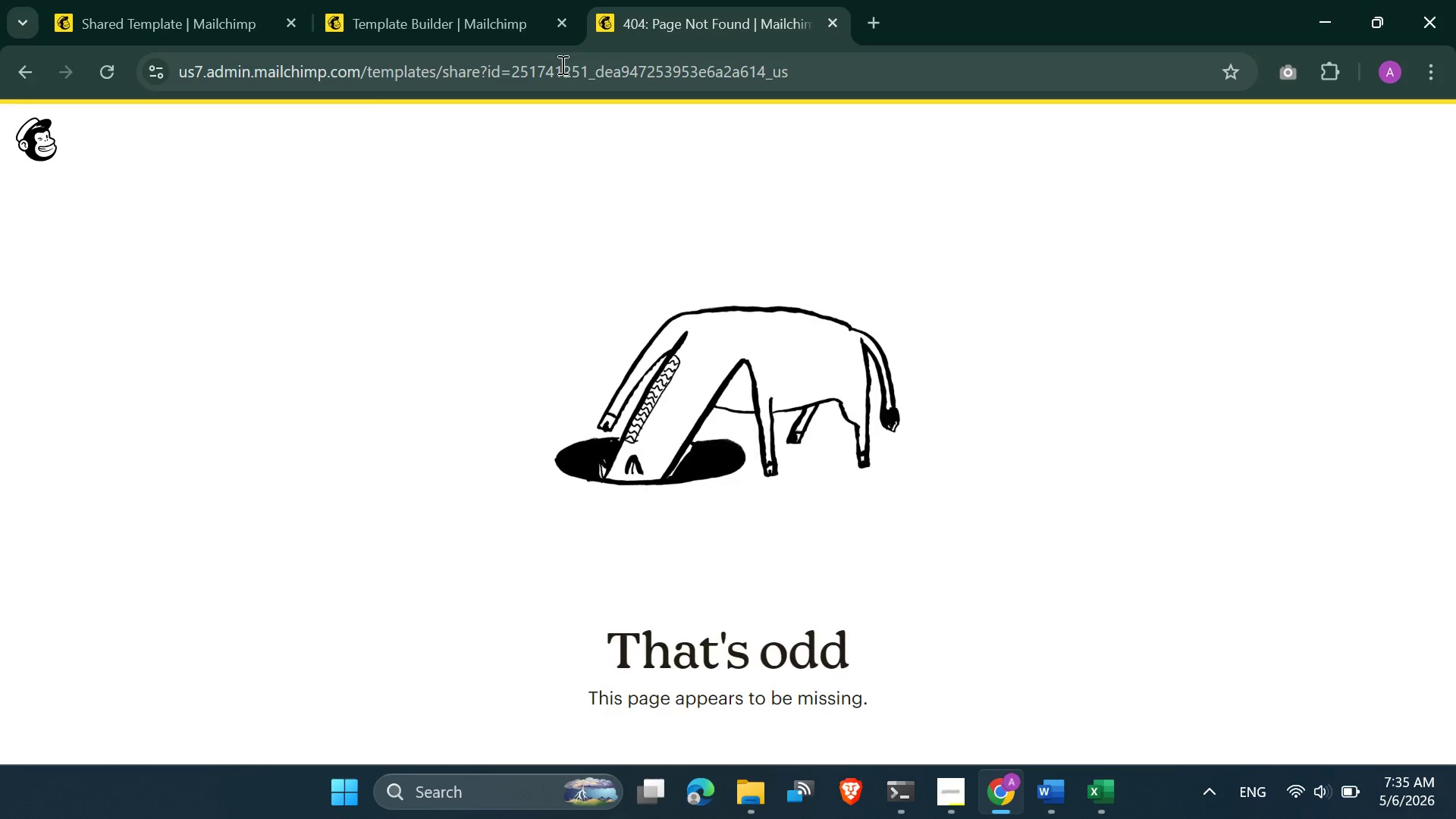 
scroll: coordinate [519, 455], scroll_direction: down, amount: 4.0
 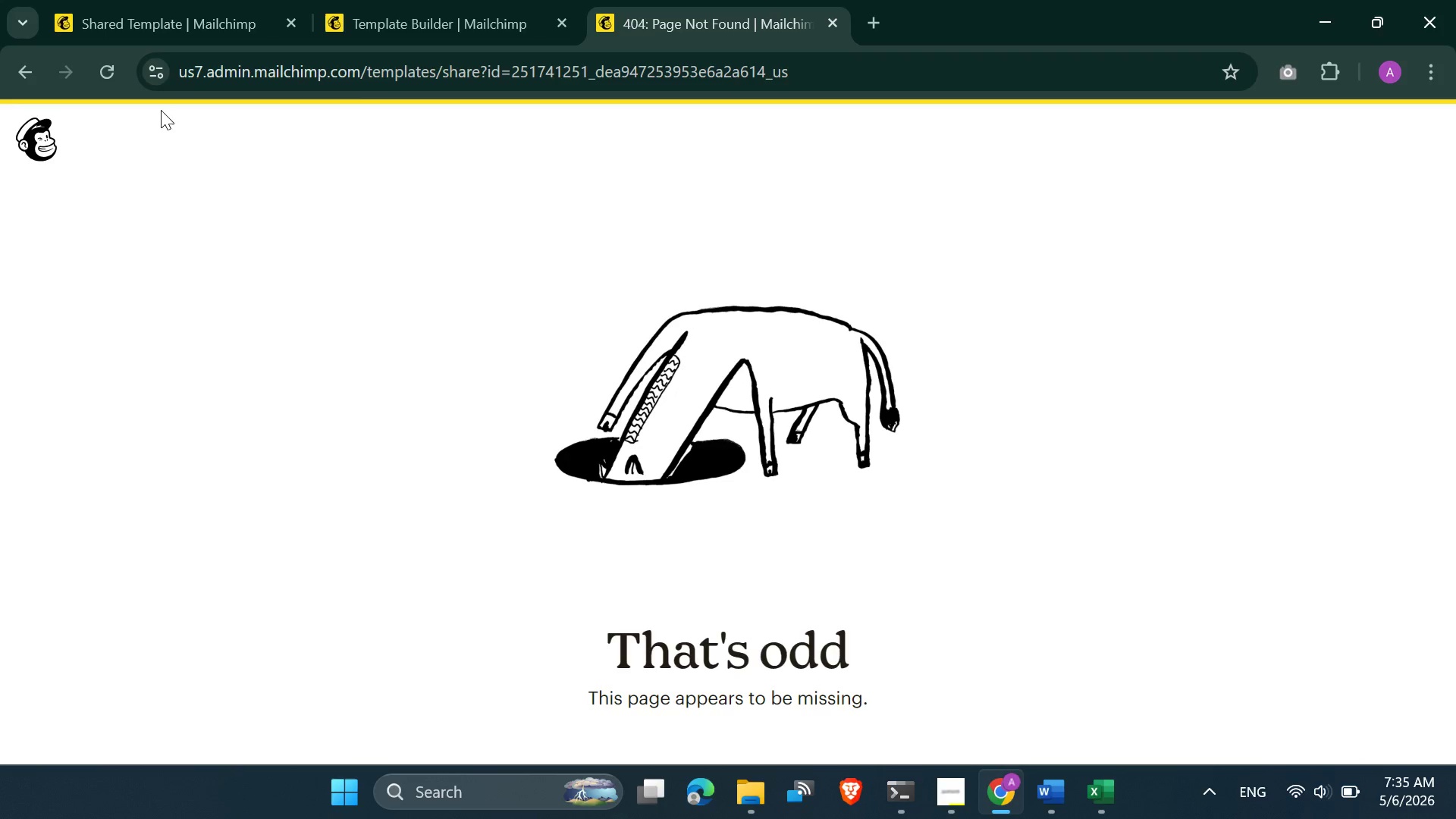 
left_click([118, 85])
 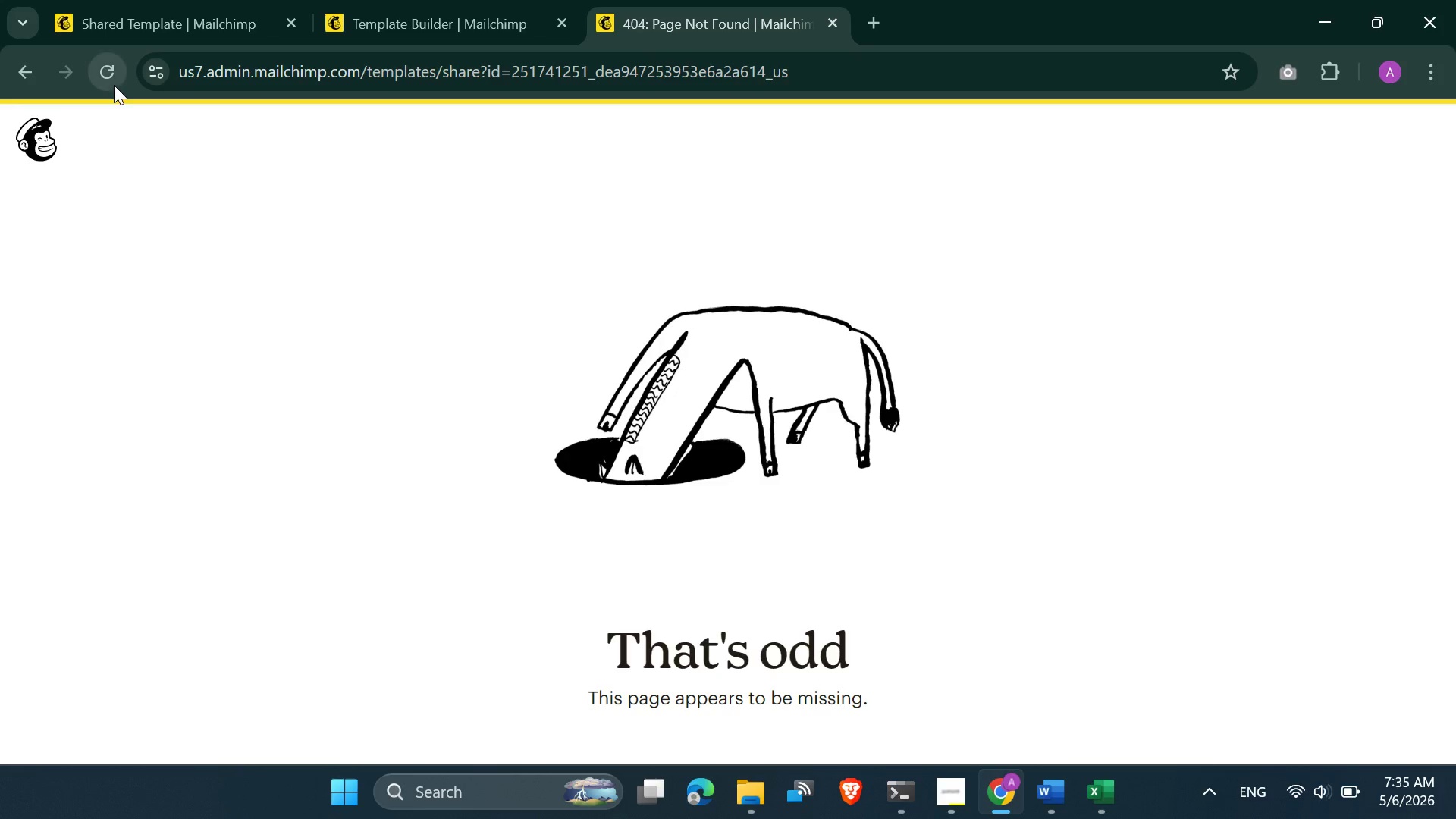 
left_click([114, 85])
 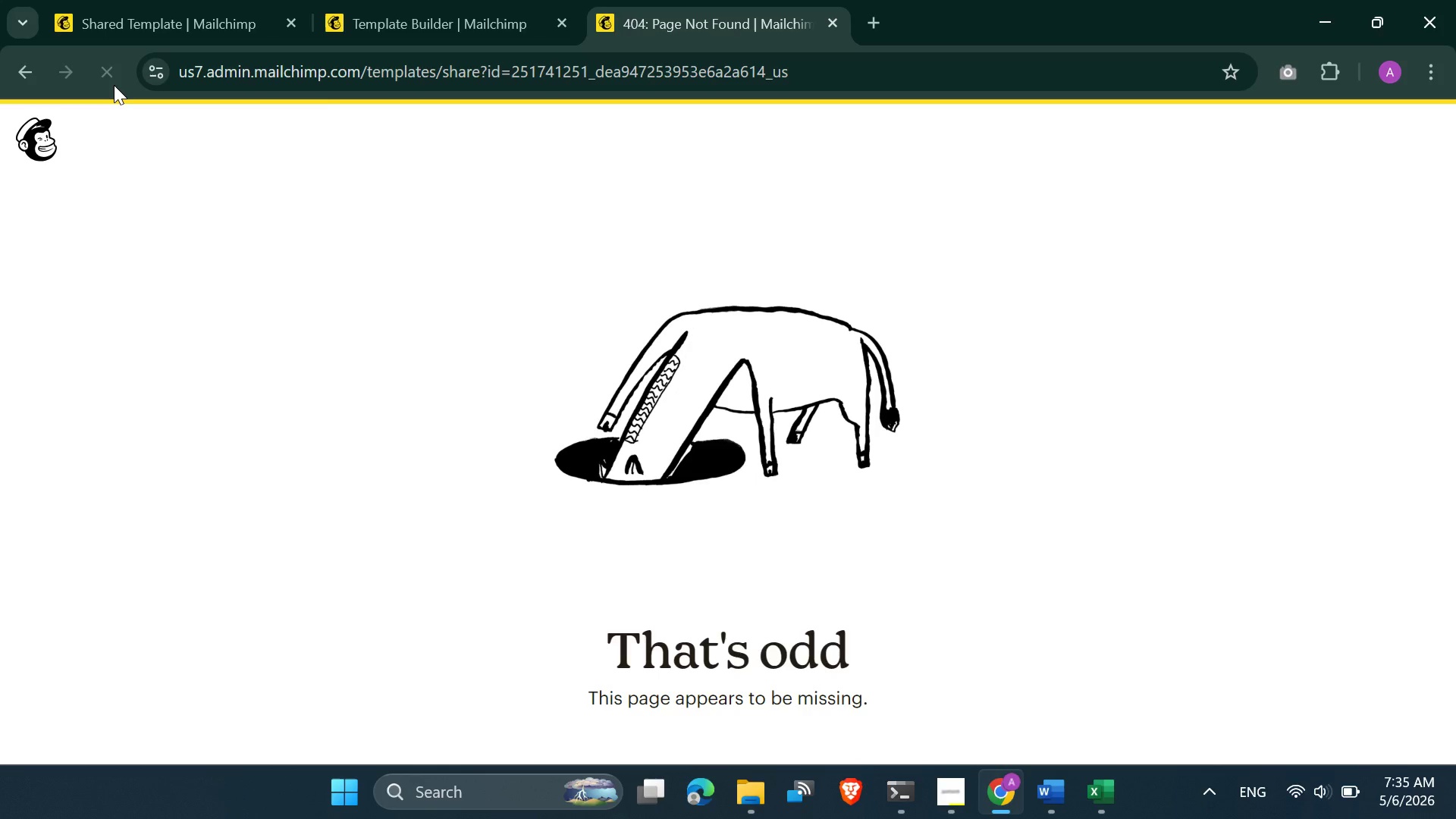 
left_click([114, 85])
 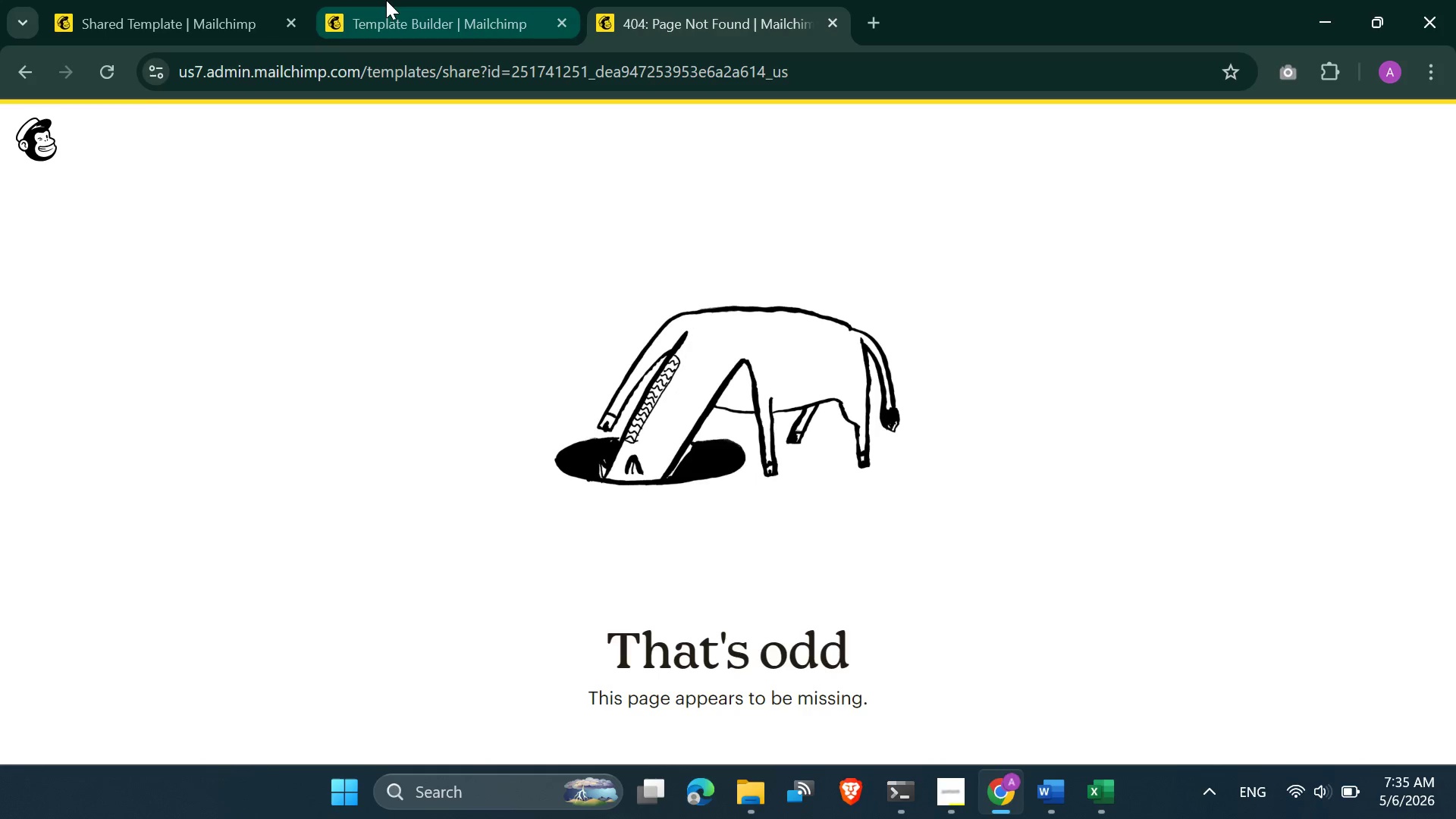 
left_click([389, 0])
 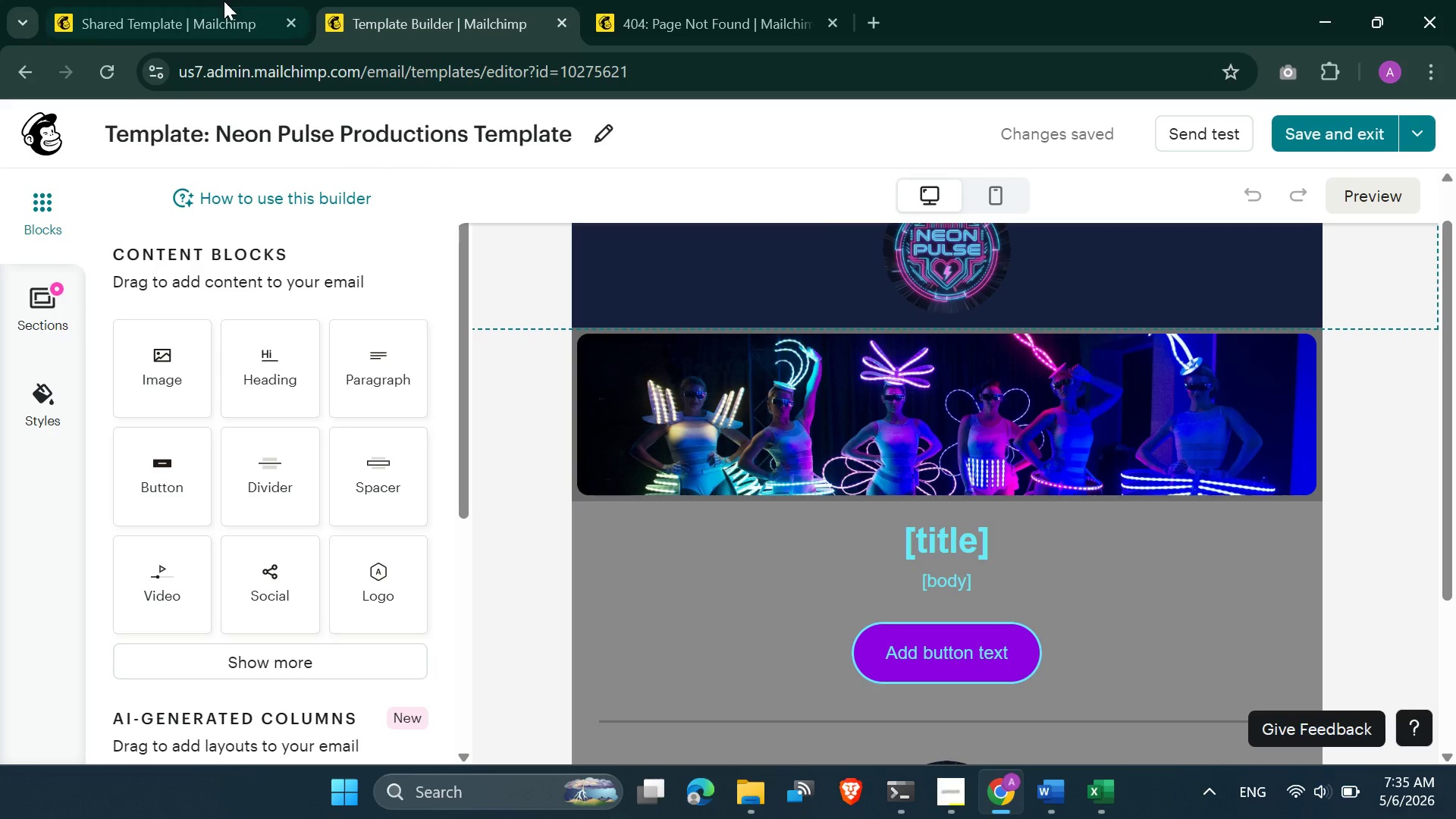 
left_click([192, 0])
 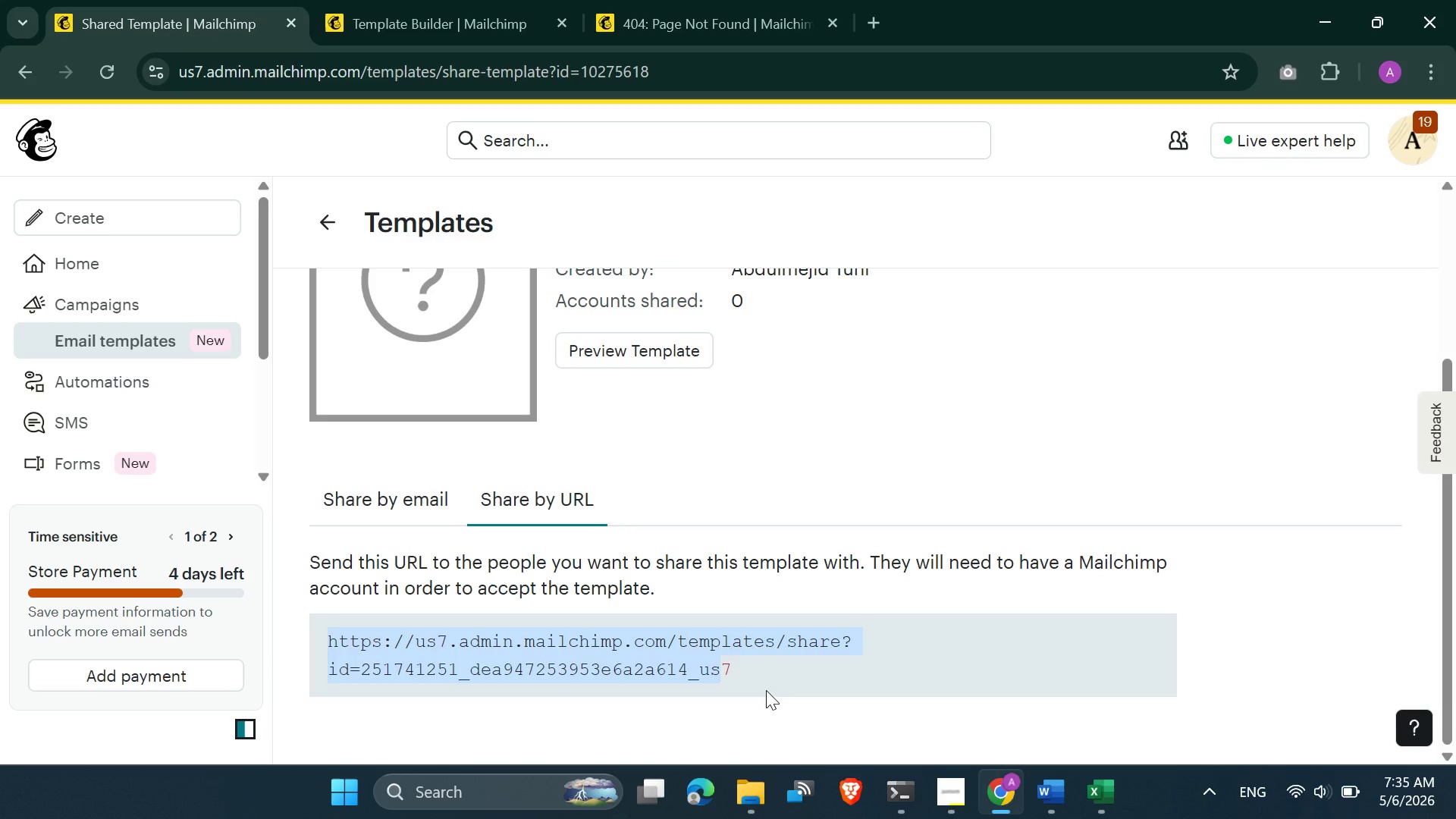 
left_click([770, 673])
 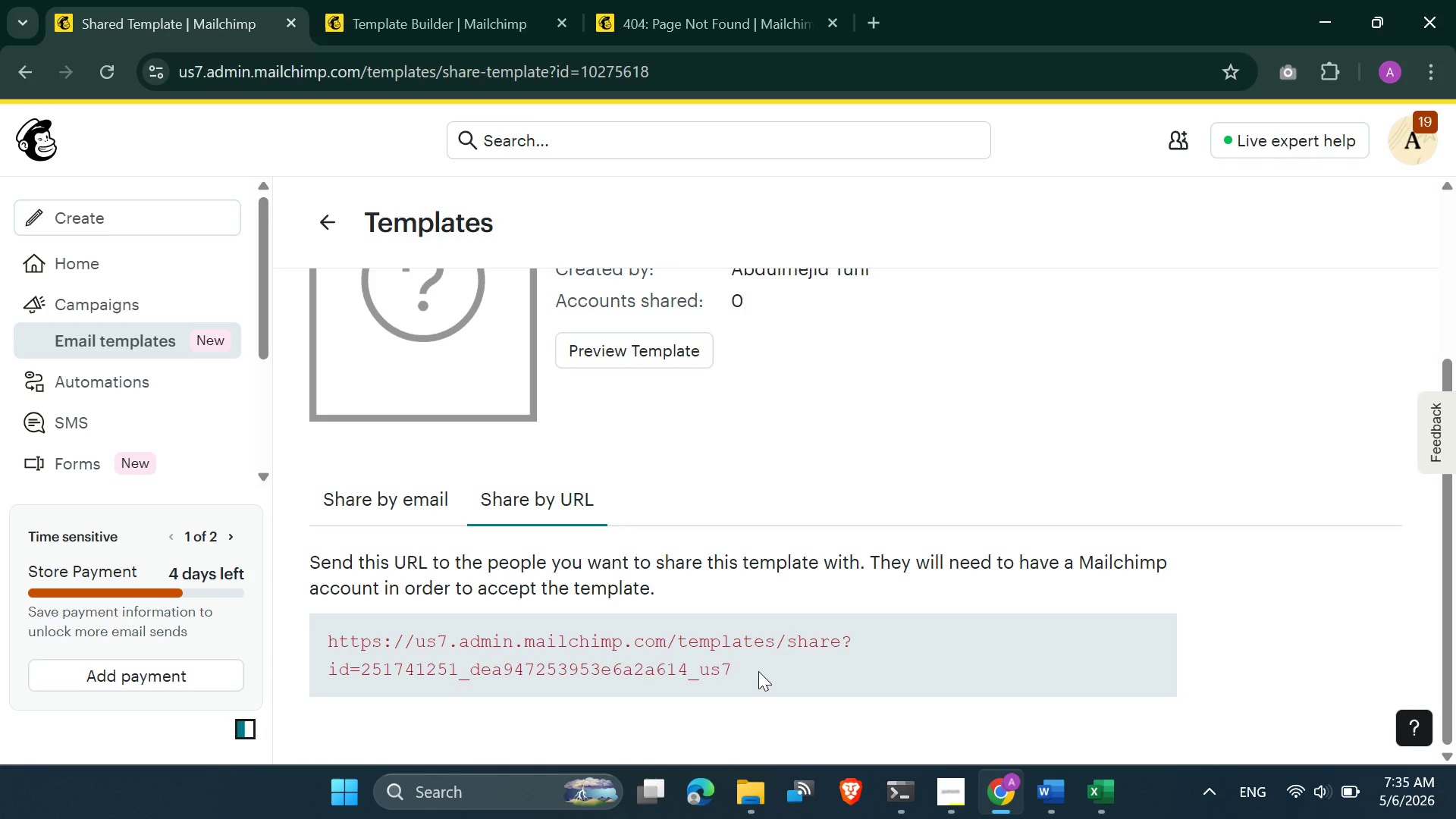 
left_click_drag(start_coordinate=[761, 671], to_coordinate=[293, 623])
 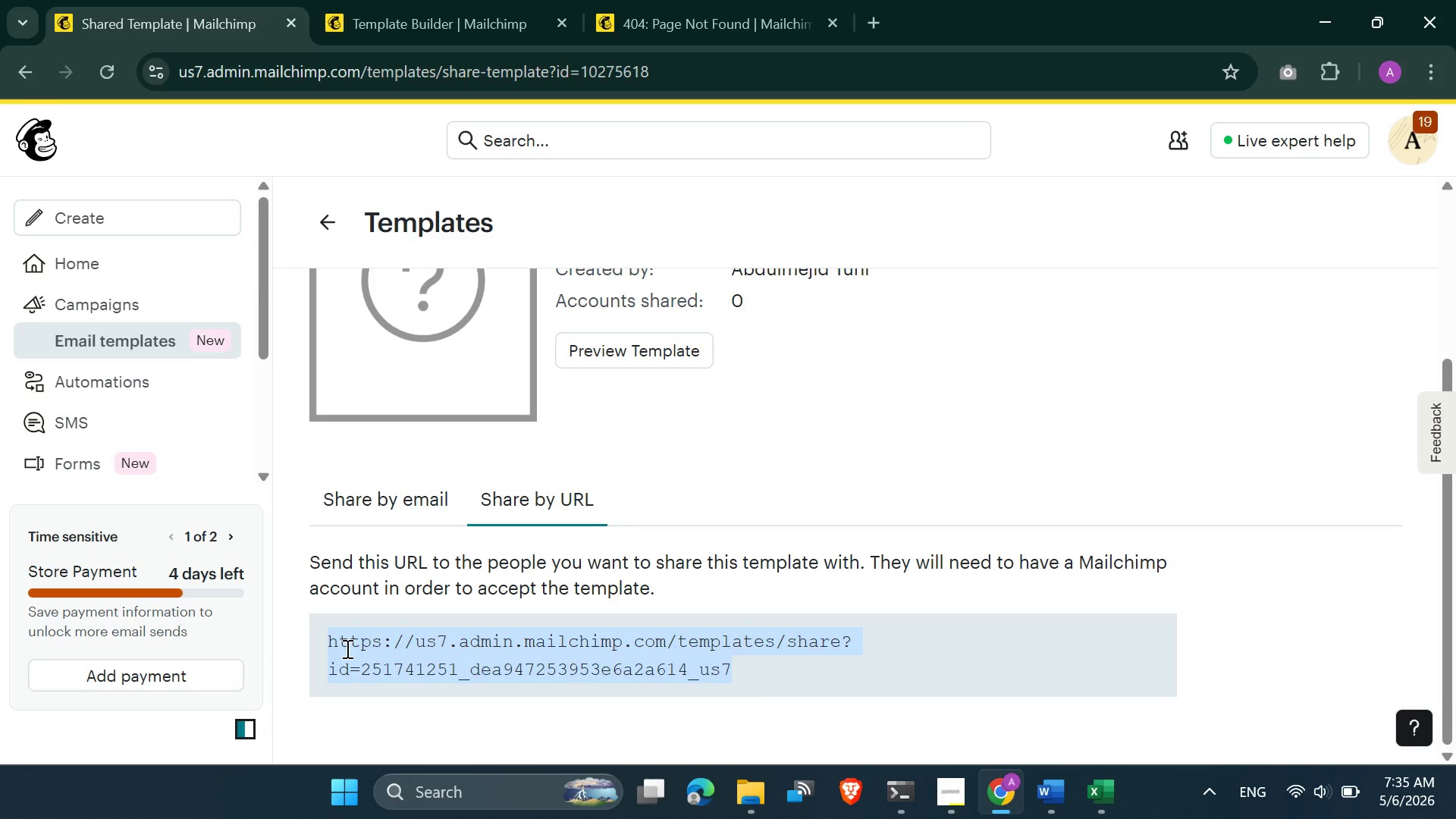 
right_click([350, 651])
 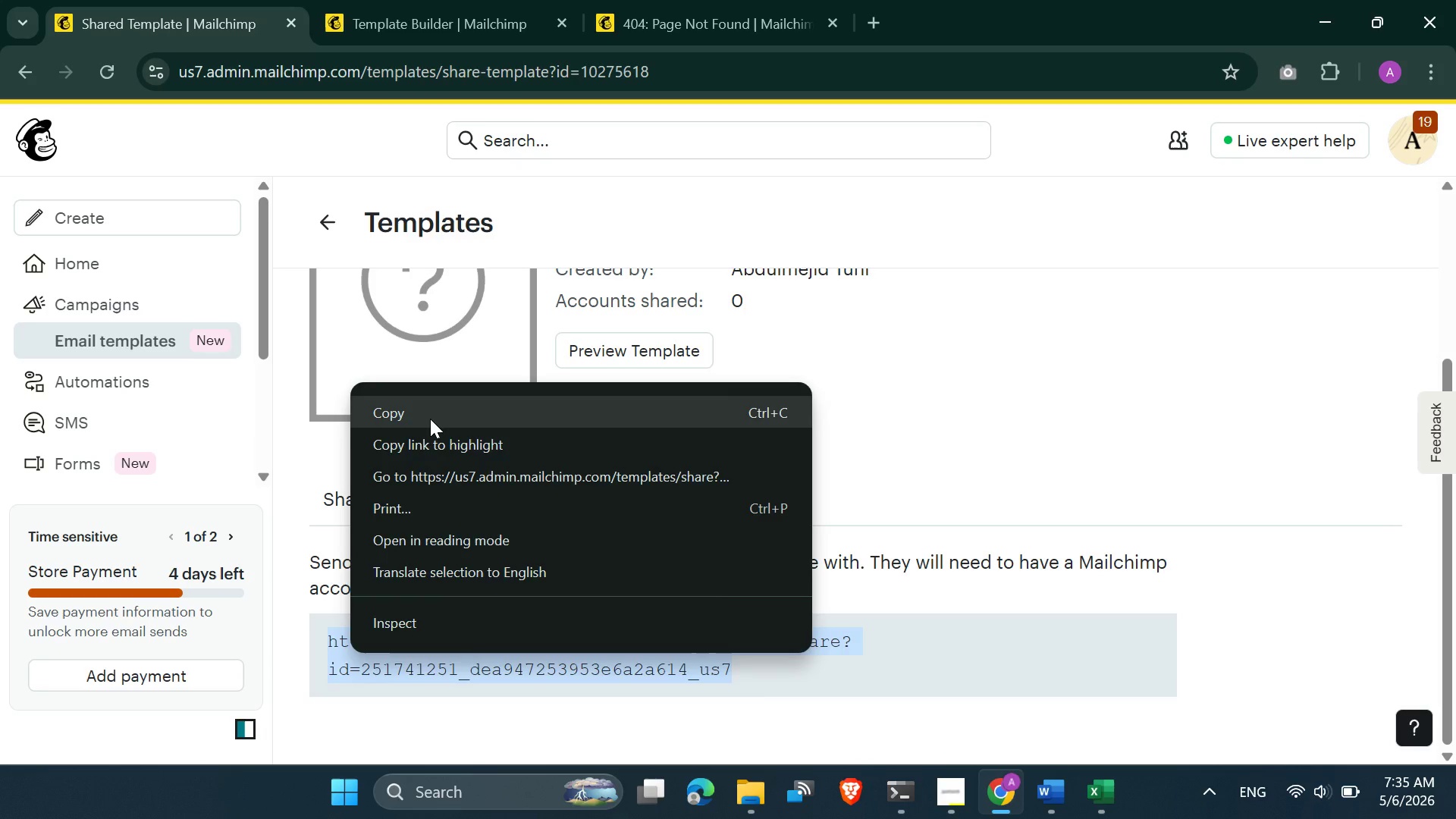 
left_click([430, 417])
 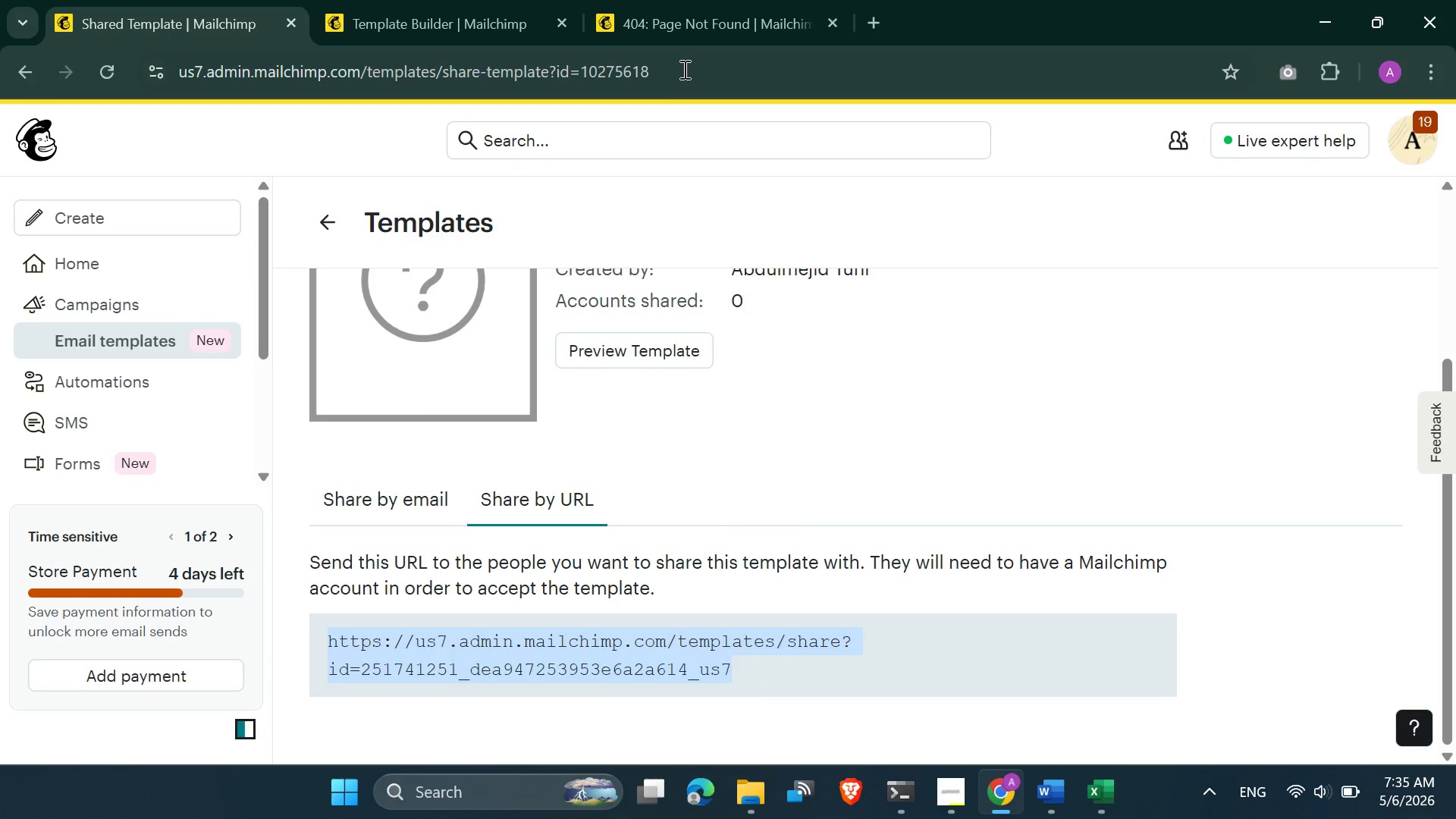 
left_click([700, 9])
 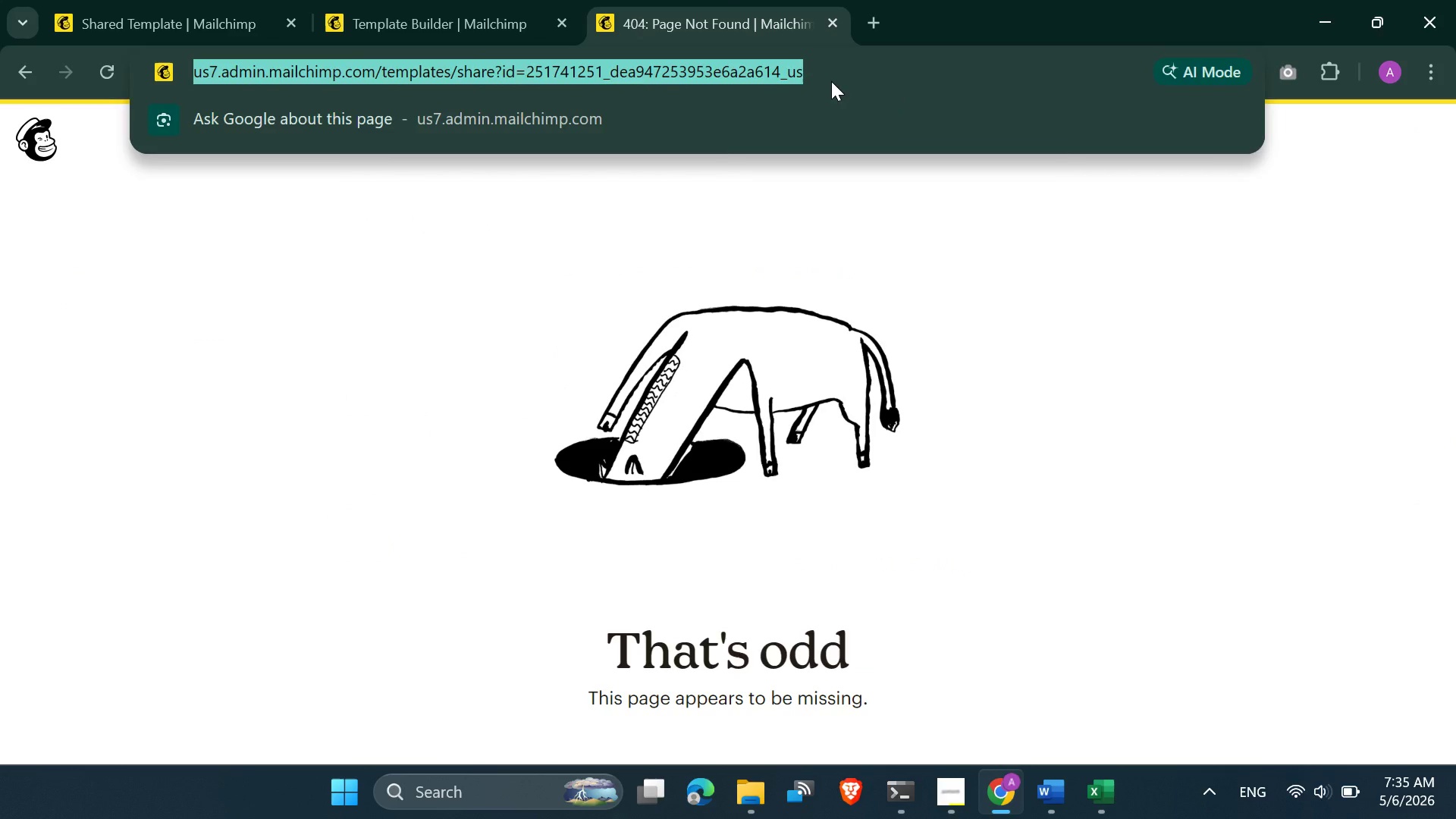 
left_click([831, 81])
 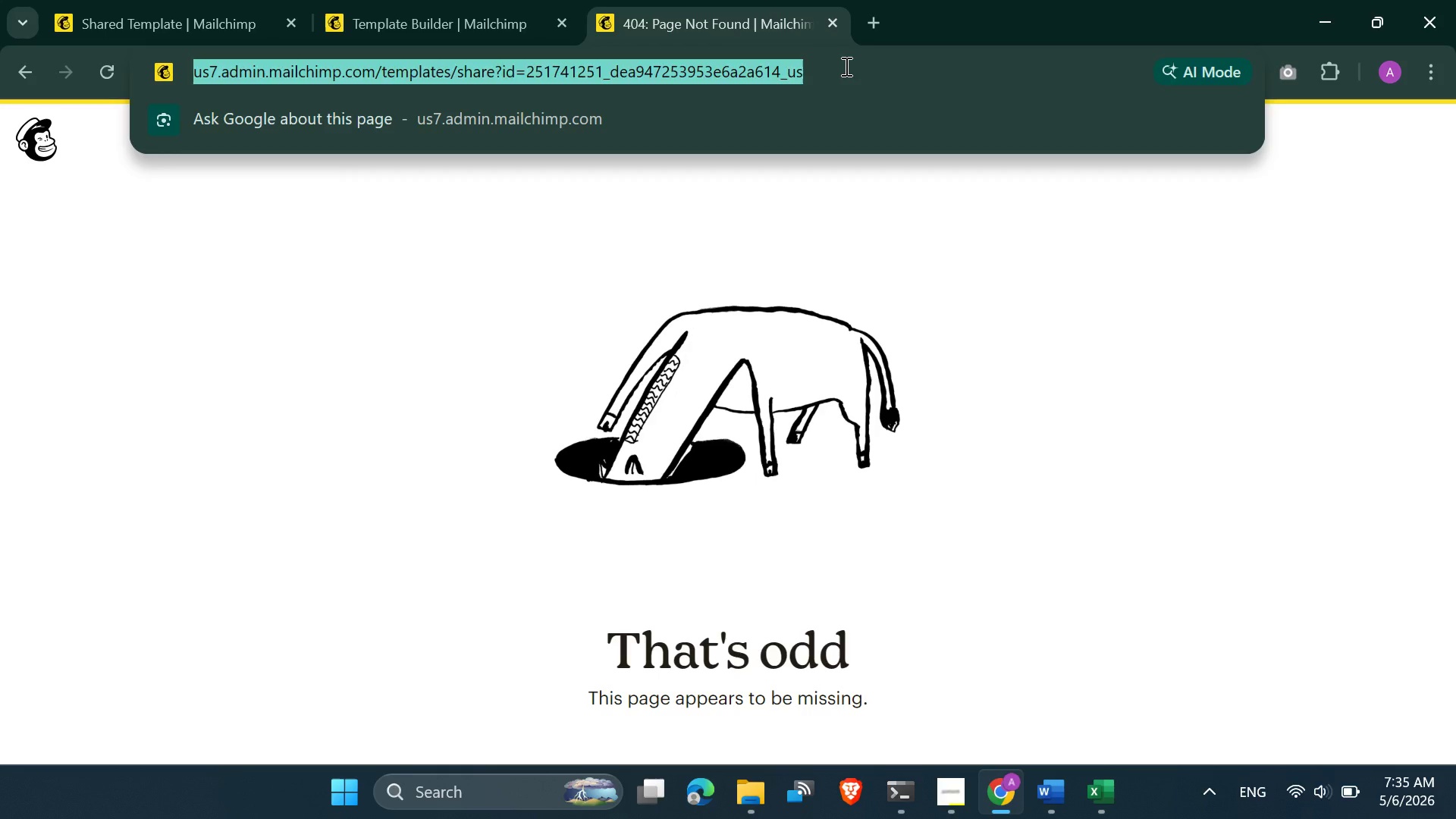 
left_click([845, 66])
 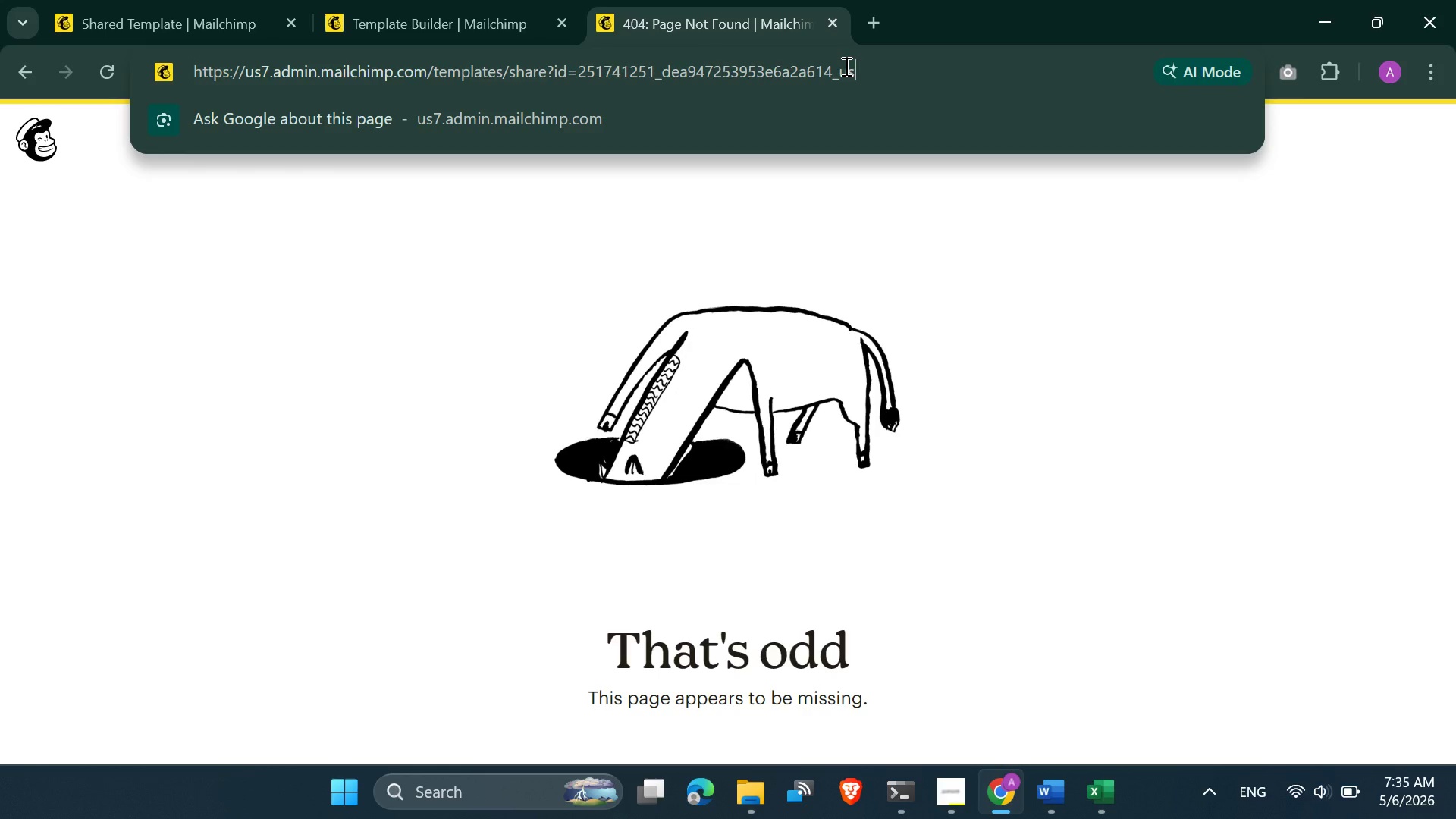 
key(7)
 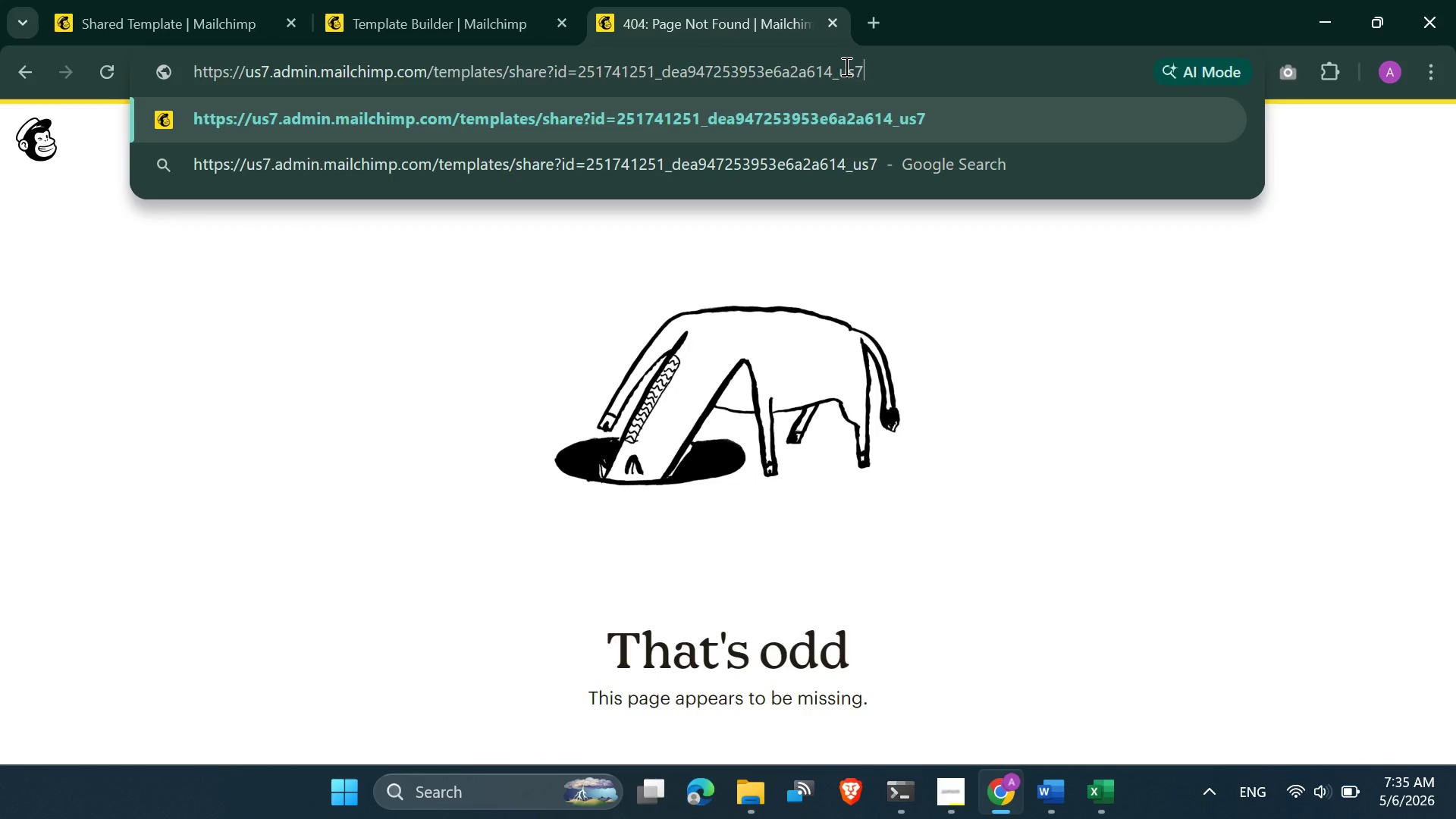 
key(Enter)
 